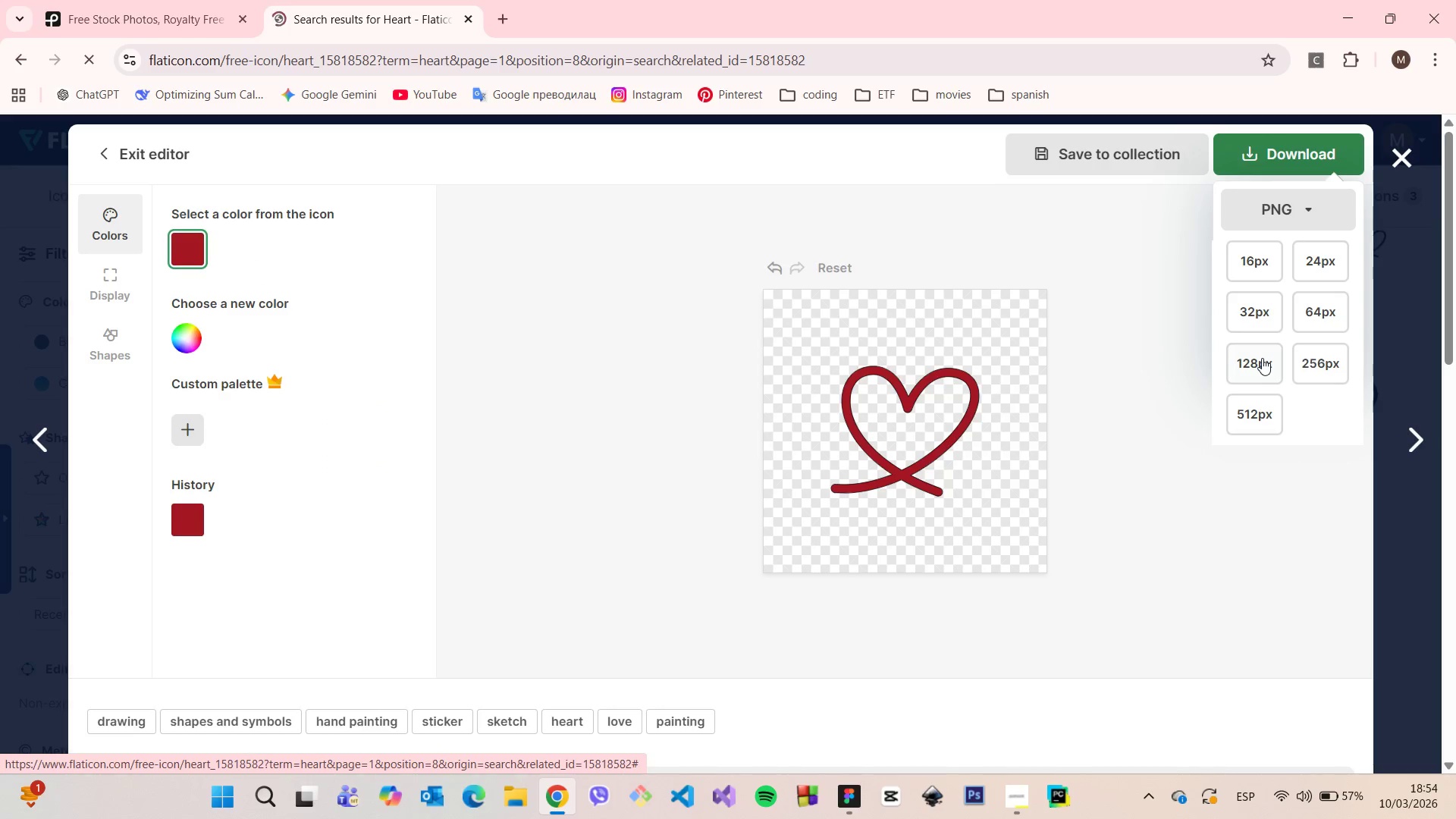 
left_click([1262, 358])
 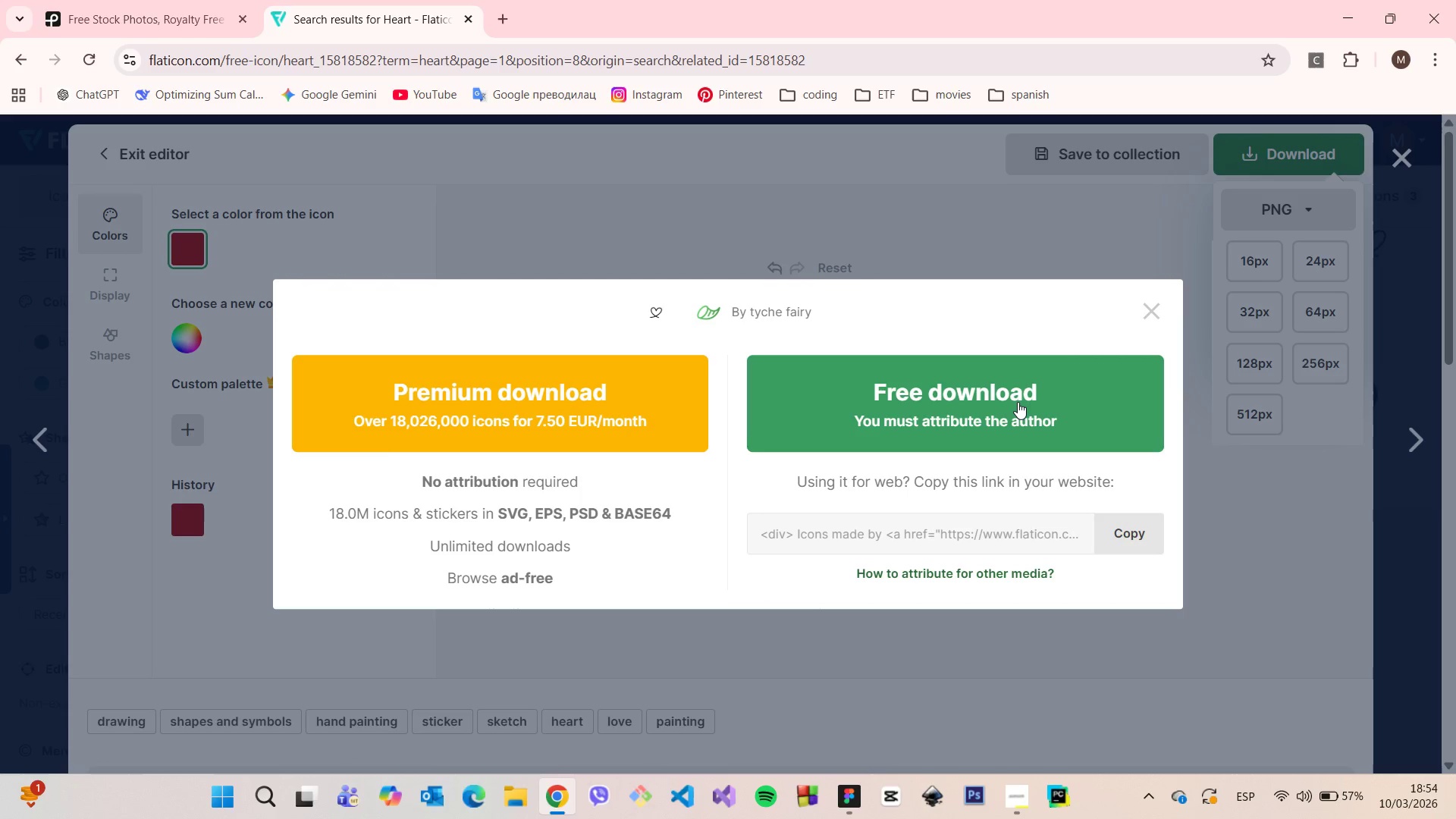 
left_click([1018, 402])
 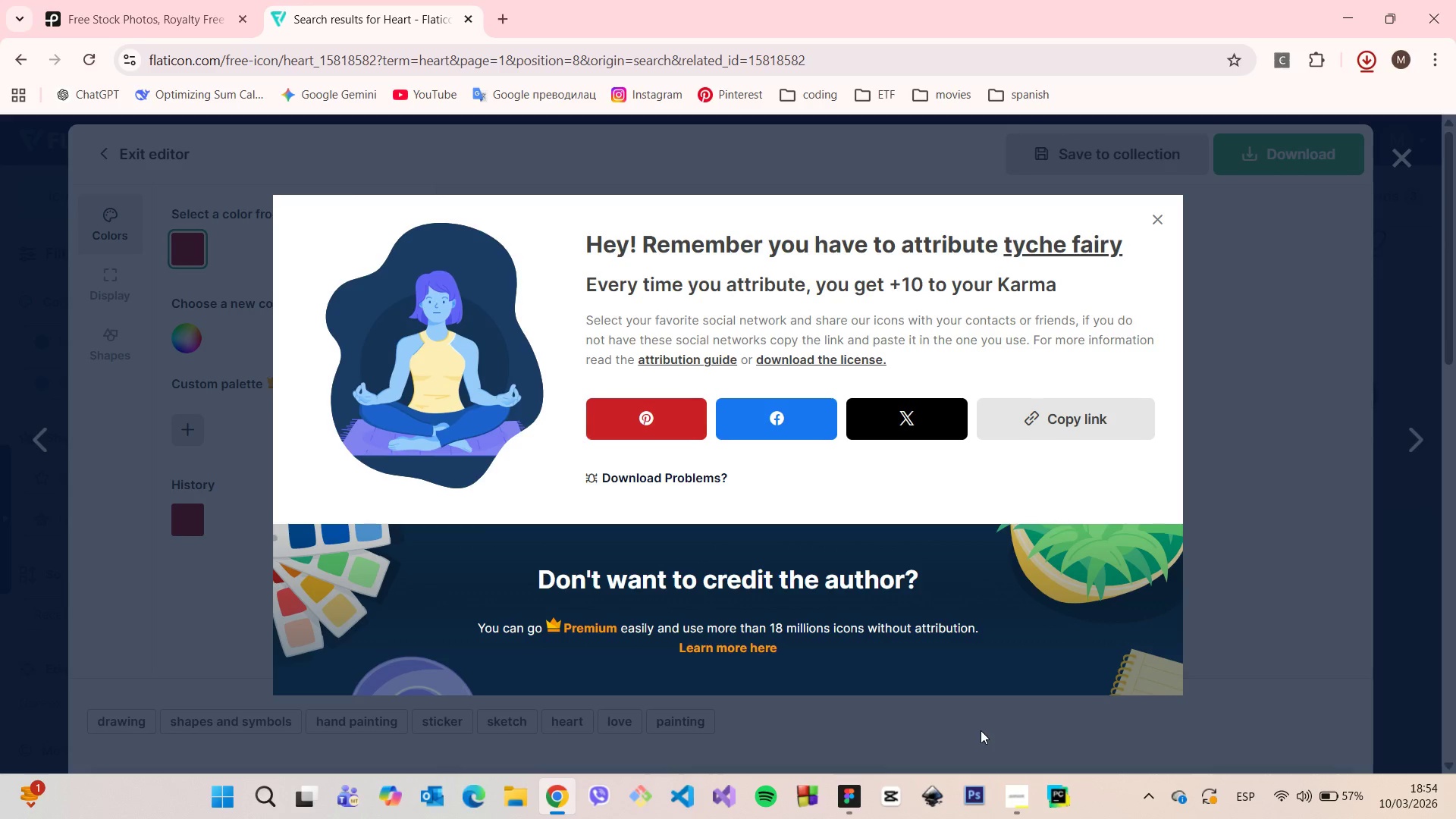 
left_click([1147, 219])
 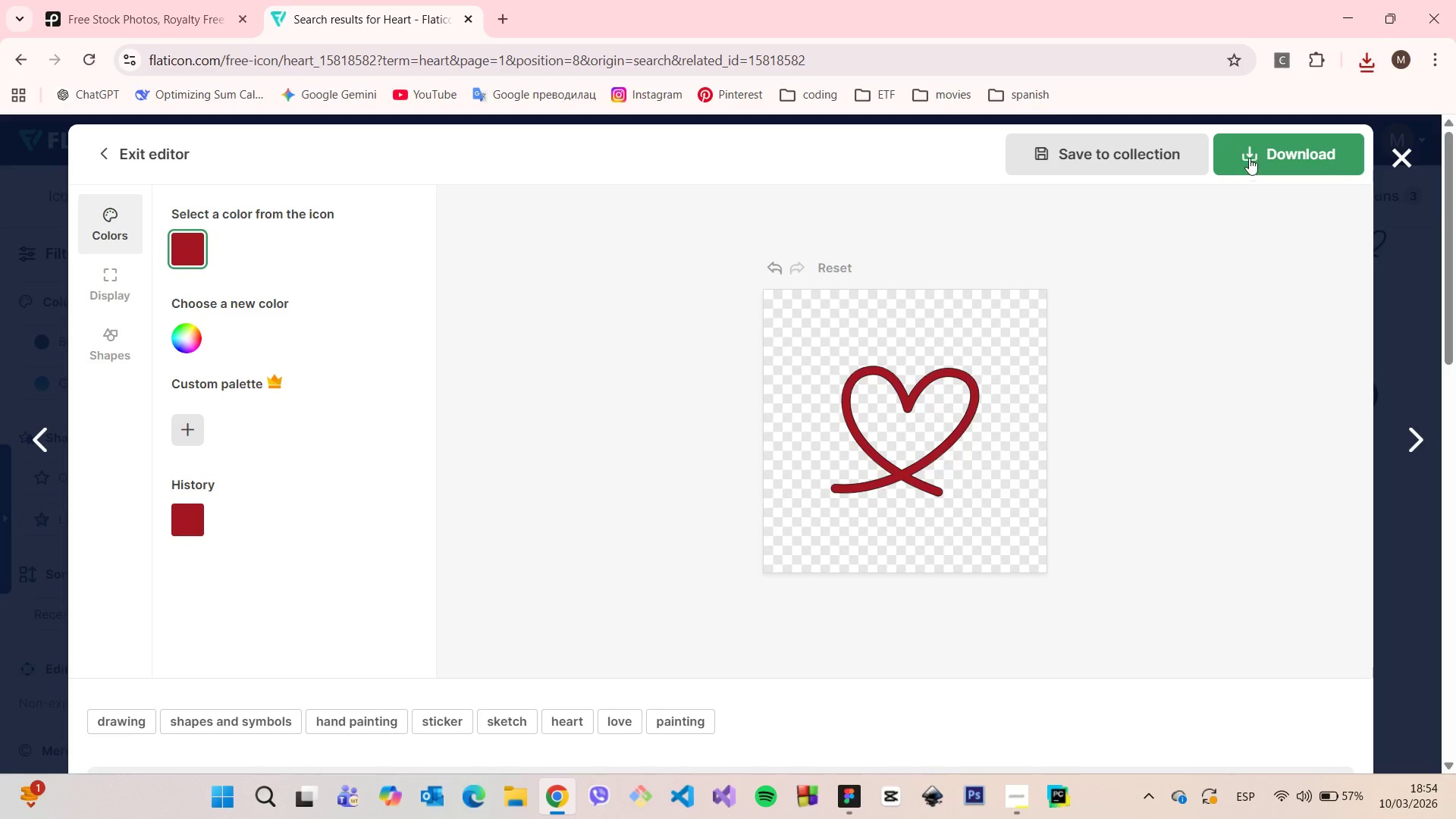 
left_click([1250, 155])
 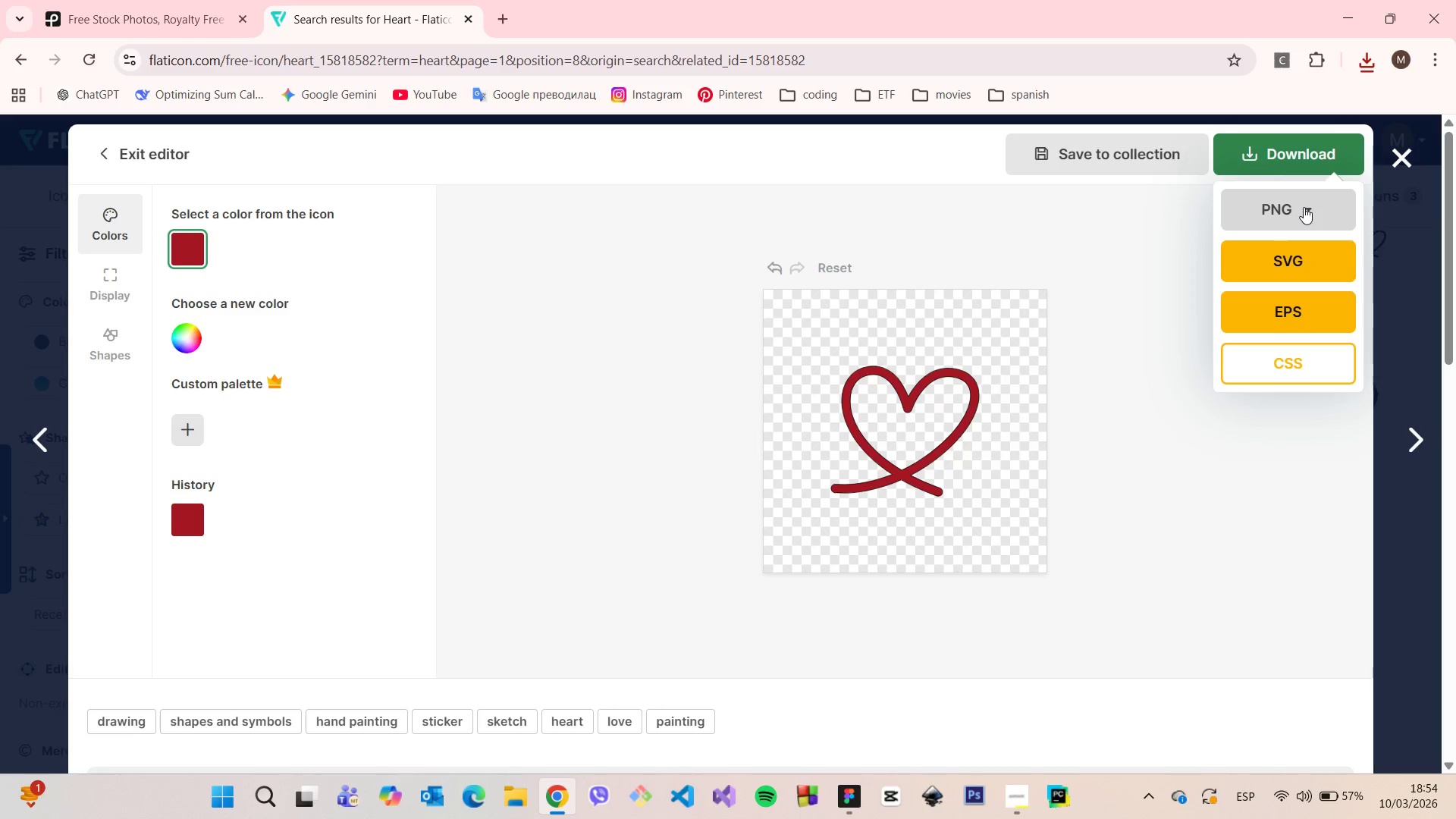 
left_click([1304, 207])
 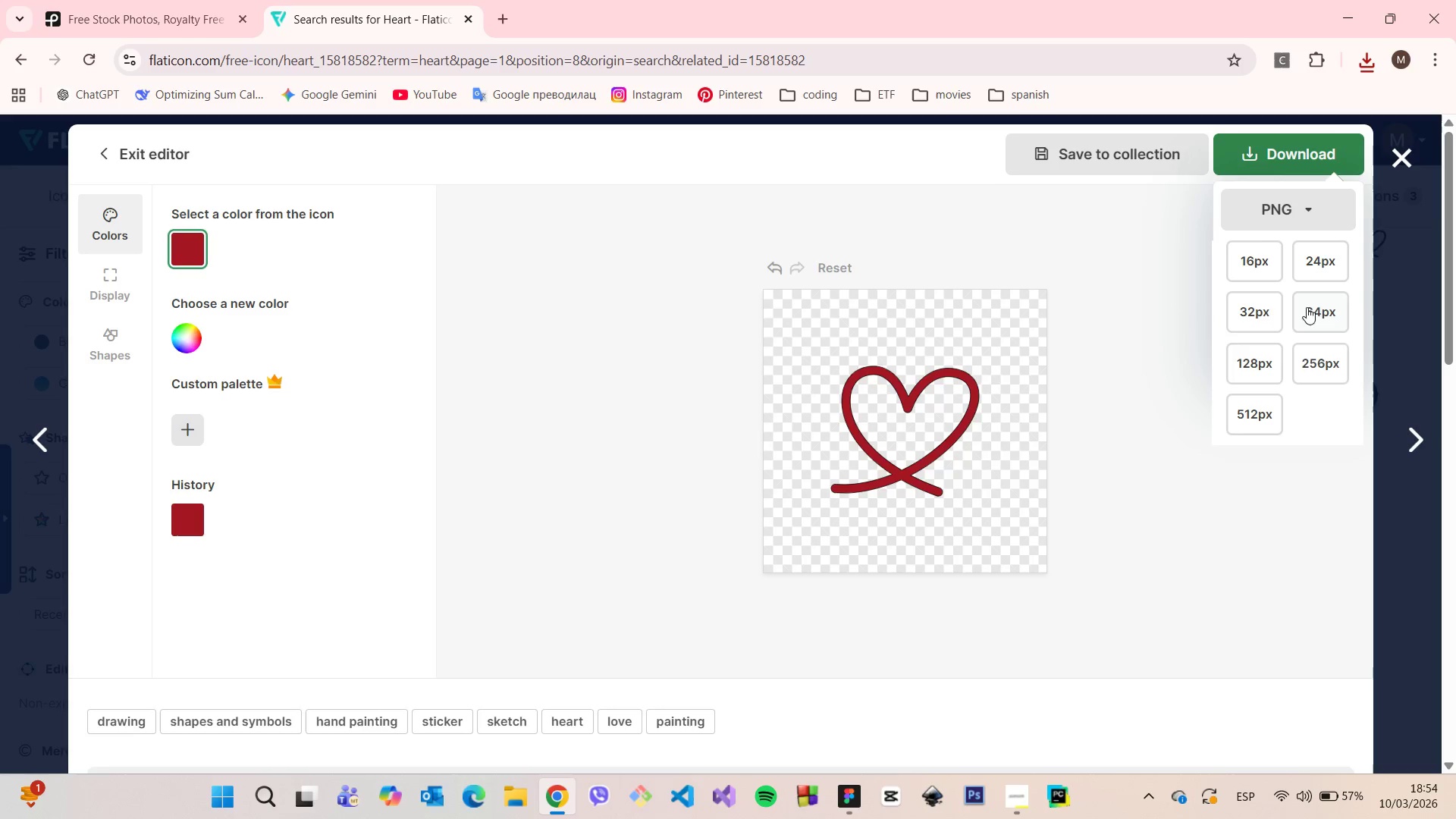 
left_click([1323, 314])
 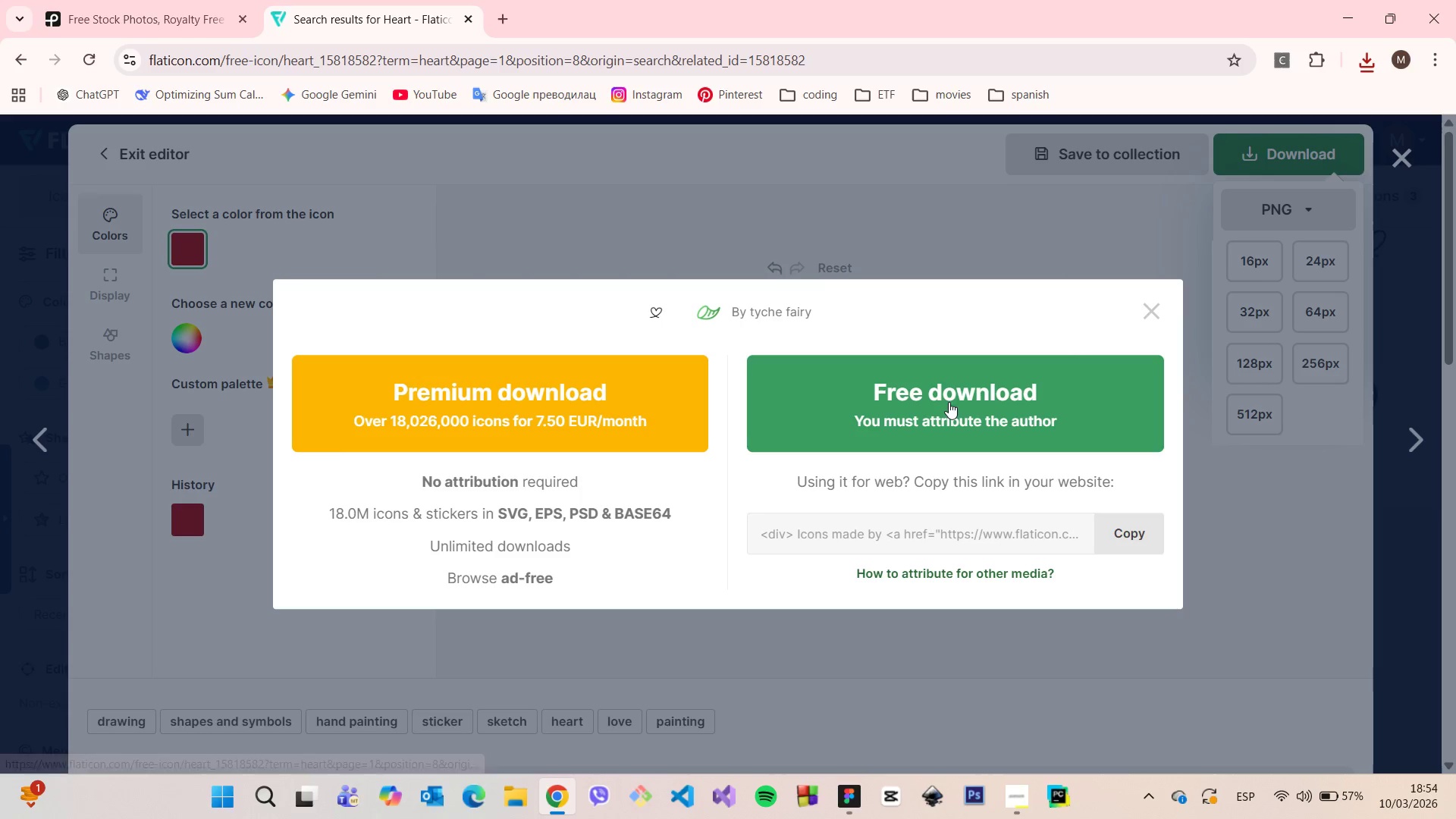 
left_click([948, 402])
 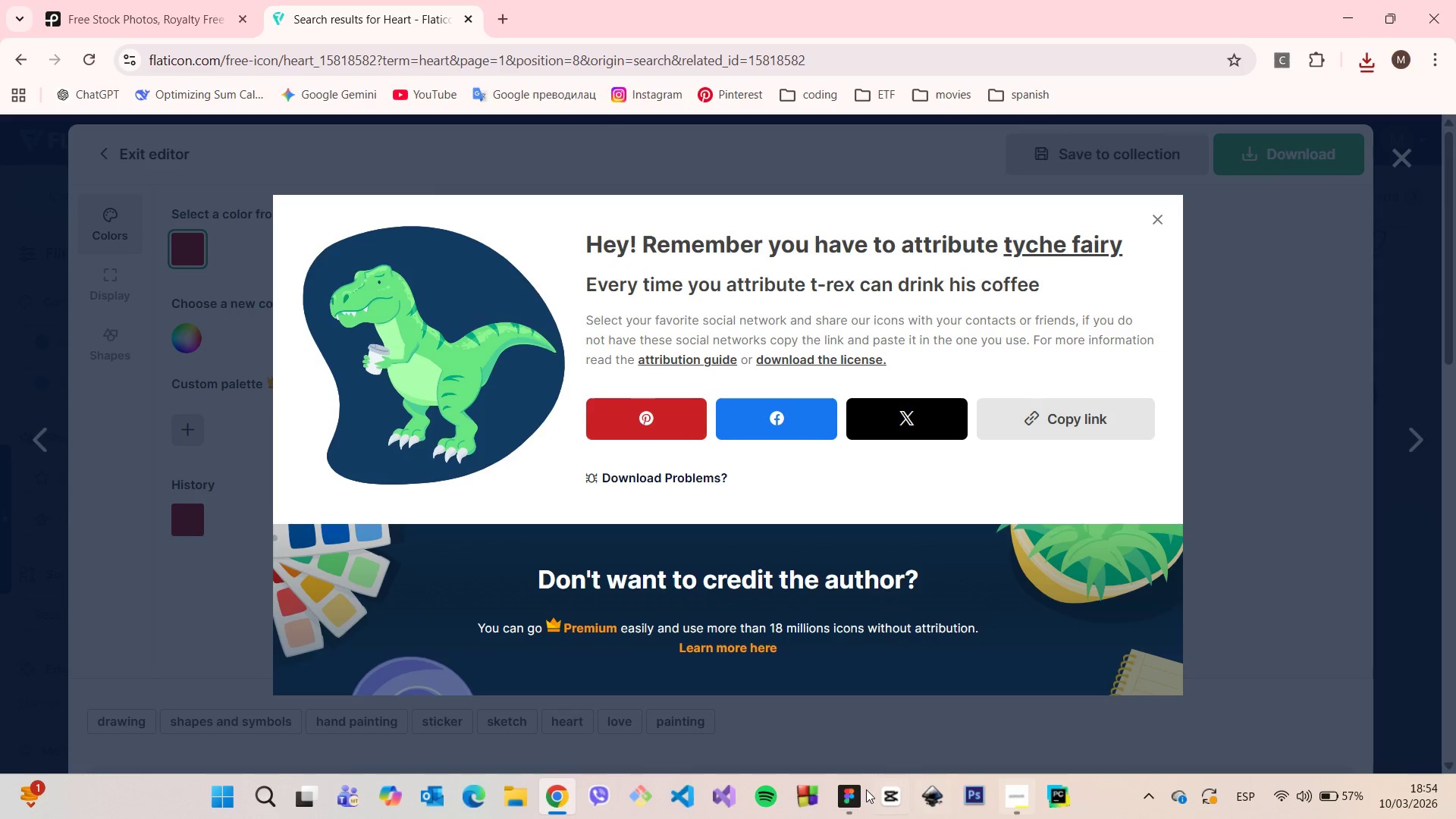 
left_click([832, 789])
 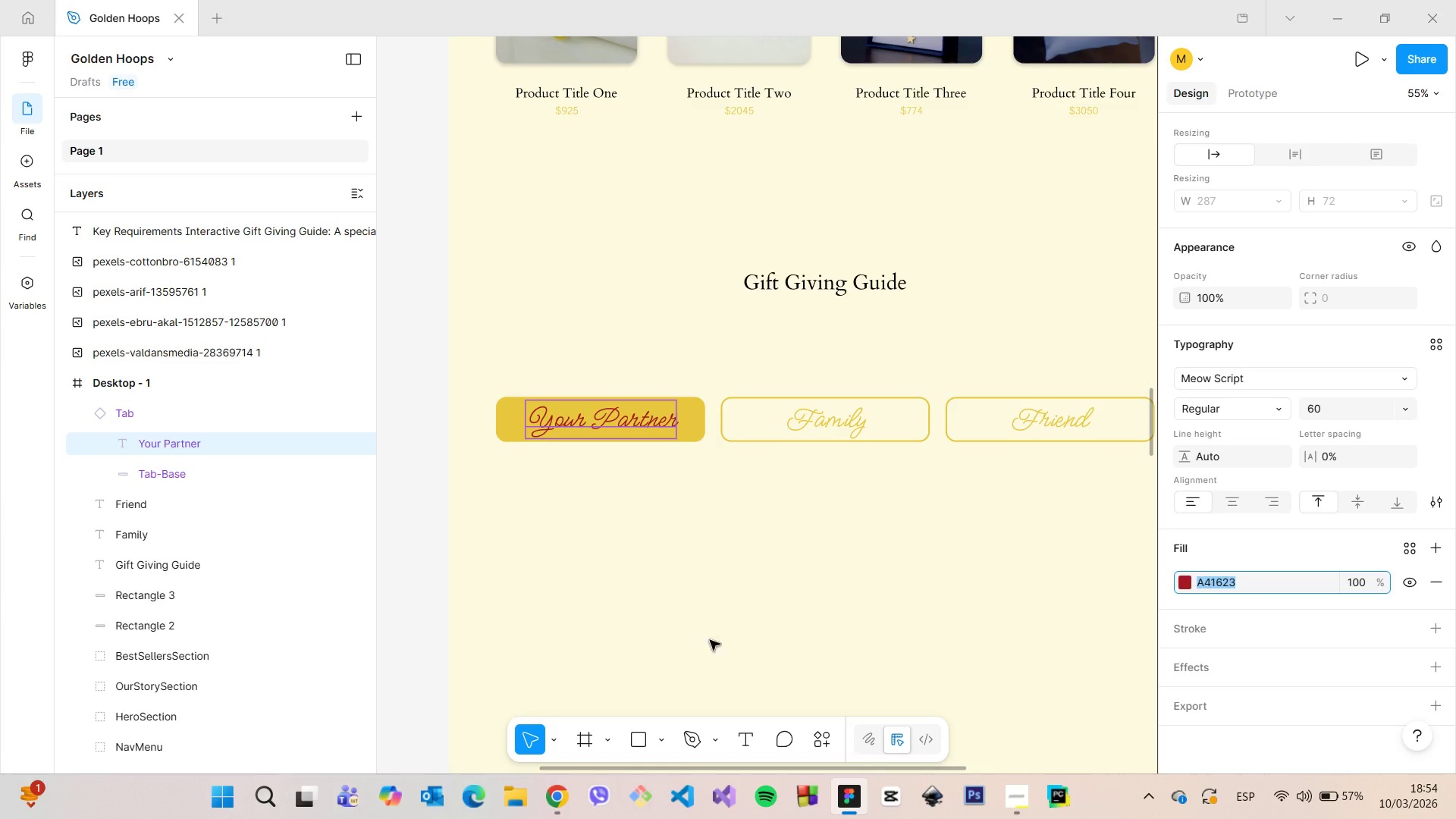 
left_click([694, 561])
 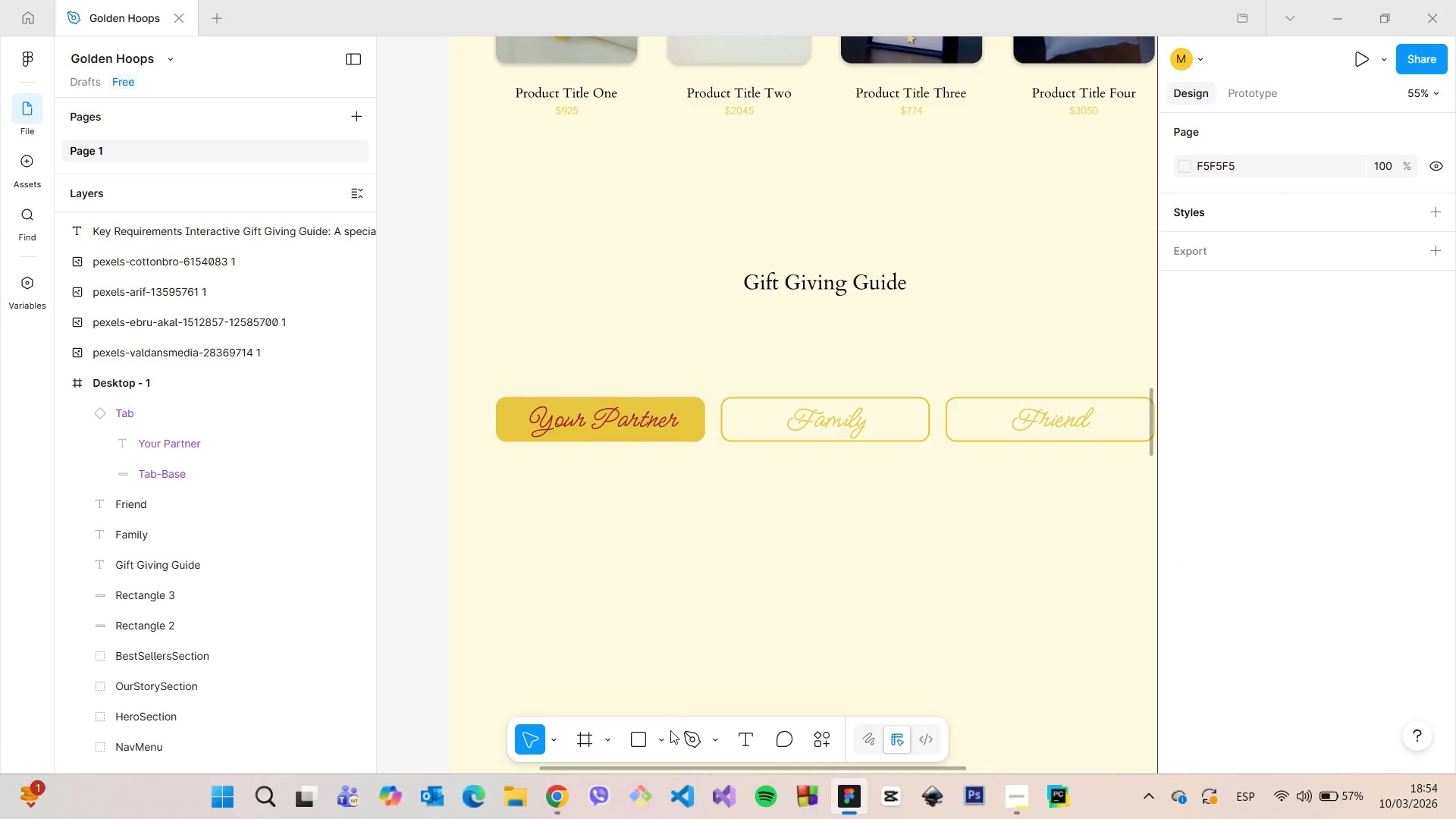 
left_click([664, 733])
 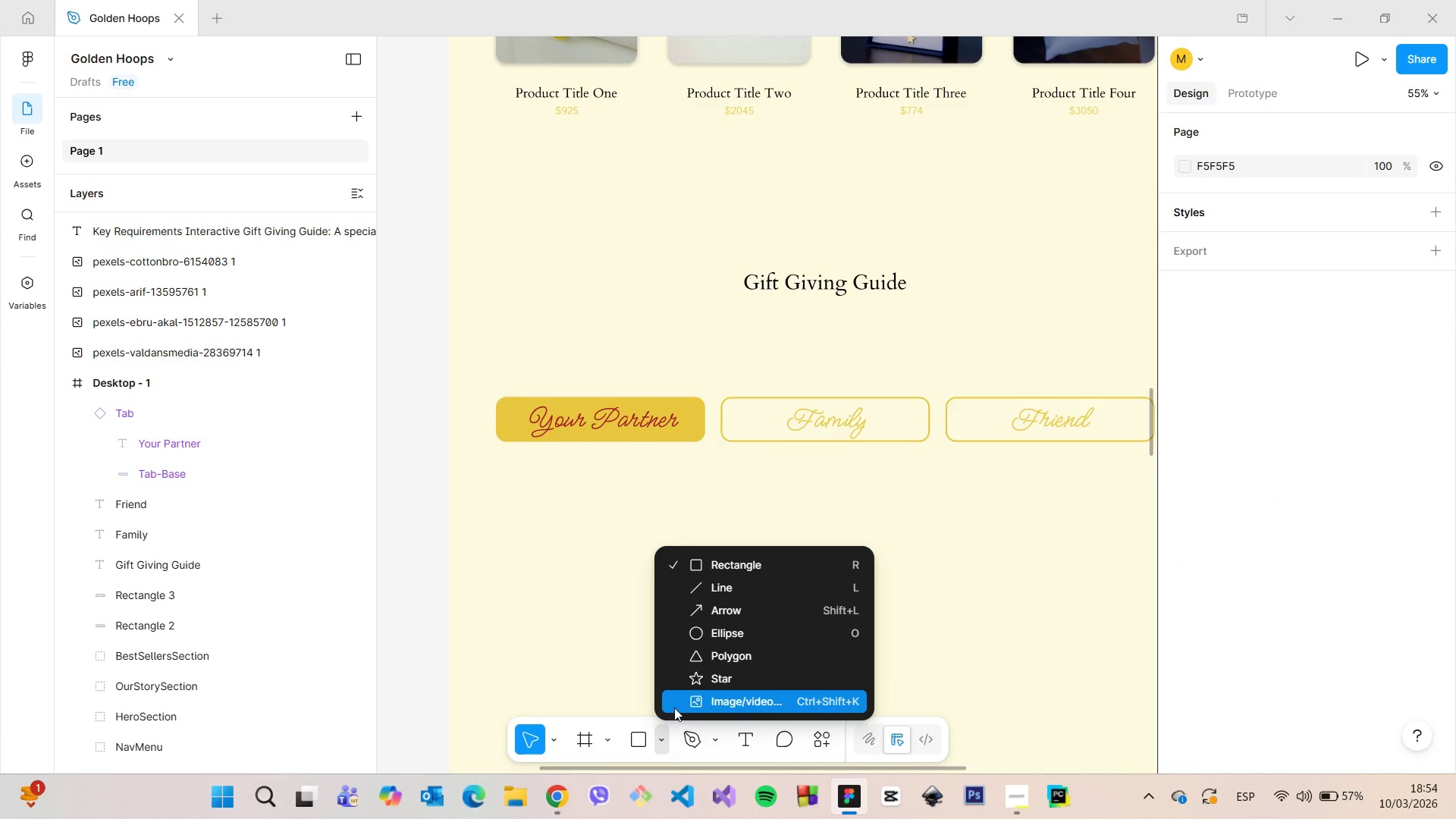 
left_click([674, 708])
 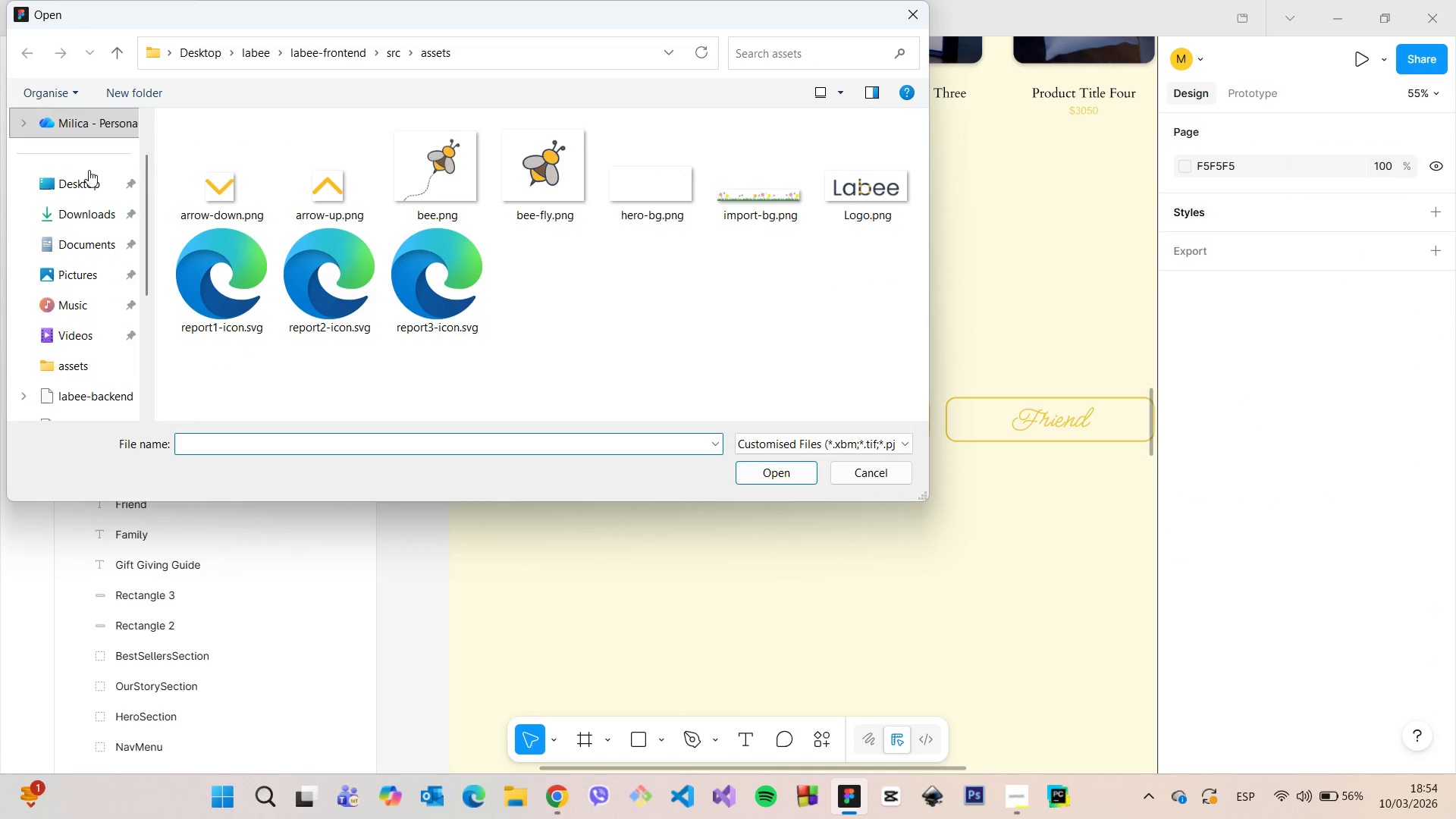 
left_click([78, 216])
 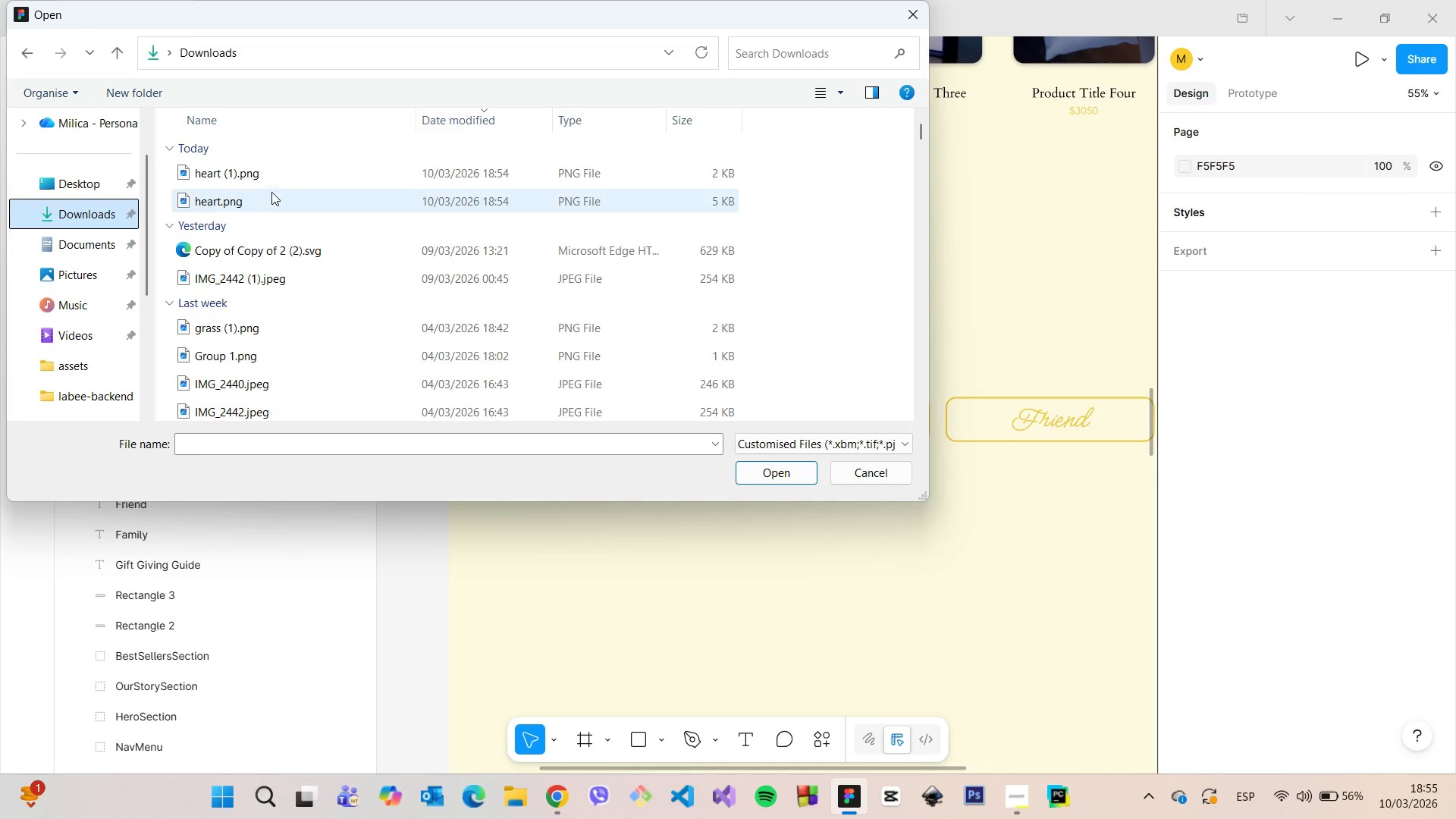 
left_click([278, 190])
 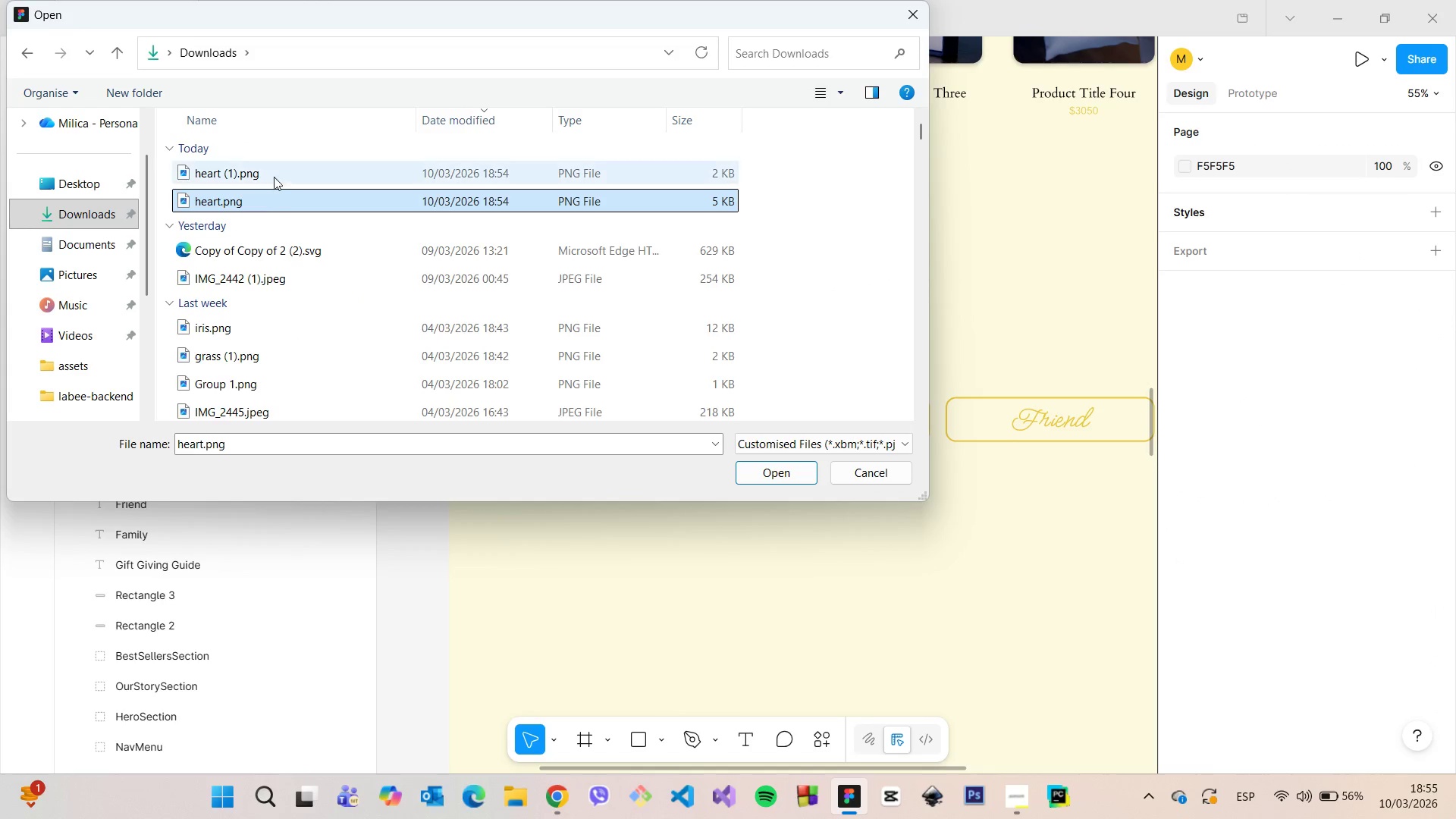 
hold_key(key=ShiftLeft, duration=0.44)
left_click([273, 173])
 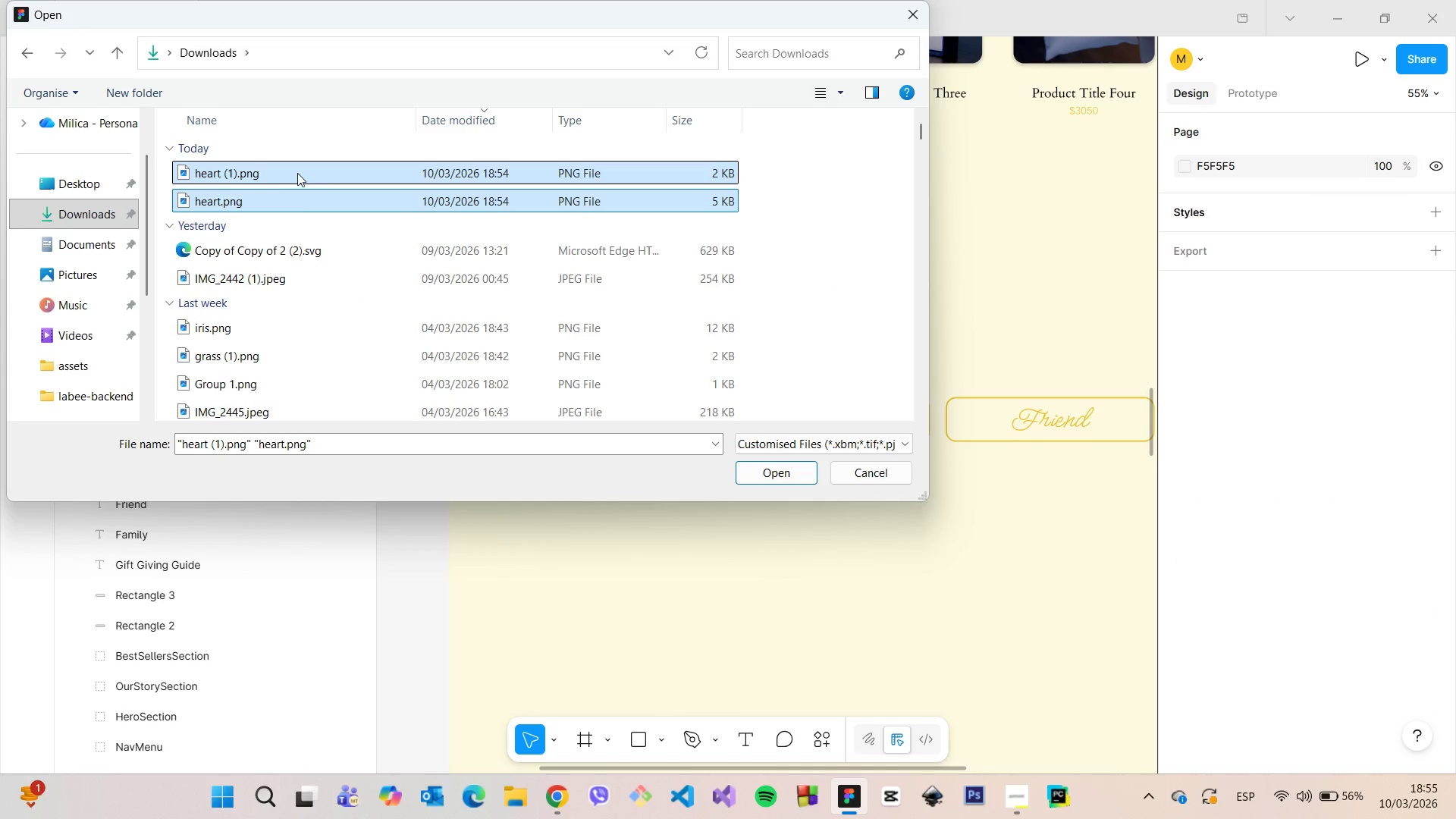 
left_click_drag(start_coordinate=[297, 173], to_coordinate=[531, 626])
 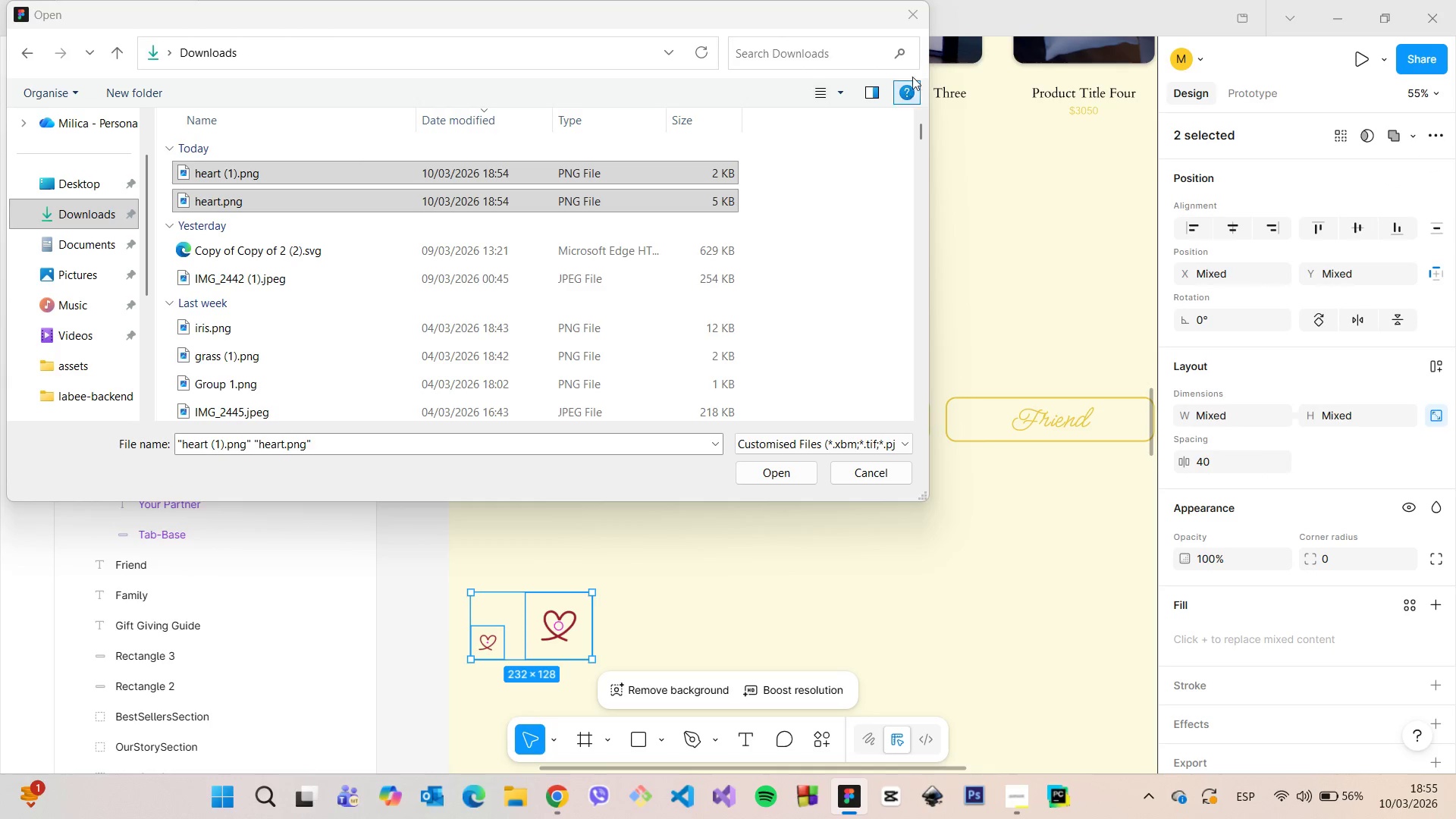 
left_click([917, 15])
 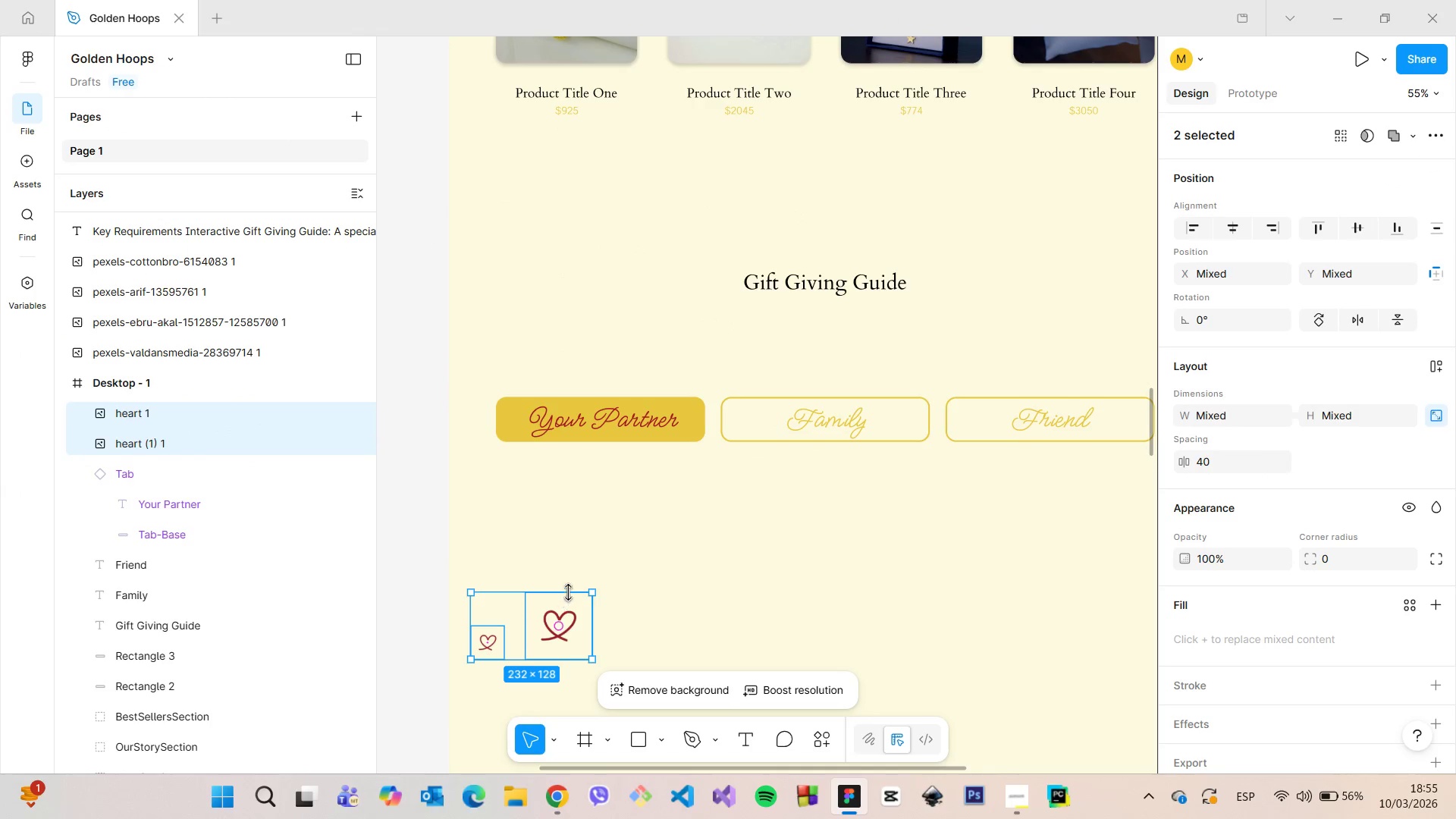 
left_click([584, 567])
 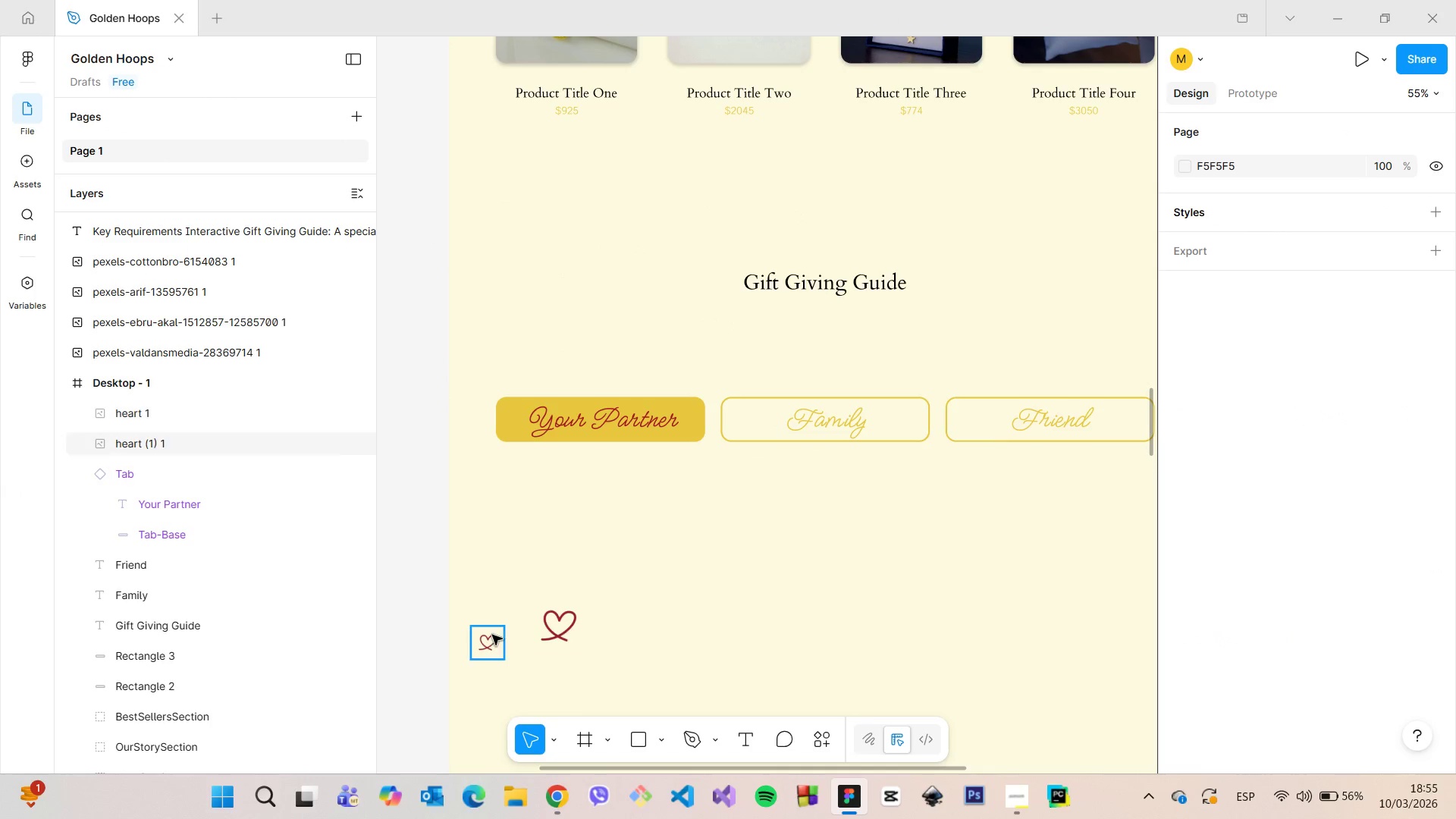 
left_click([492, 635])
 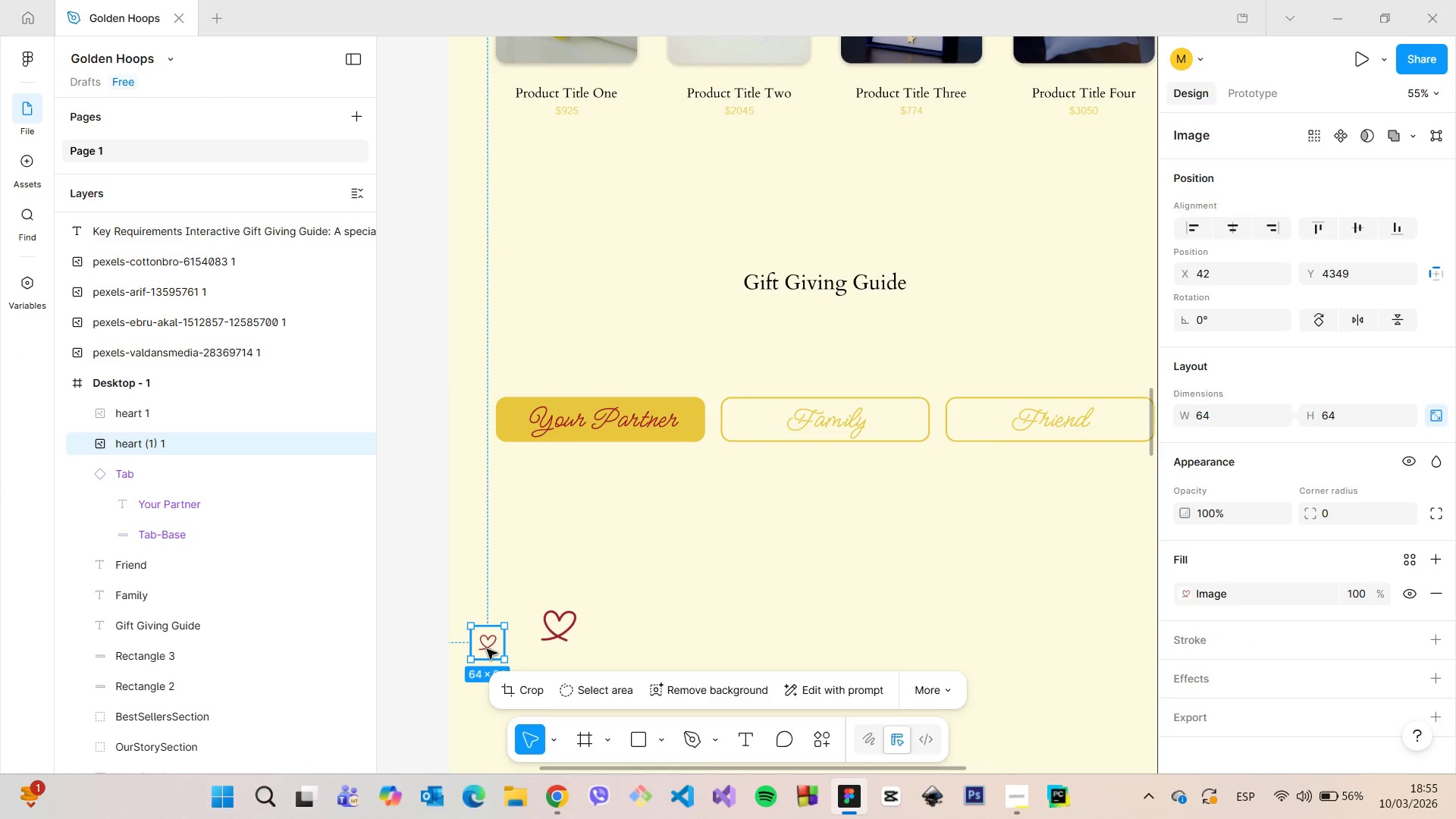 
left_click_drag(start_coordinate=[487, 649], to_coordinate=[516, 425])
 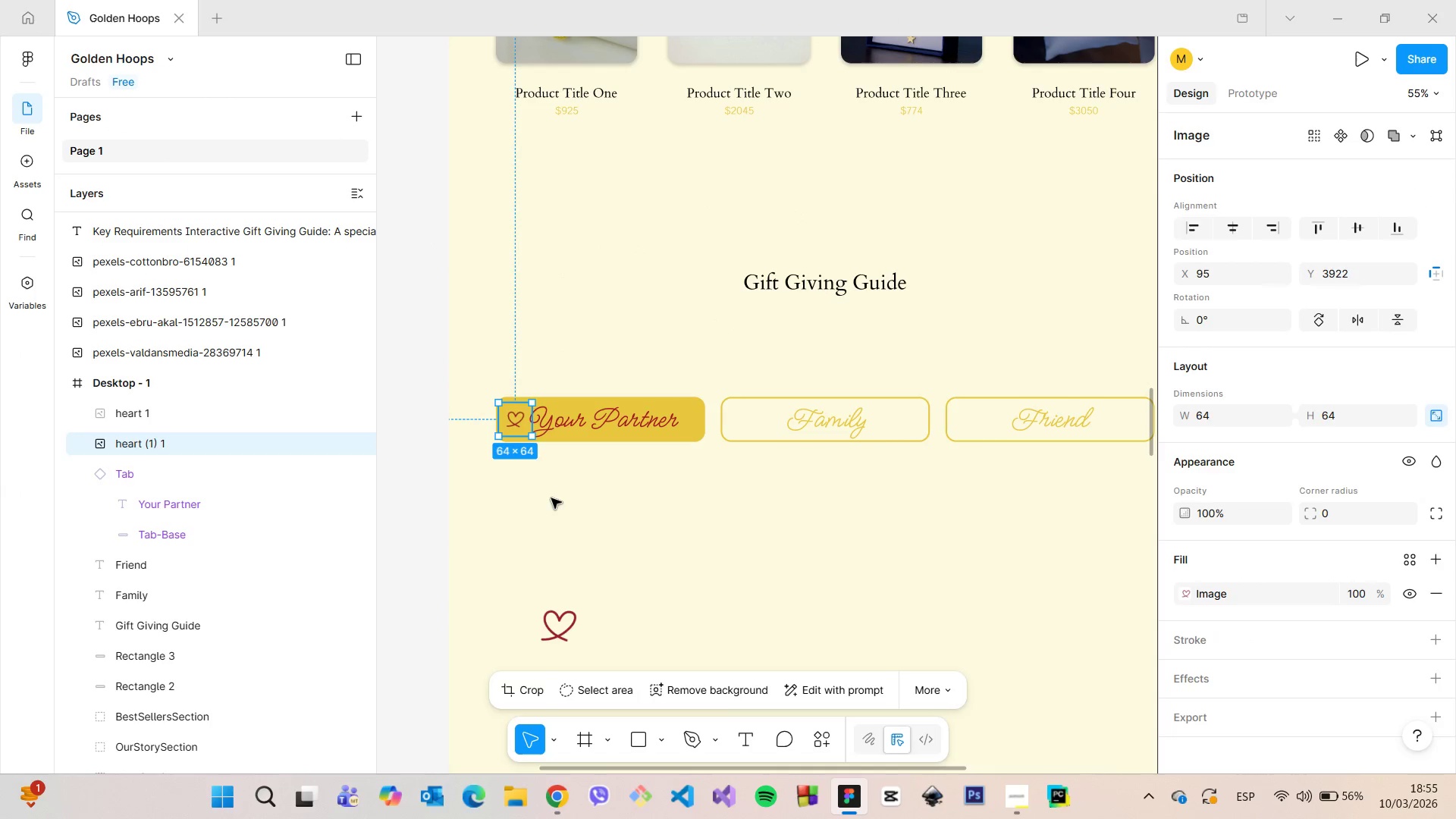 
left_click([551, 498])
 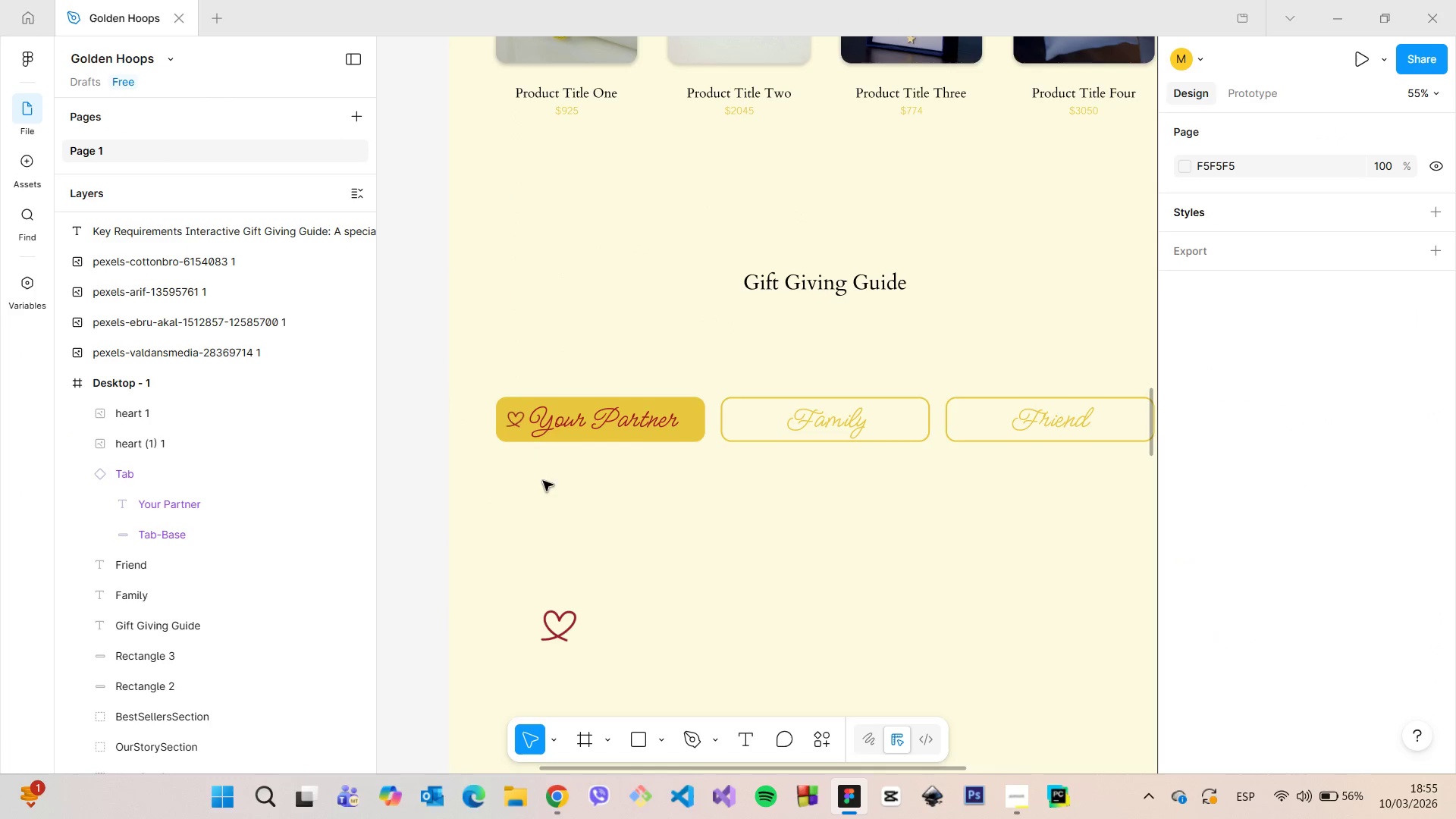 
scroll: coordinate [533, 449], scroll_direction: up, amount: 8.0
 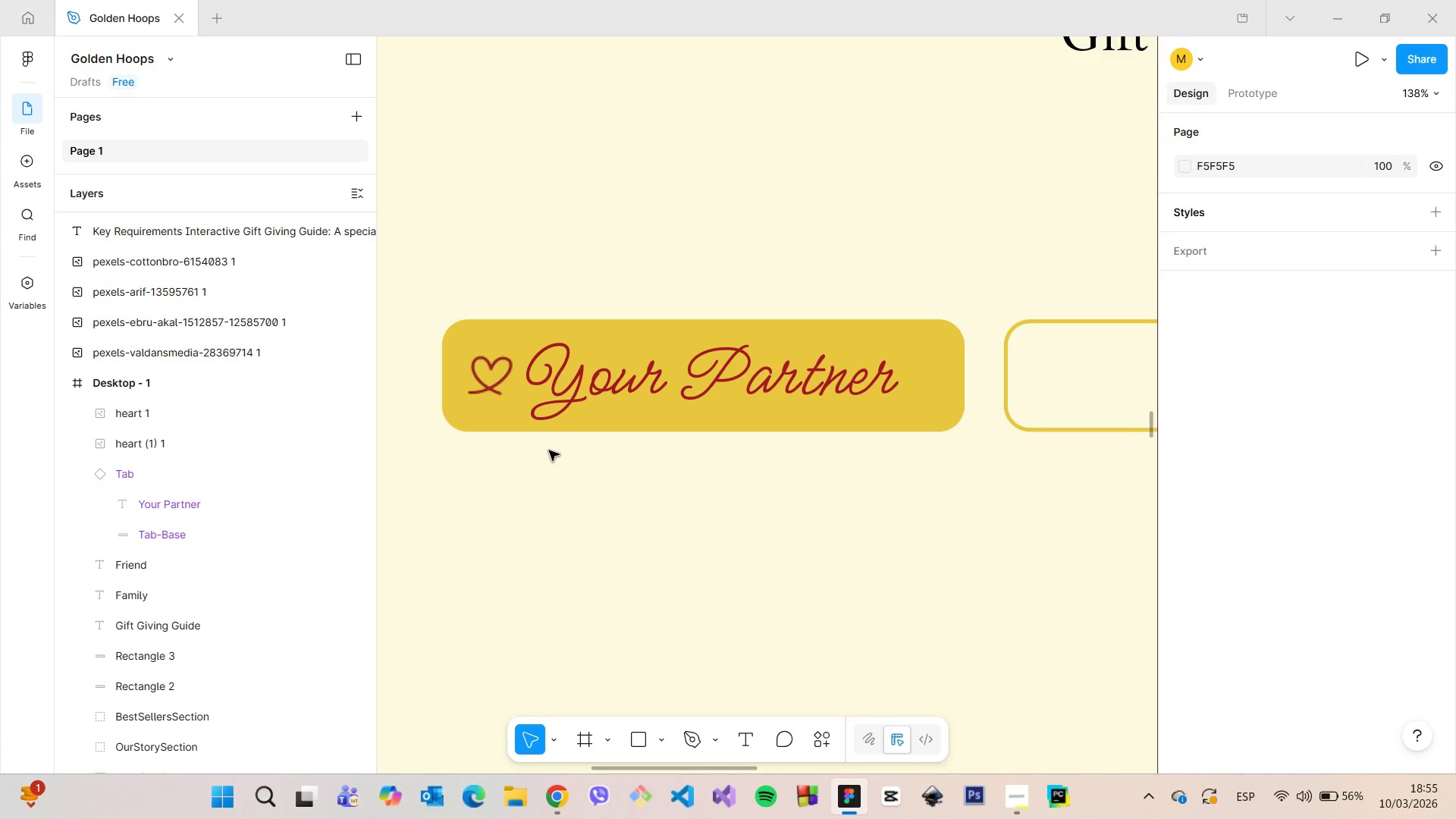 
scroll: coordinate [551, 453], scroll_direction: down, amount: 9.0
 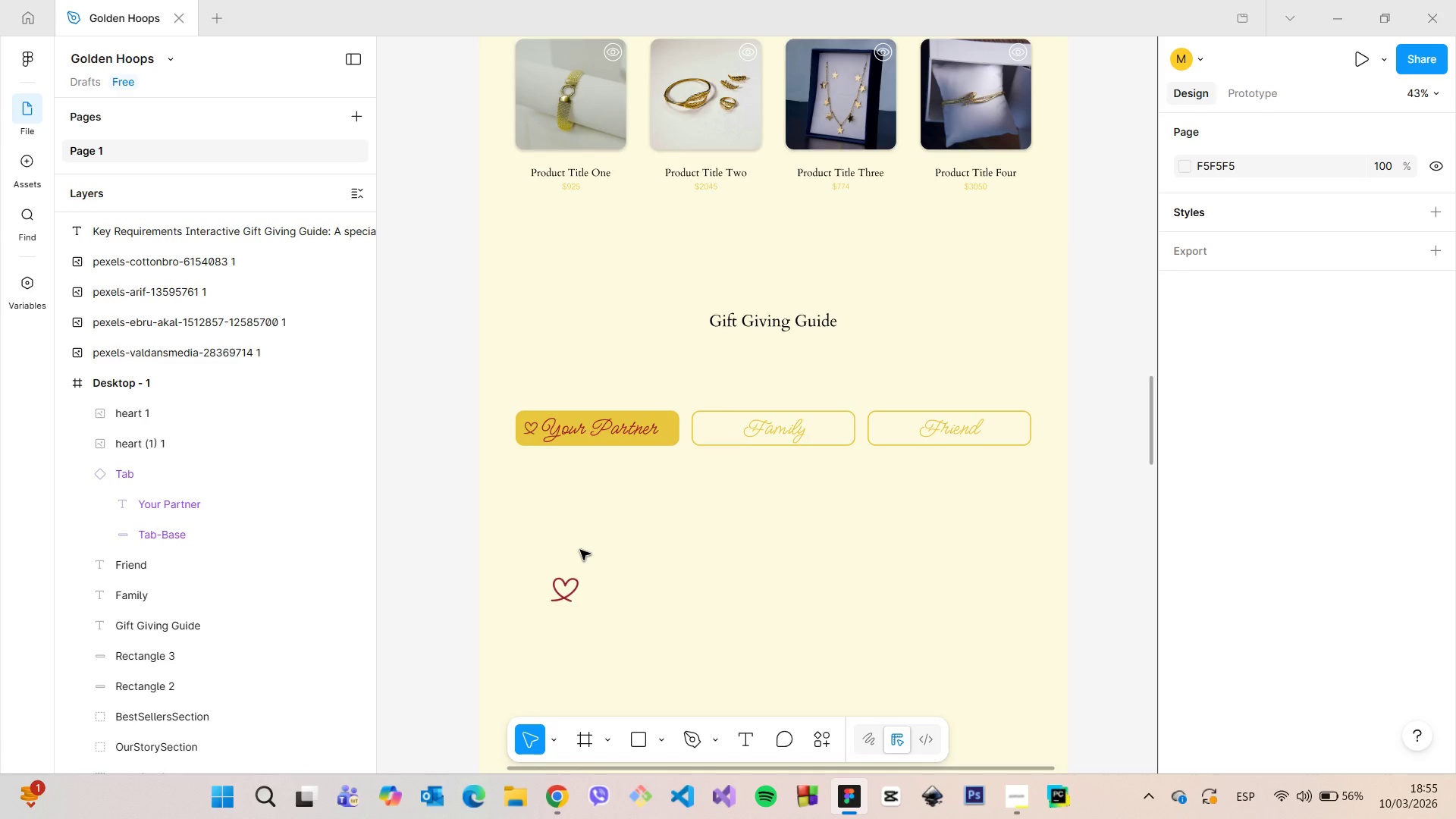 
scroll: coordinate [578, 547], scroll_direction: up, amount: 2.0
 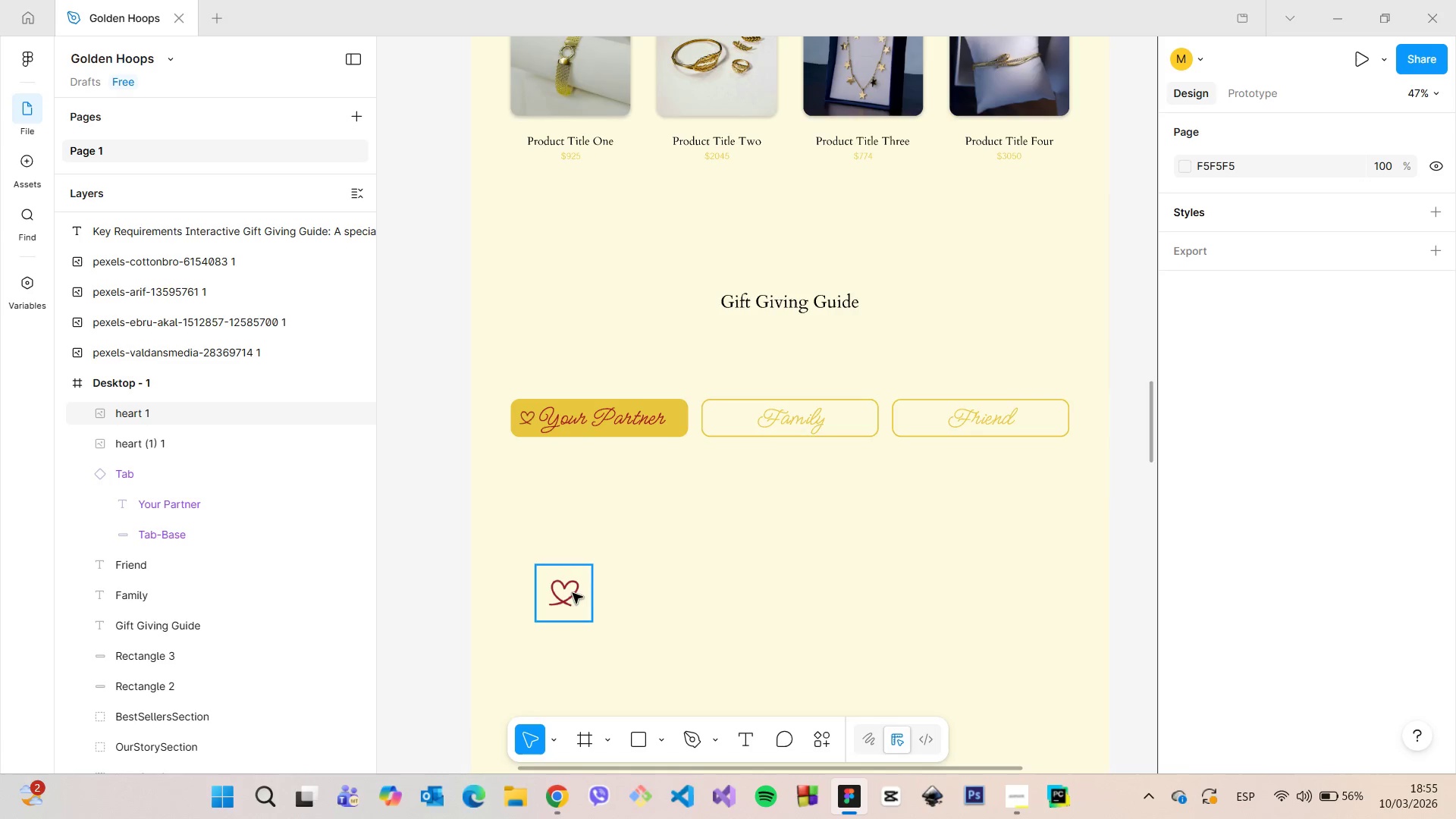 
left_click([573, 593])
 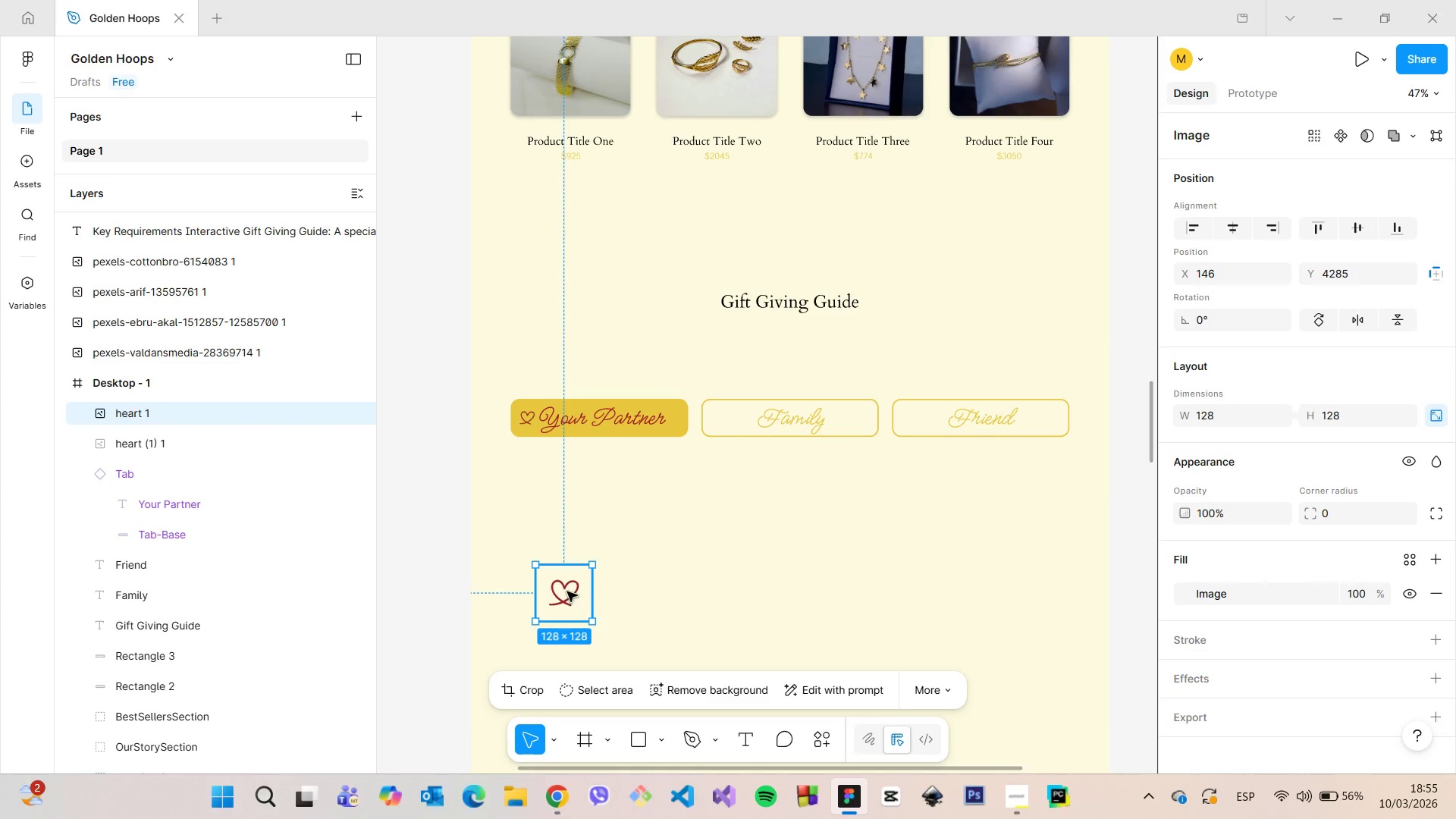 
left_click_drag(start_coordinate=[567, 592], to_coordinate=[529, 491])
 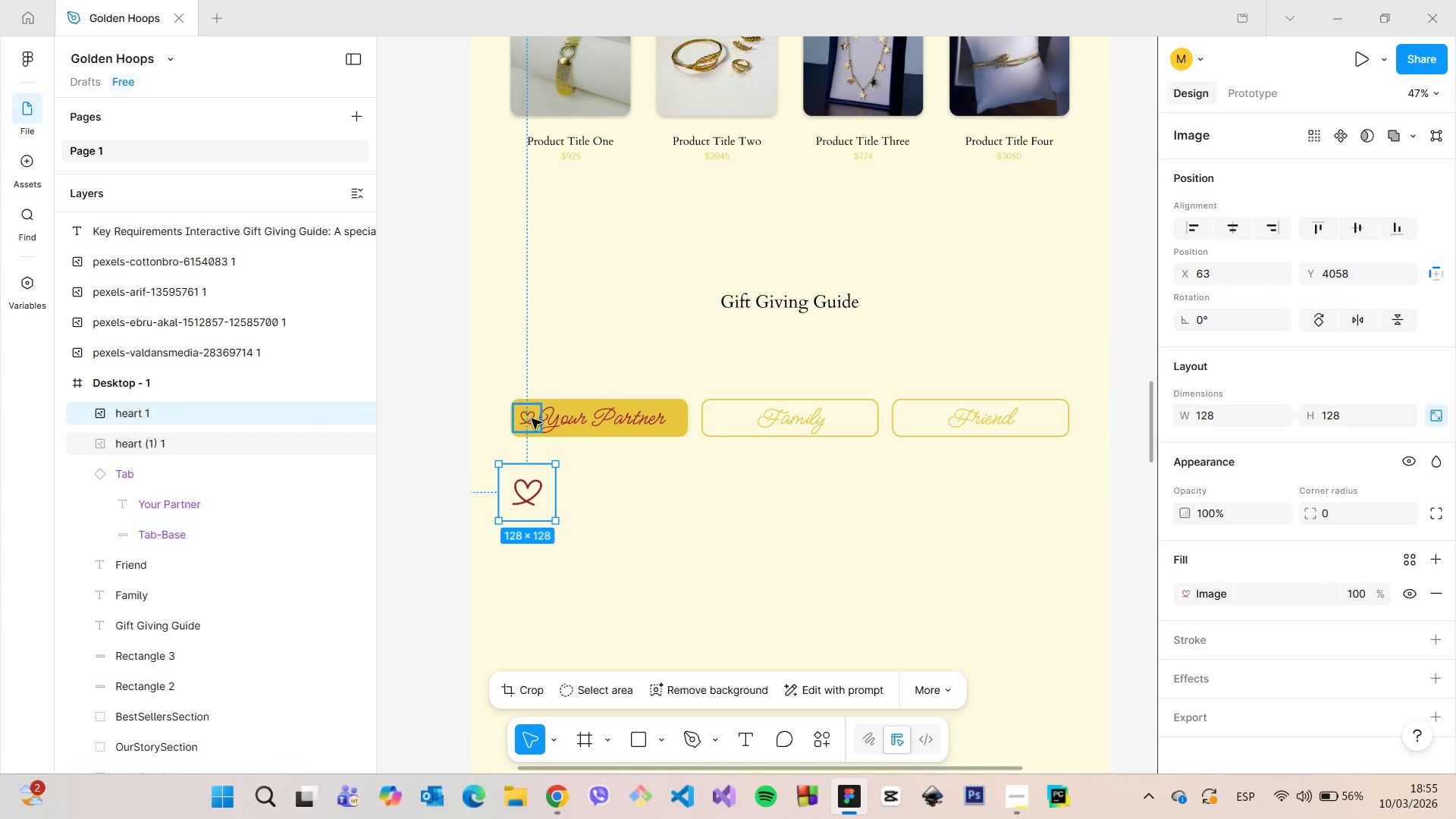 
left_click([532, 419])
 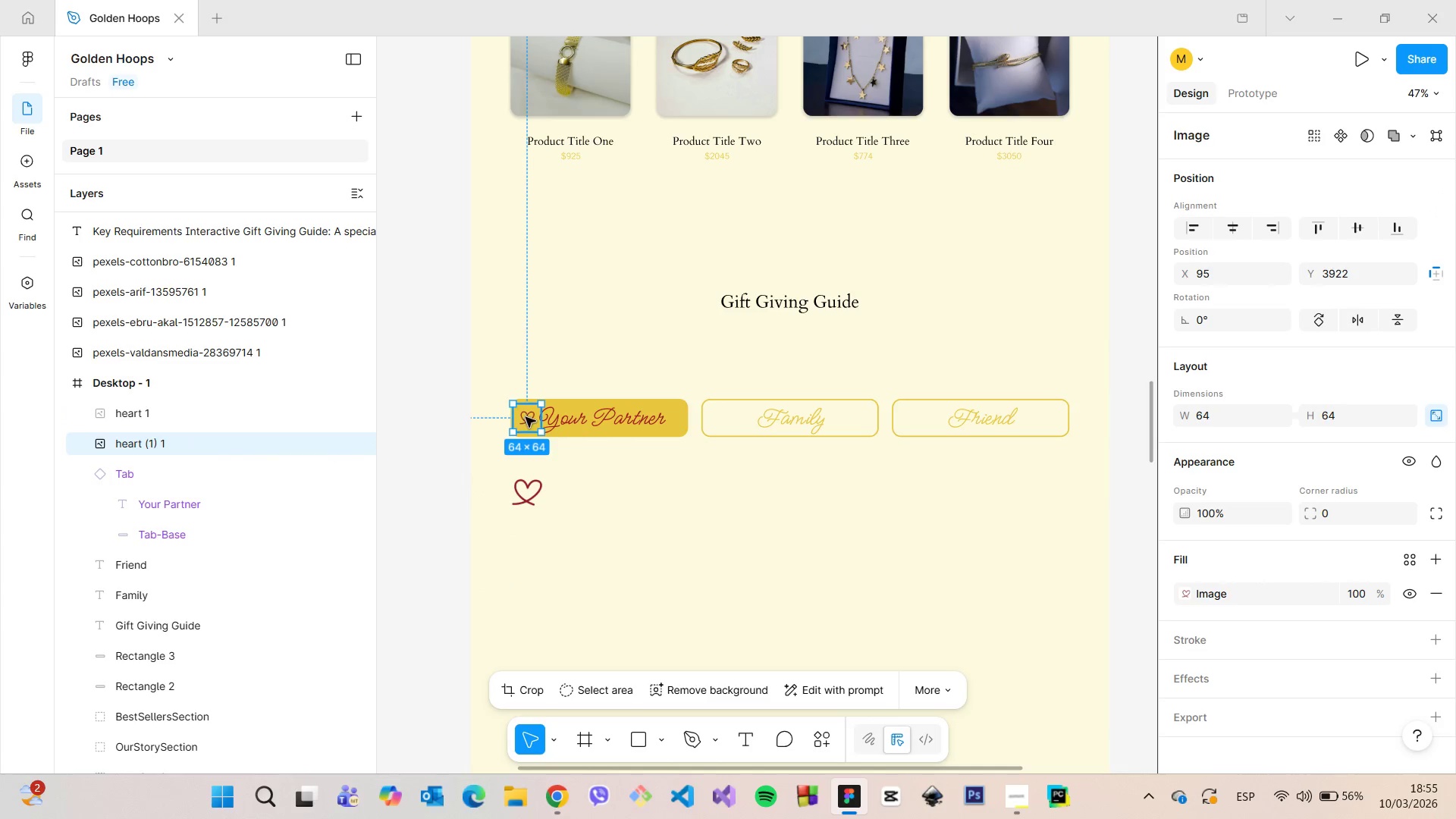 
left_click_drag(start_coordinate=[526, 417], to_coordinate=[588, 508])
 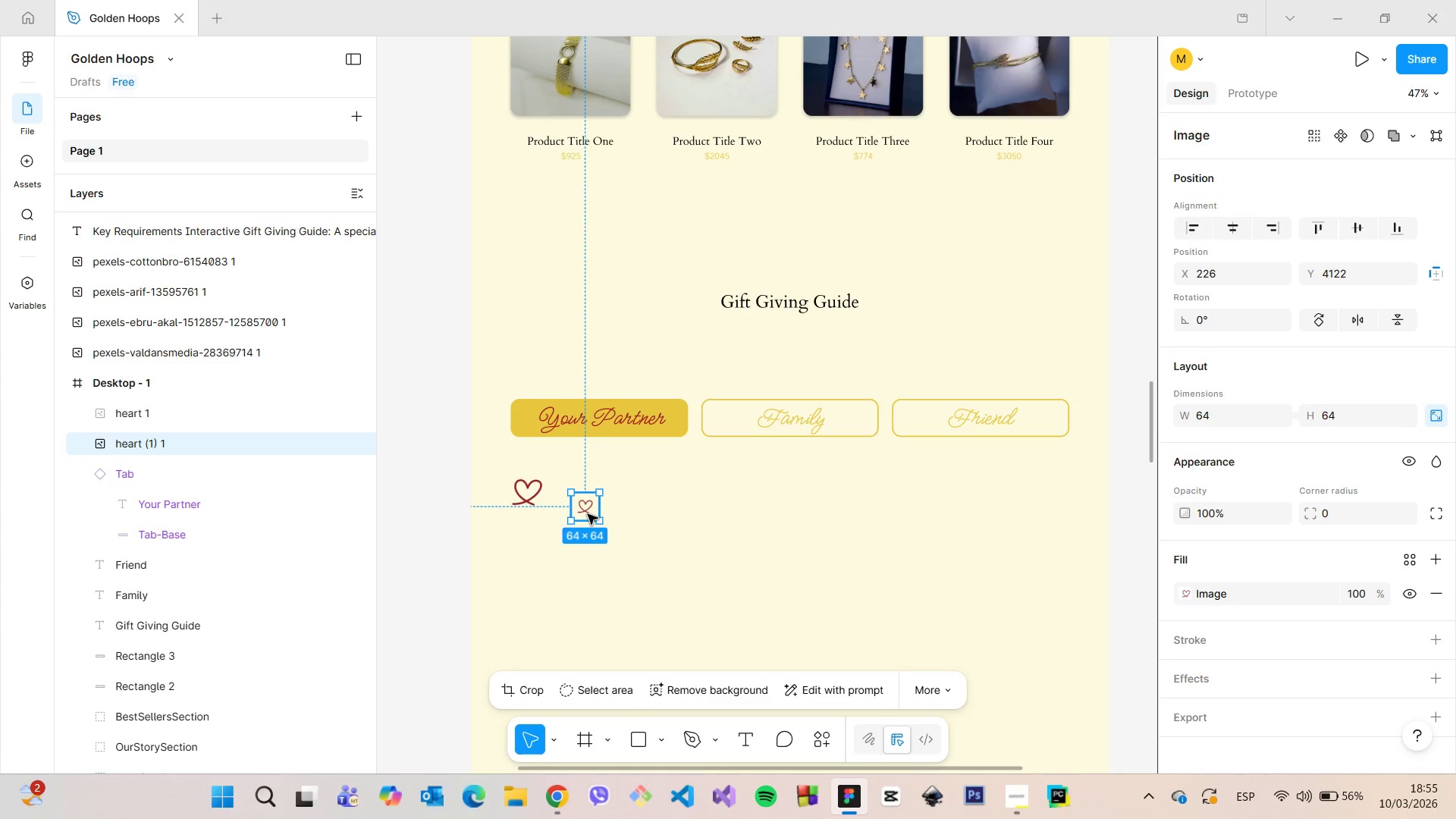 
key(Backspace)
 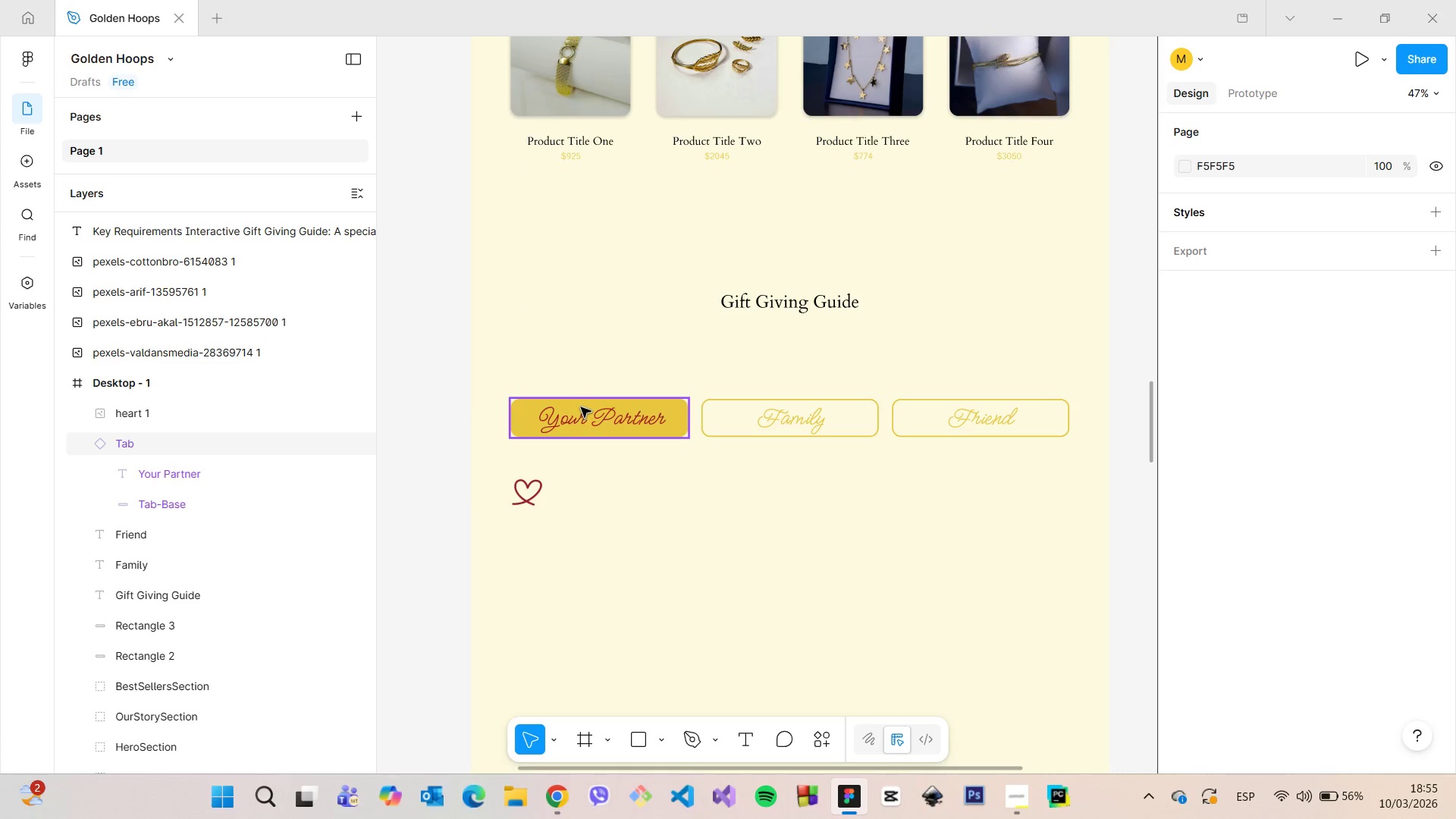 
left_click([521, 500])
 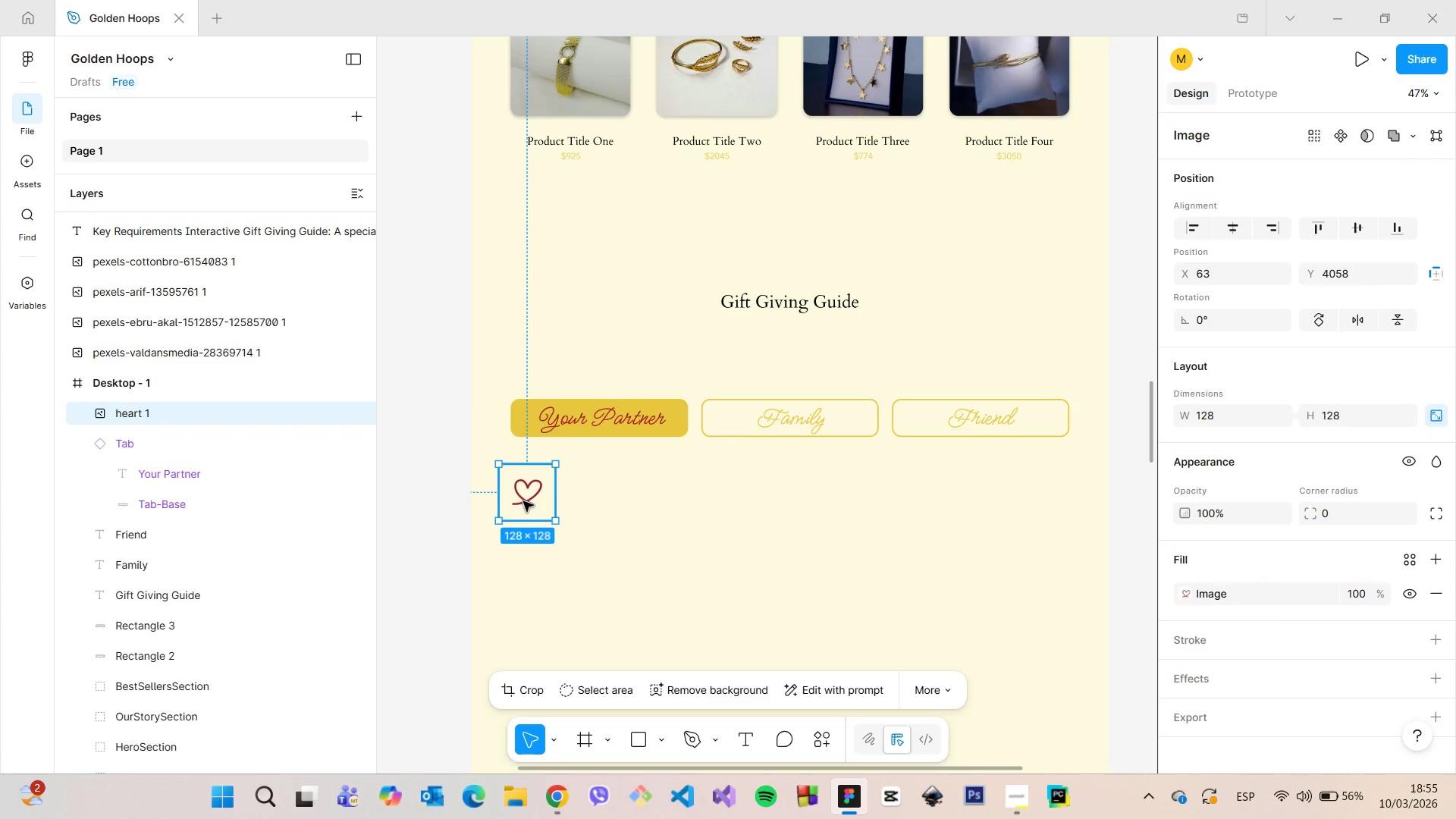 
left_click_drag(start_coordinate=[523, 501], to_coordinate=[524, 425])
 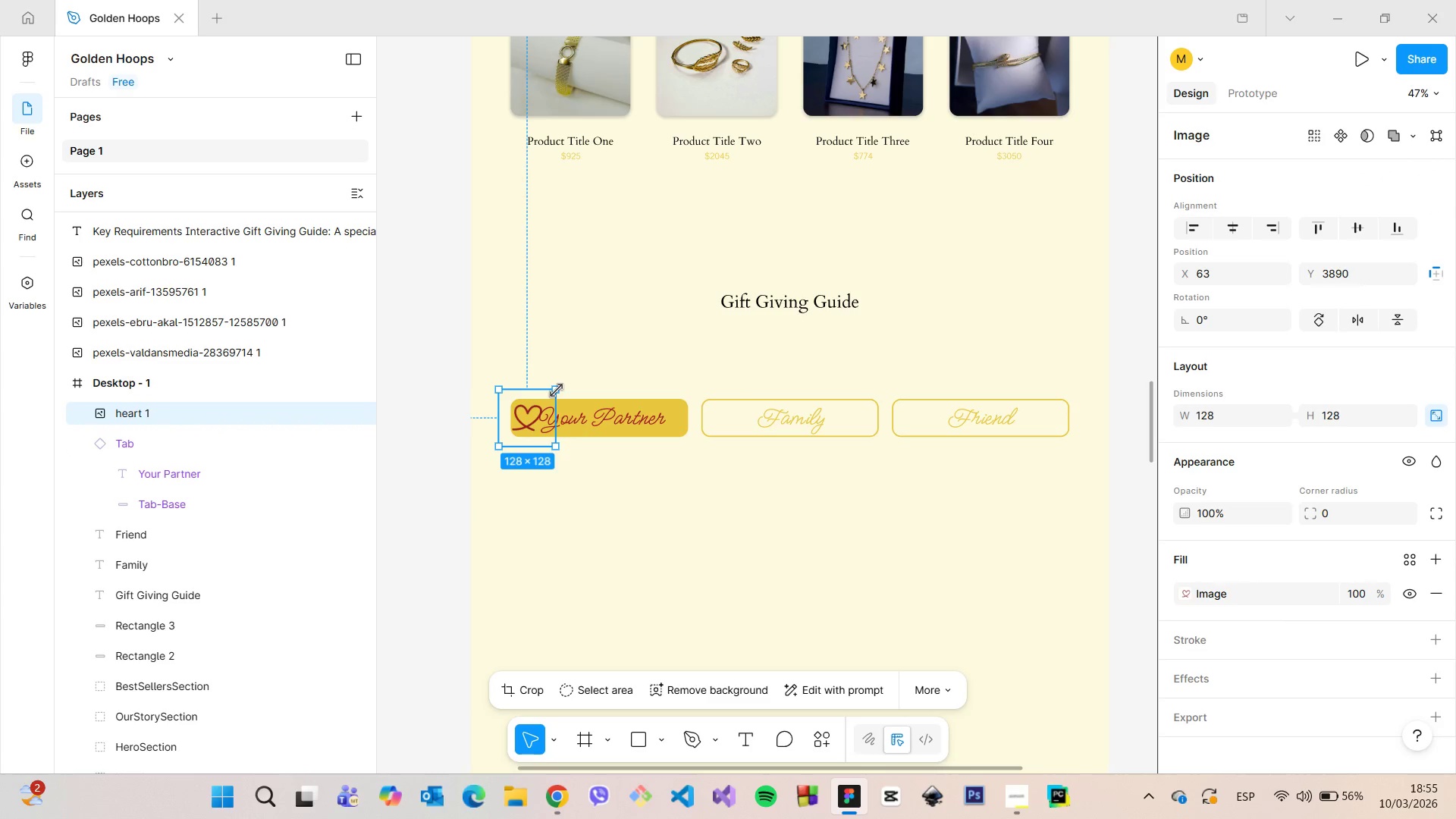 
left_click_drag(start_coordinate=[557, 391], to_coordinate=[541, 412])
 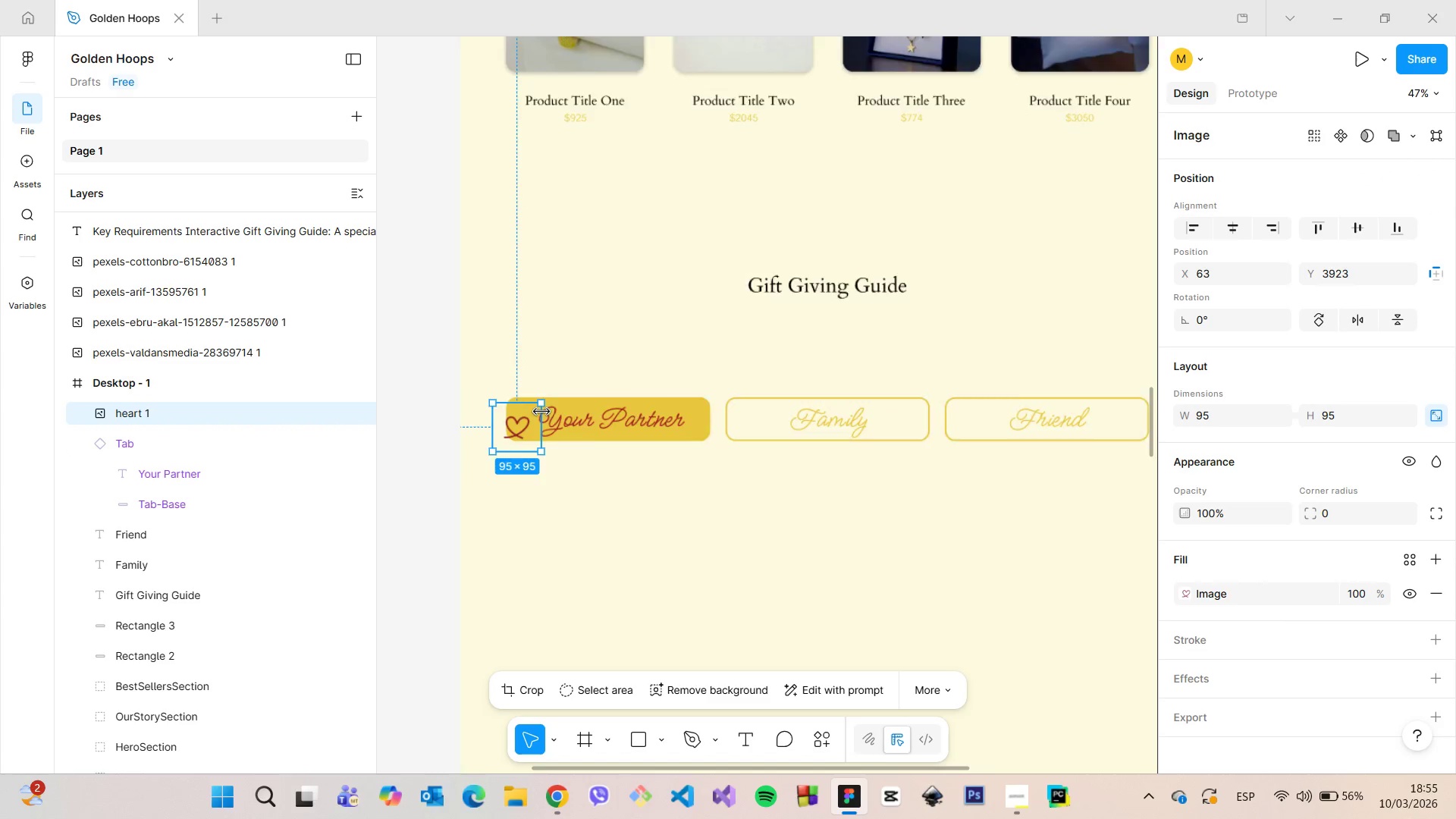 
left_click_drag(start_coordinate=[503, 453], to_coordinate=[830, 437])
 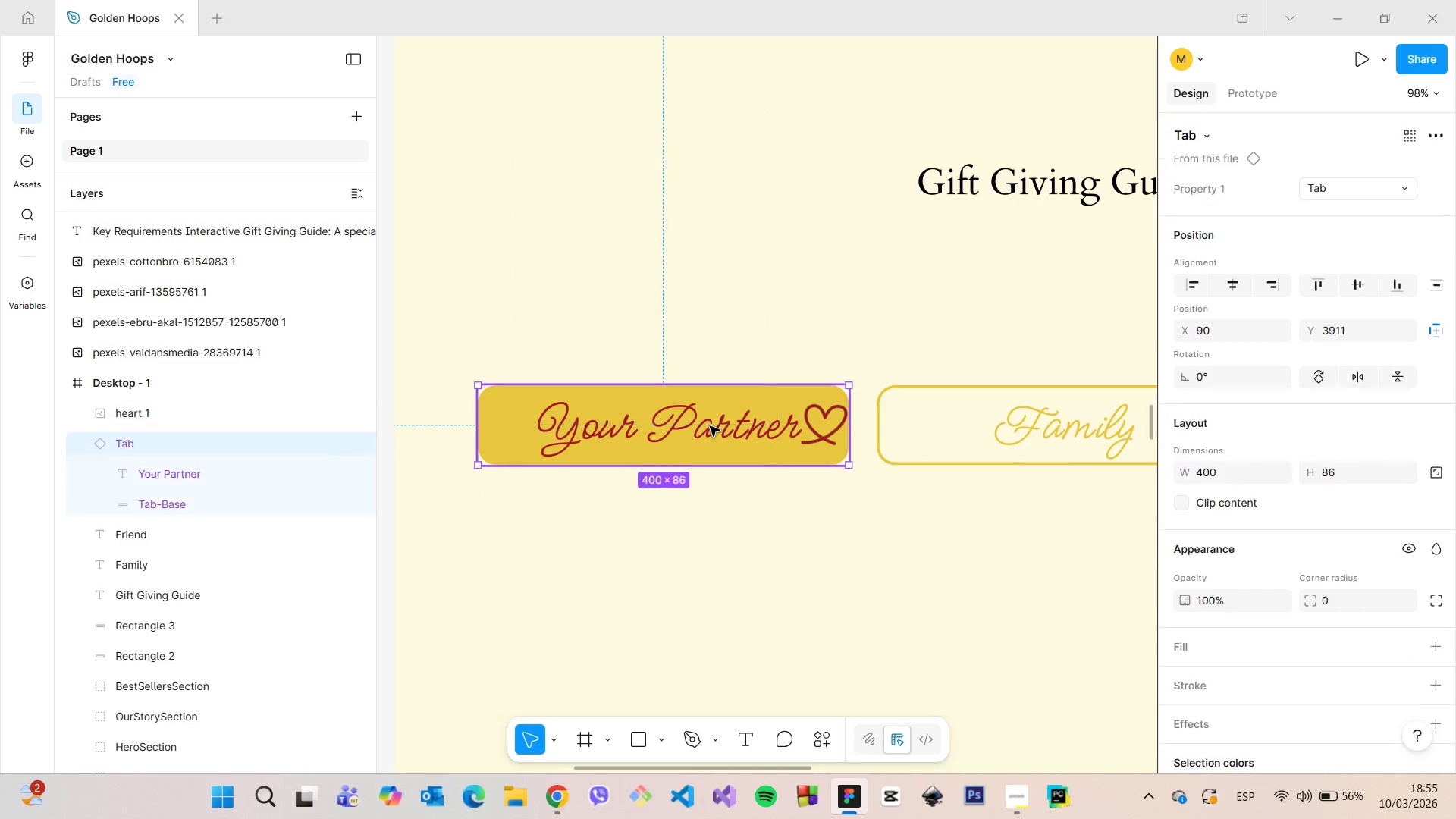 
scroll: coordinate [541, 414], scroll_direction: up, amount: 7.0
 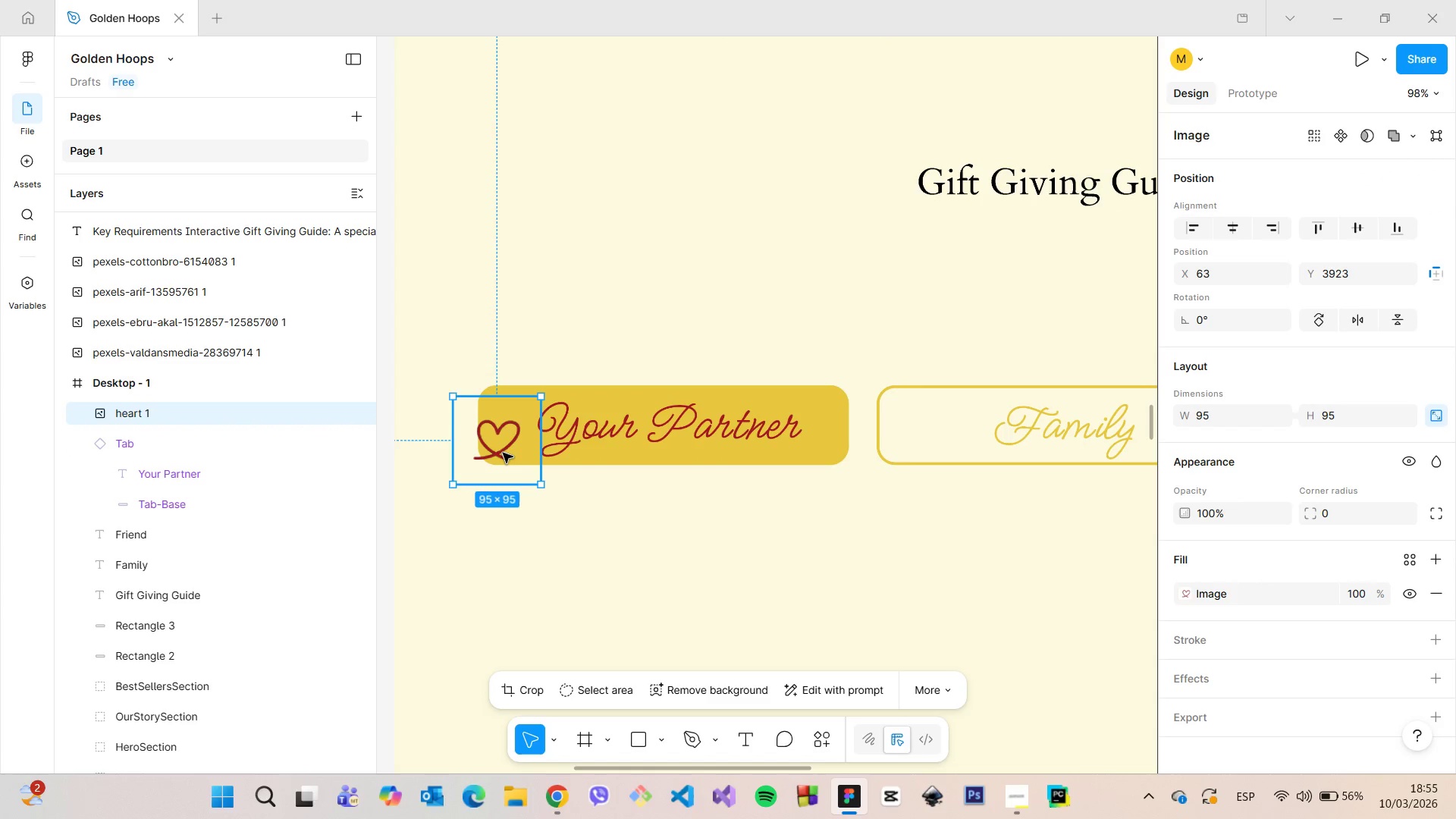 
double_click([710, 426])
 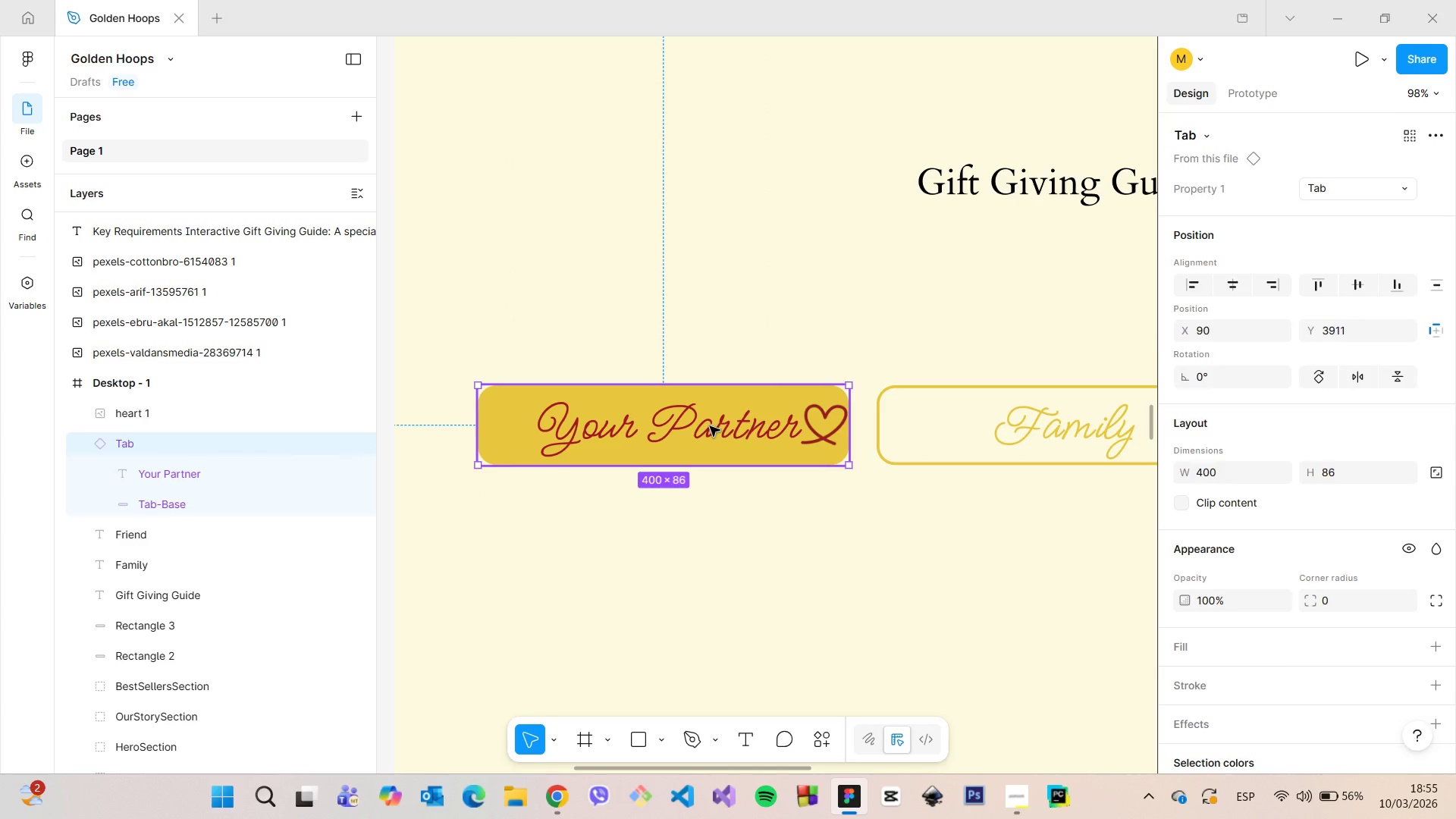 
triple_click([710, 426])
 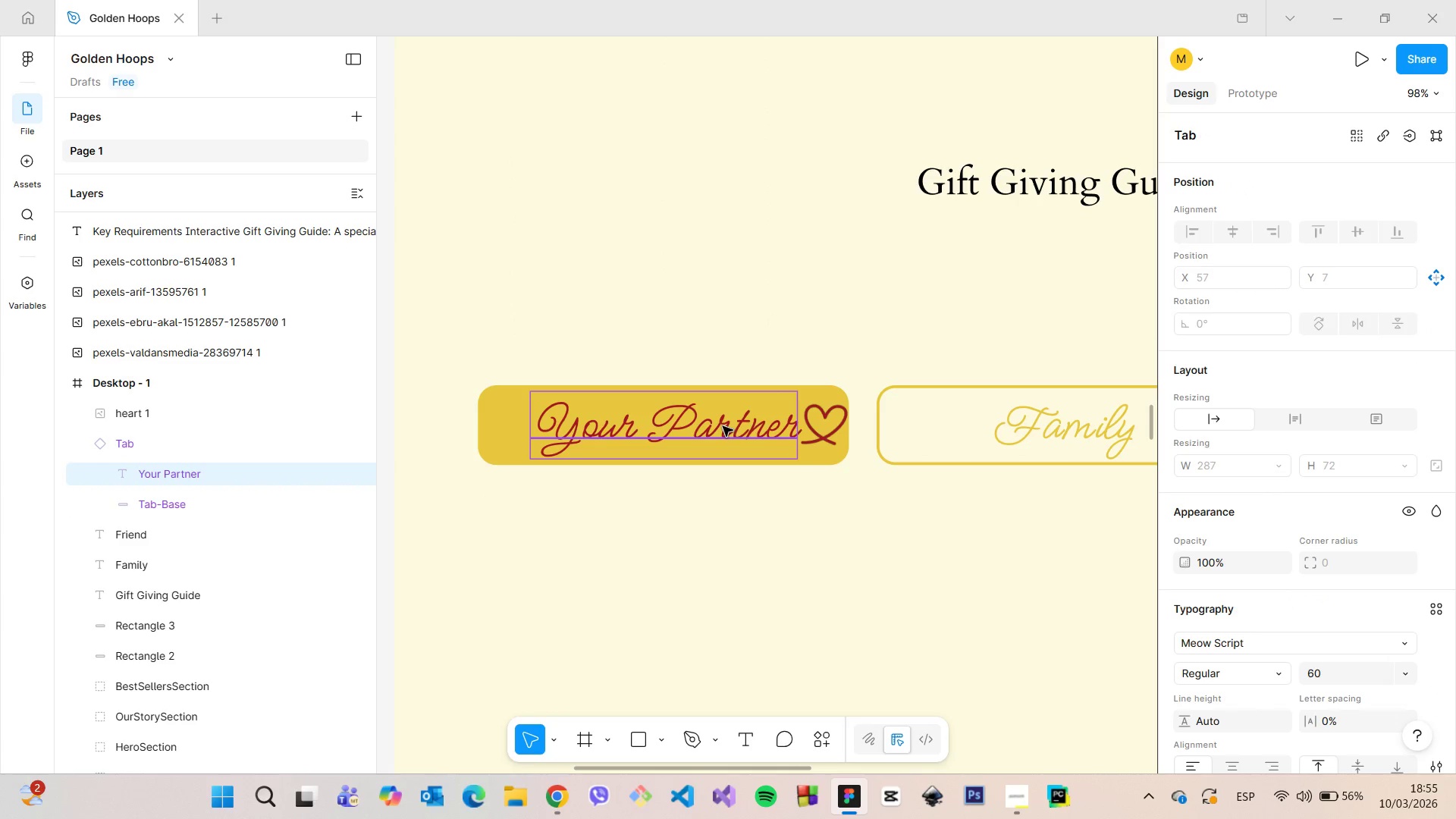 
left_click_drag(start_coordinate=[723, 426], to_coordinate=[705, 428])
 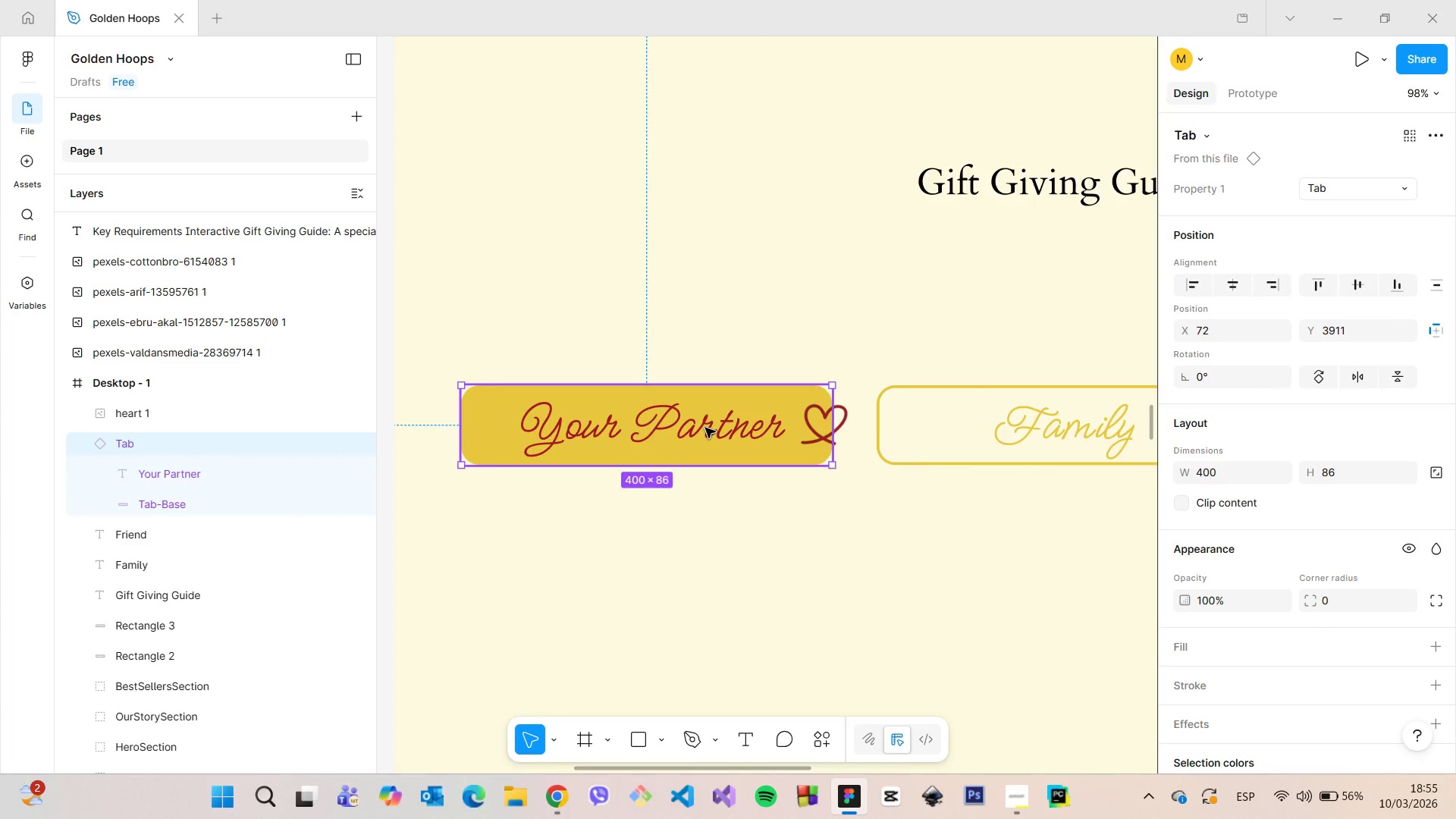 
scroll: coordinate [705, 428], scroll_direction: down, amount: 6.0
 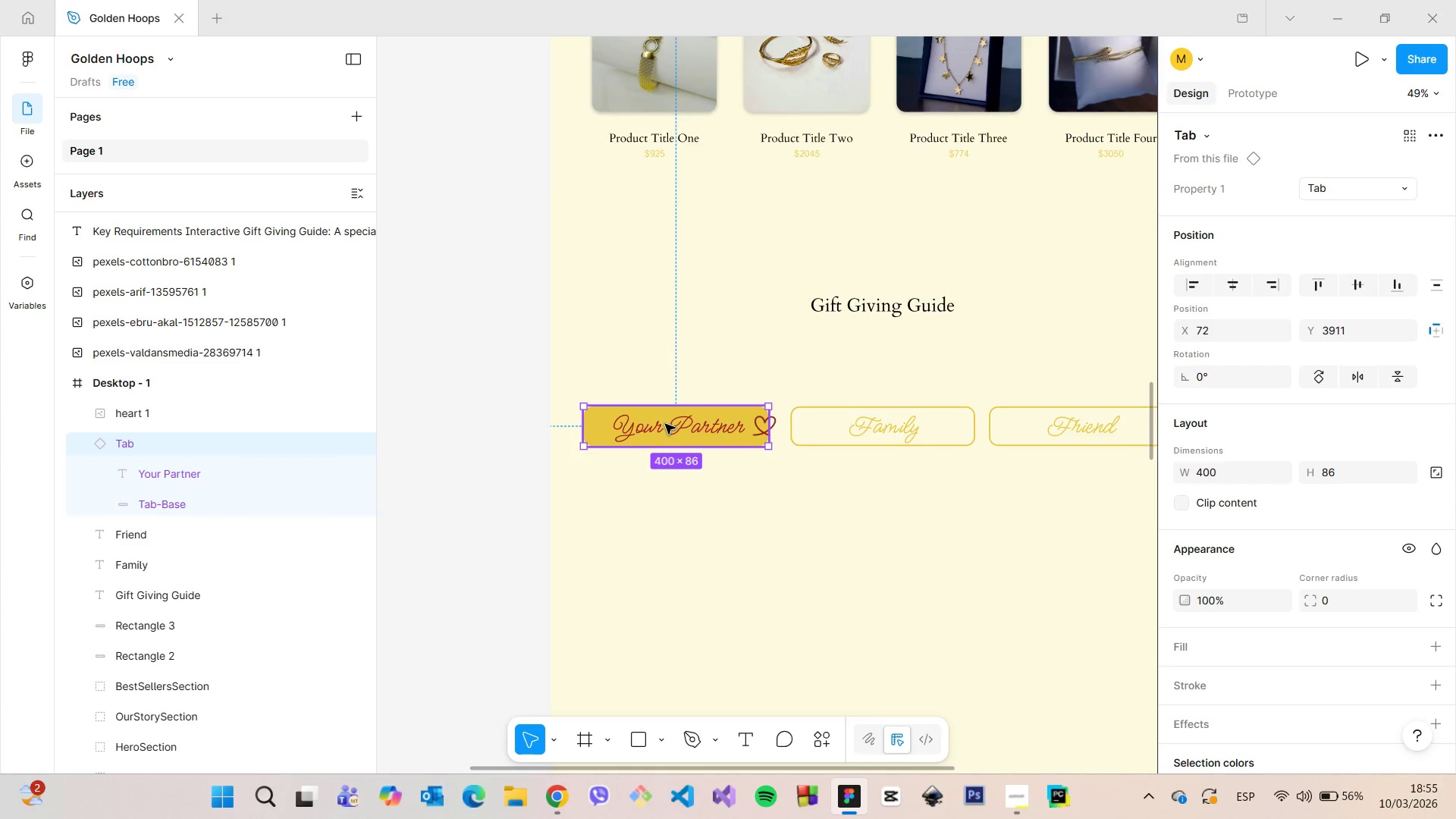 
left_click_drag(start_coordinate=[665, 424], to_coordinate=[671, 425])
 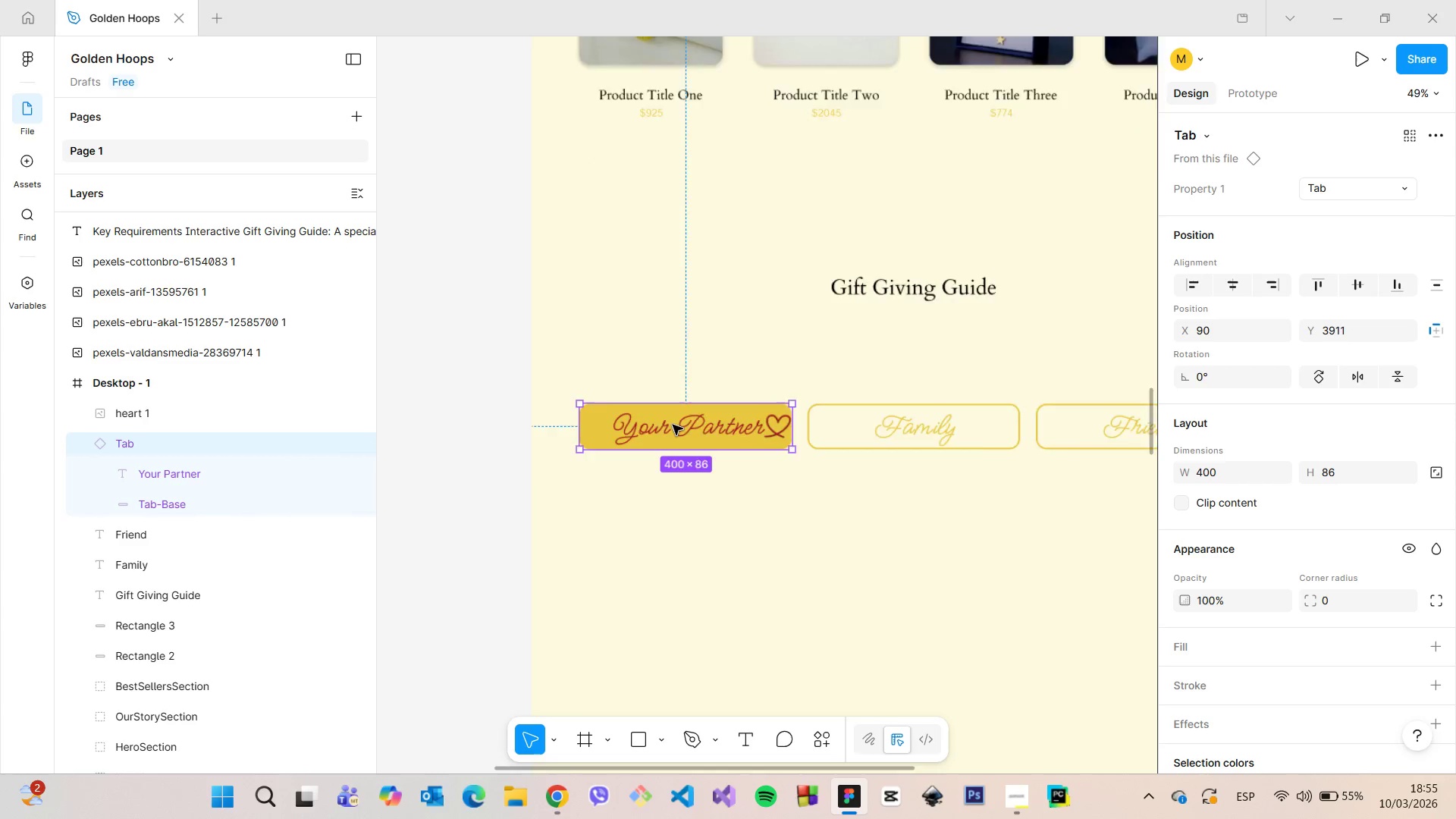 
scroll: coordinate [673, 425], scroll_direction: up, amount: 5.0
 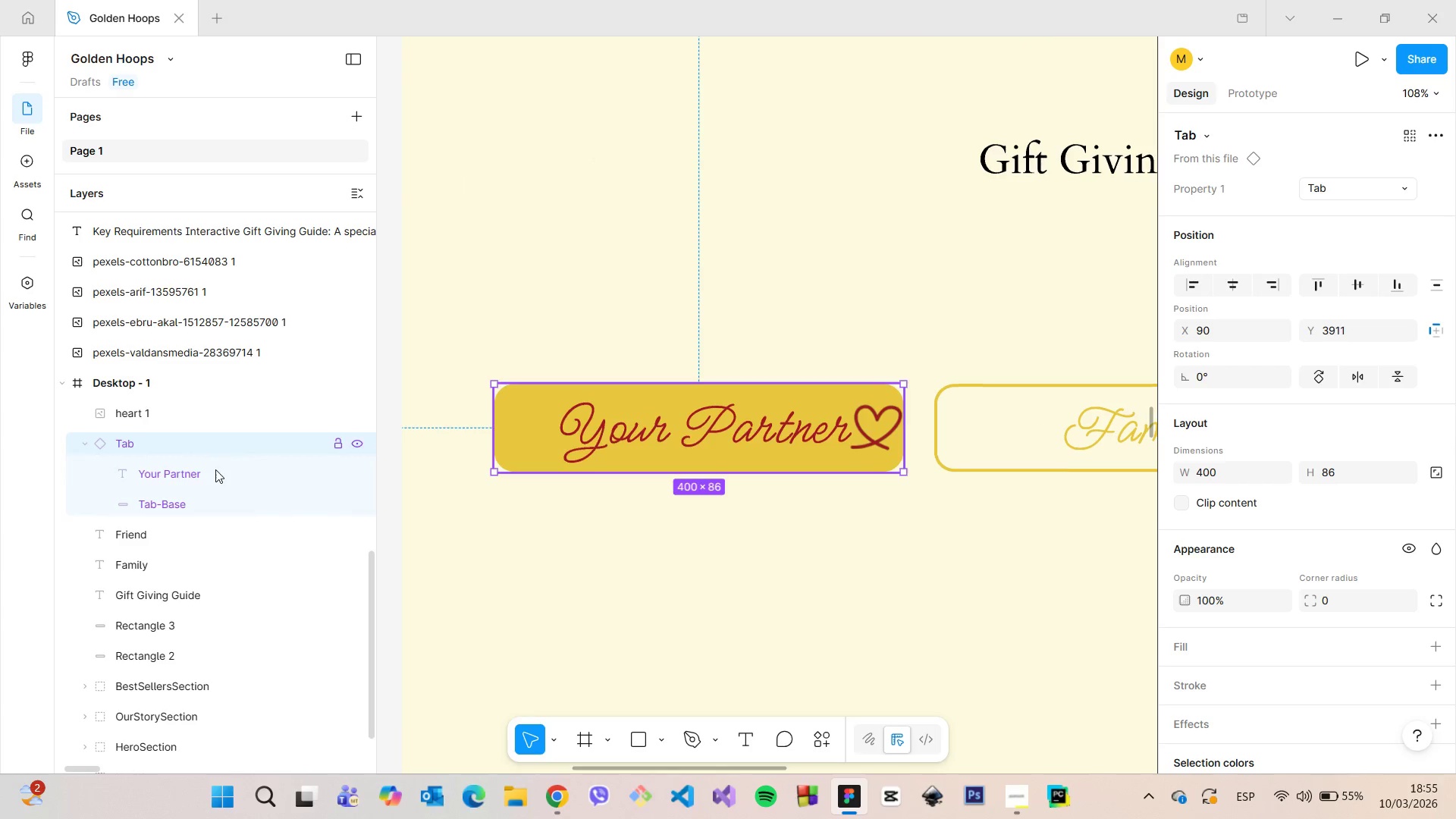 
left_click([215, 473])
 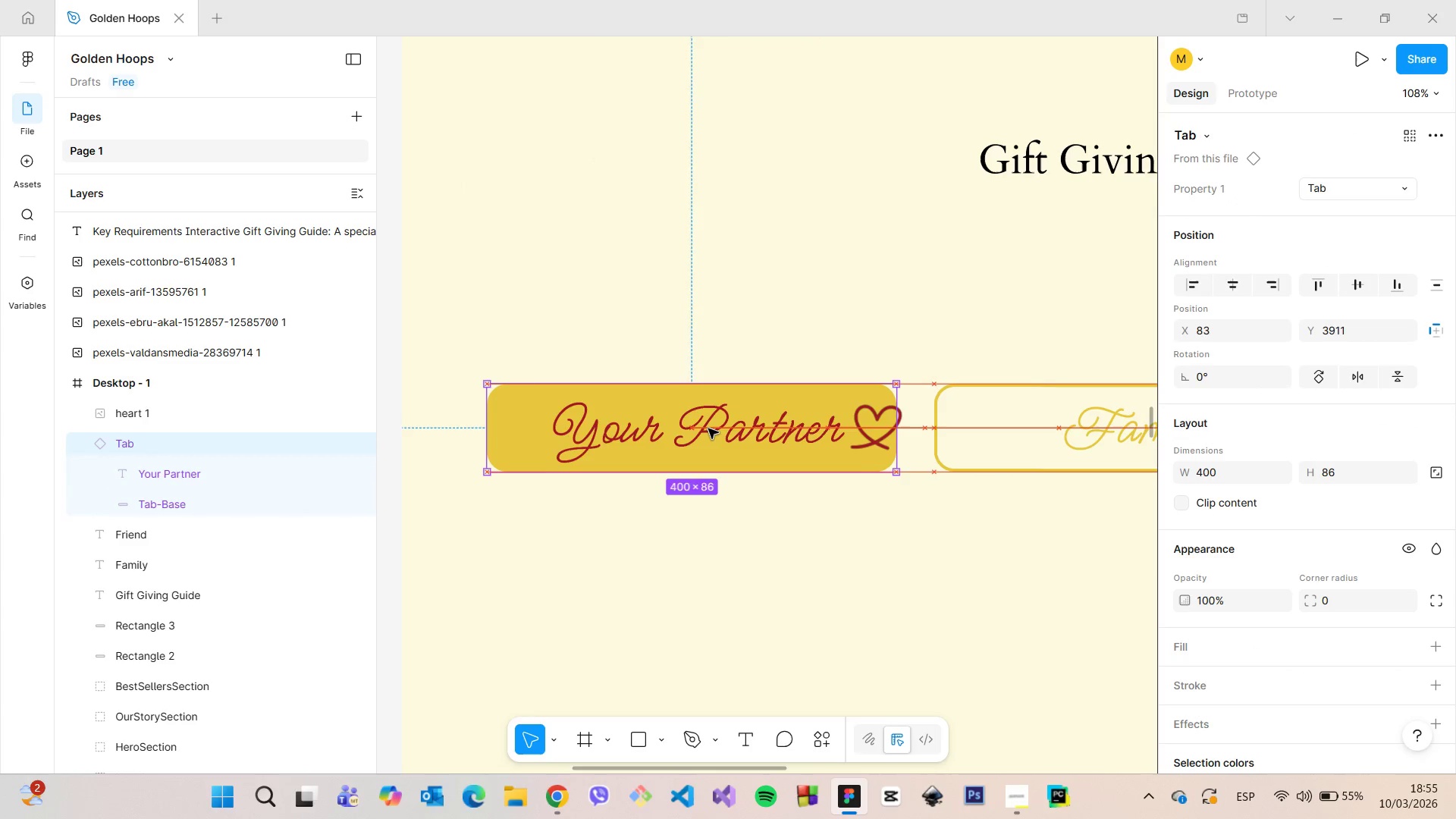 
scroll: coordinate [711, 428], scroll_direction: down, amount: 6.0
 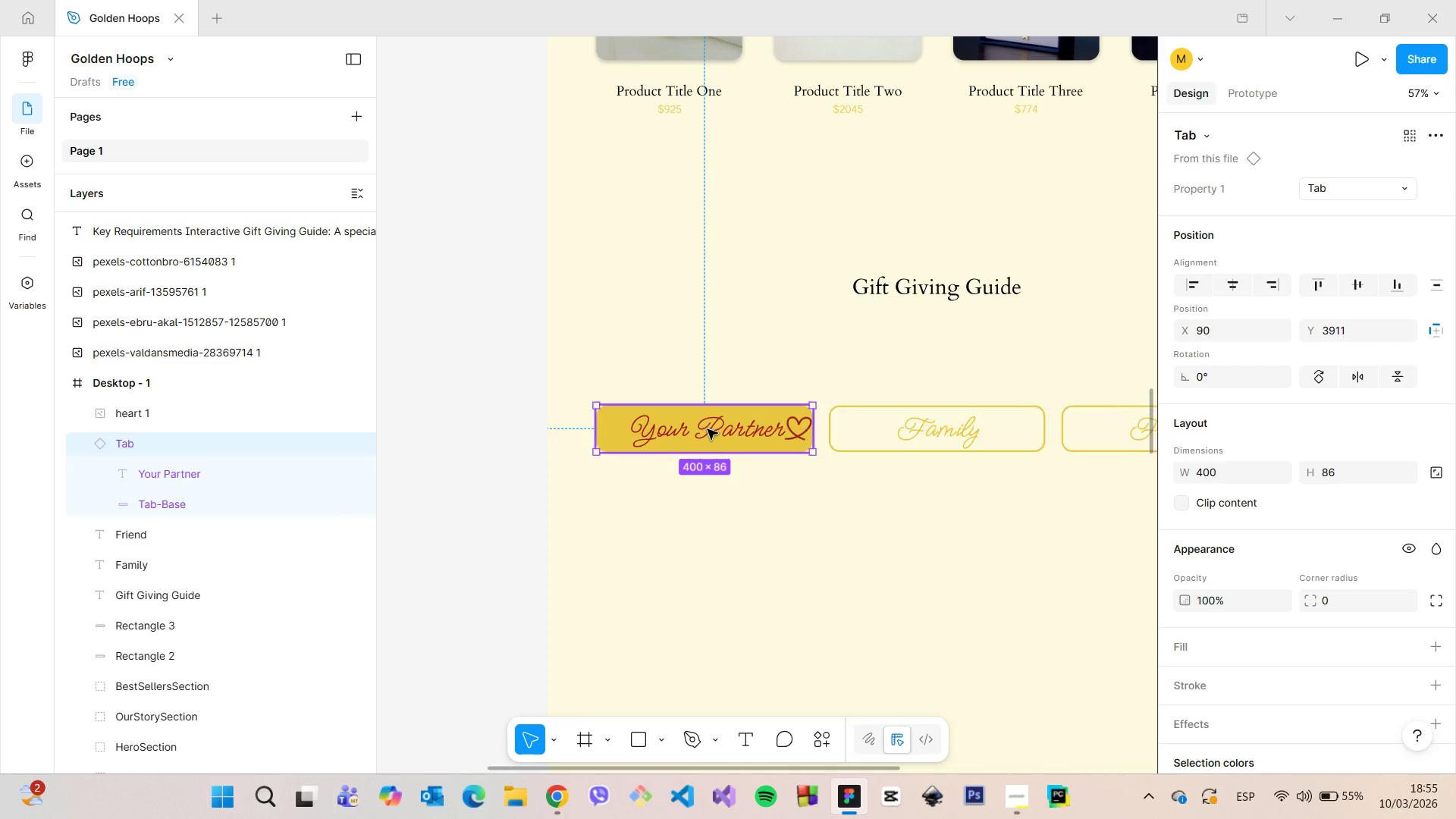 
left_click([166, 463])
 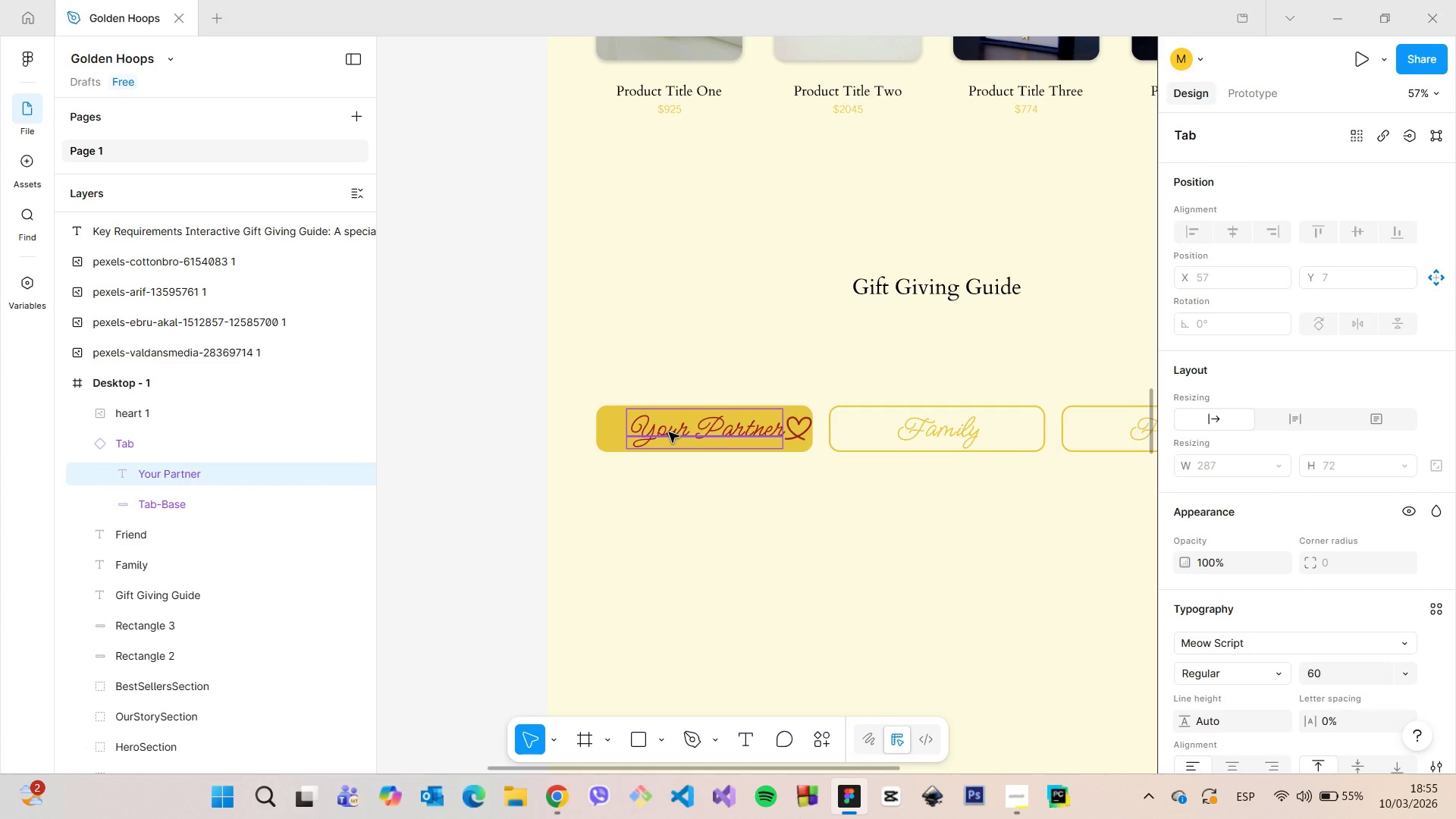 
left_click_drag(start_coordinate=[669, 432], to_coordinate=[664, 432])
 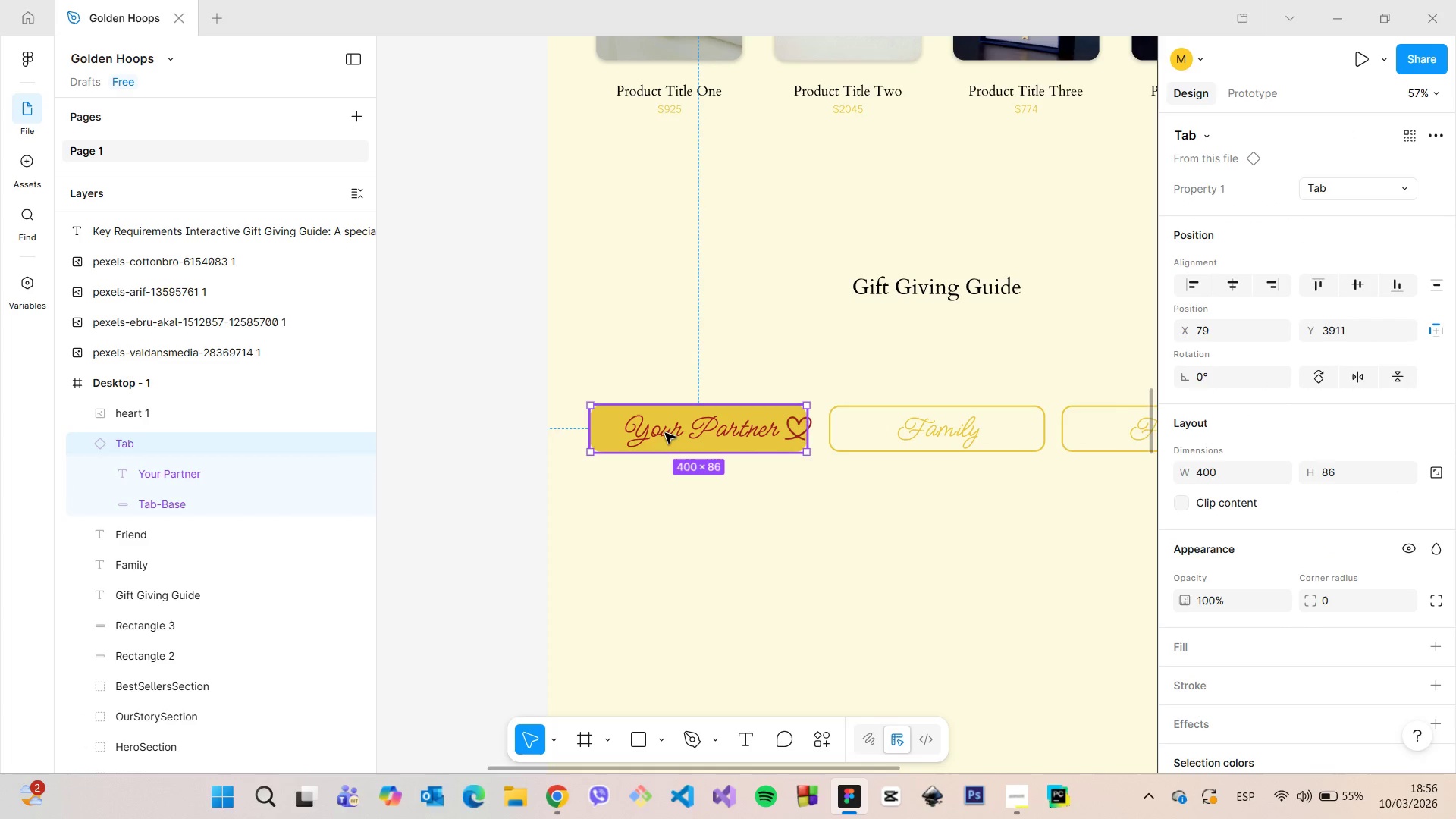 
double_click([665, 433])
 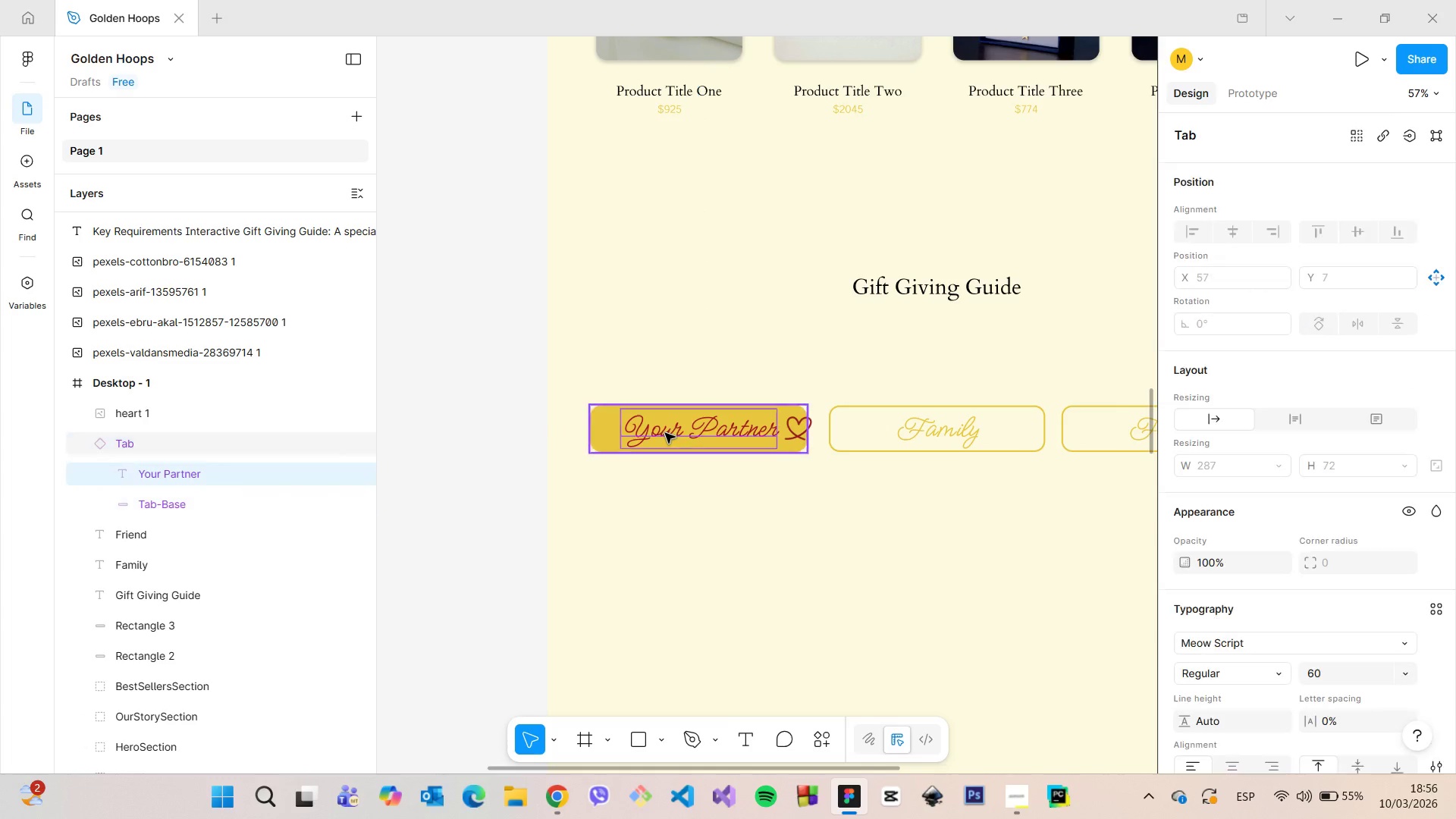 
triple_click([665, 433])
 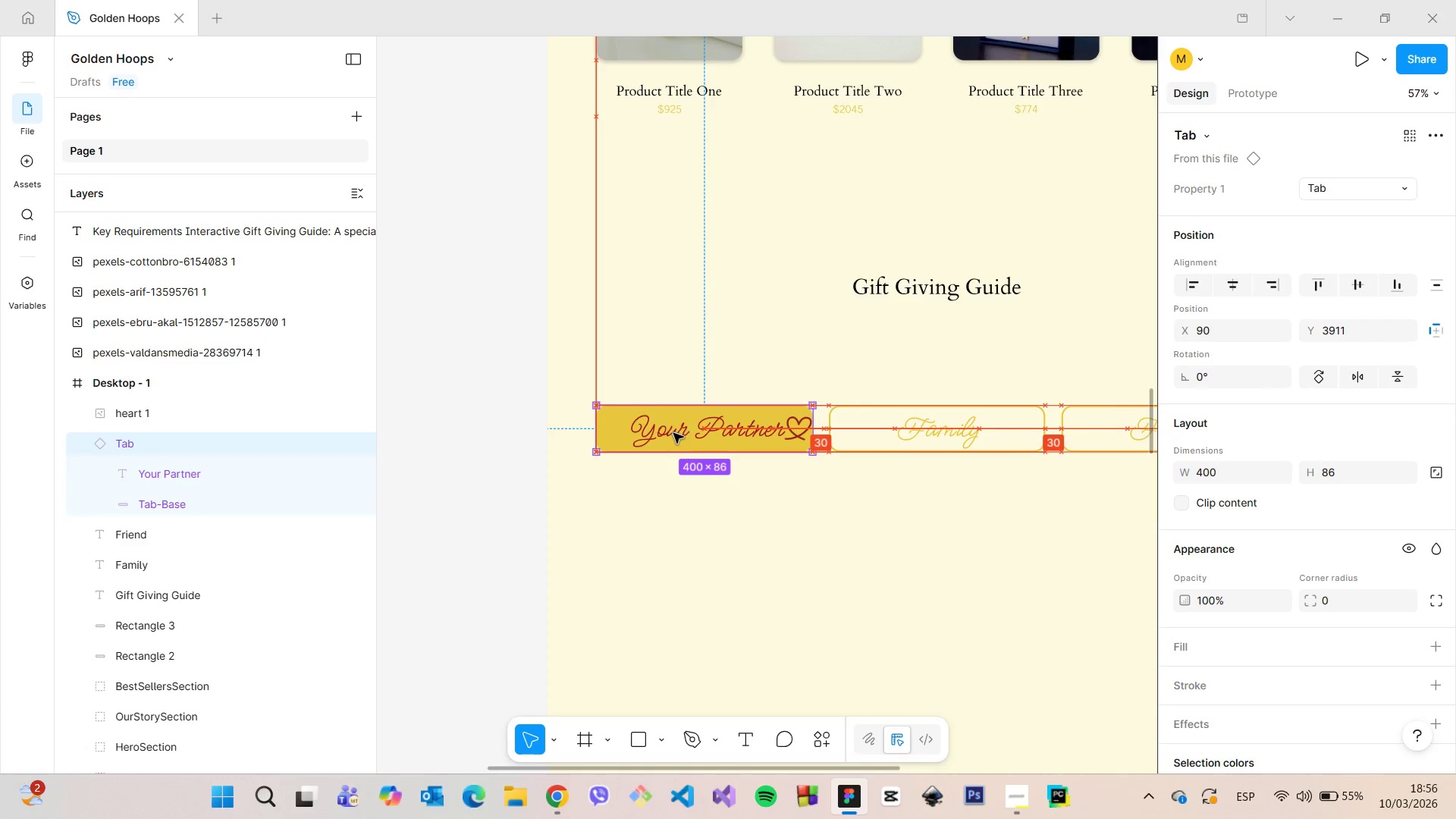 
scroll: coordinate [677, 433], scroll_direction: up, amount: 9.0
 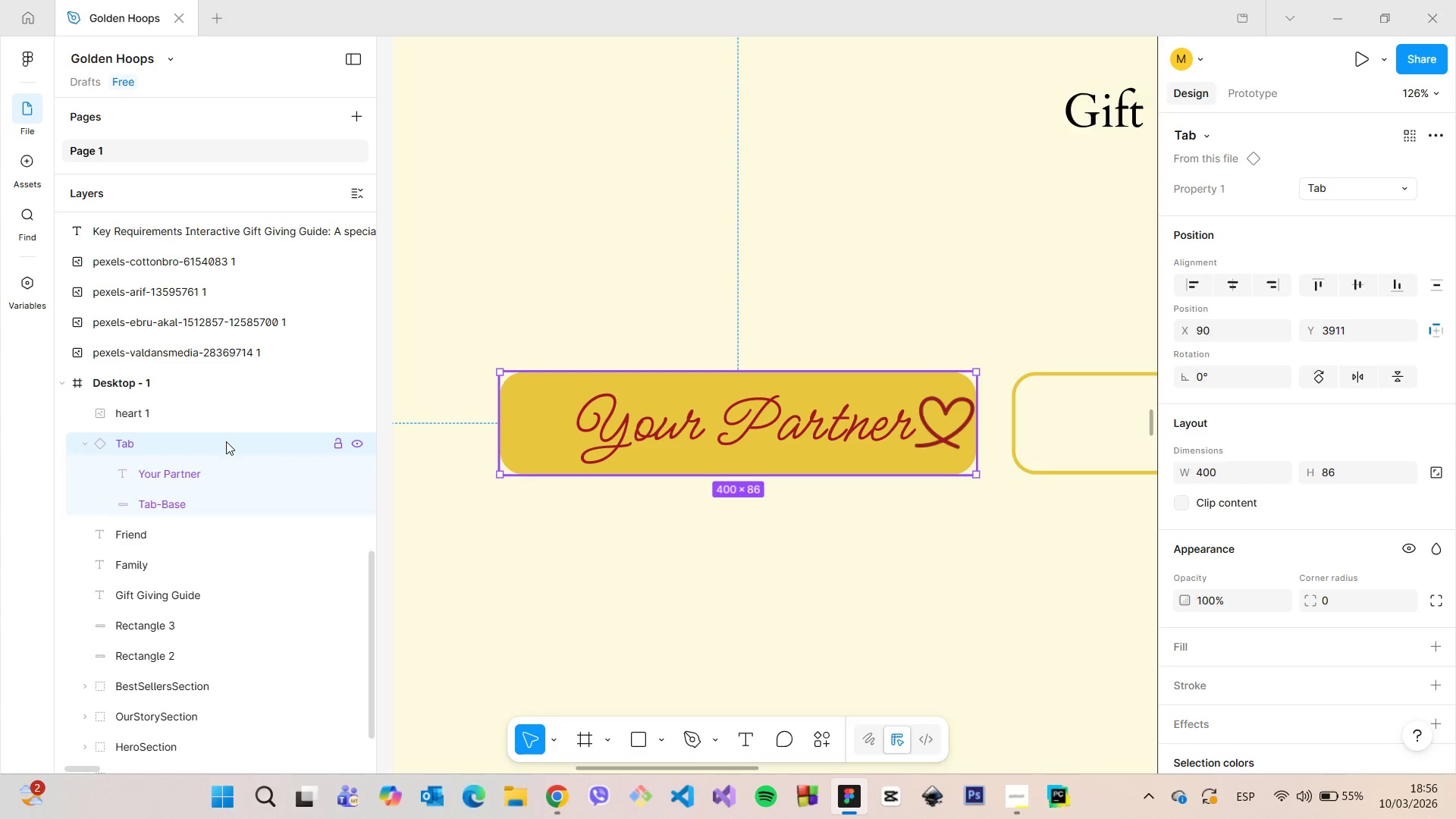 
left_click([186, 475])
 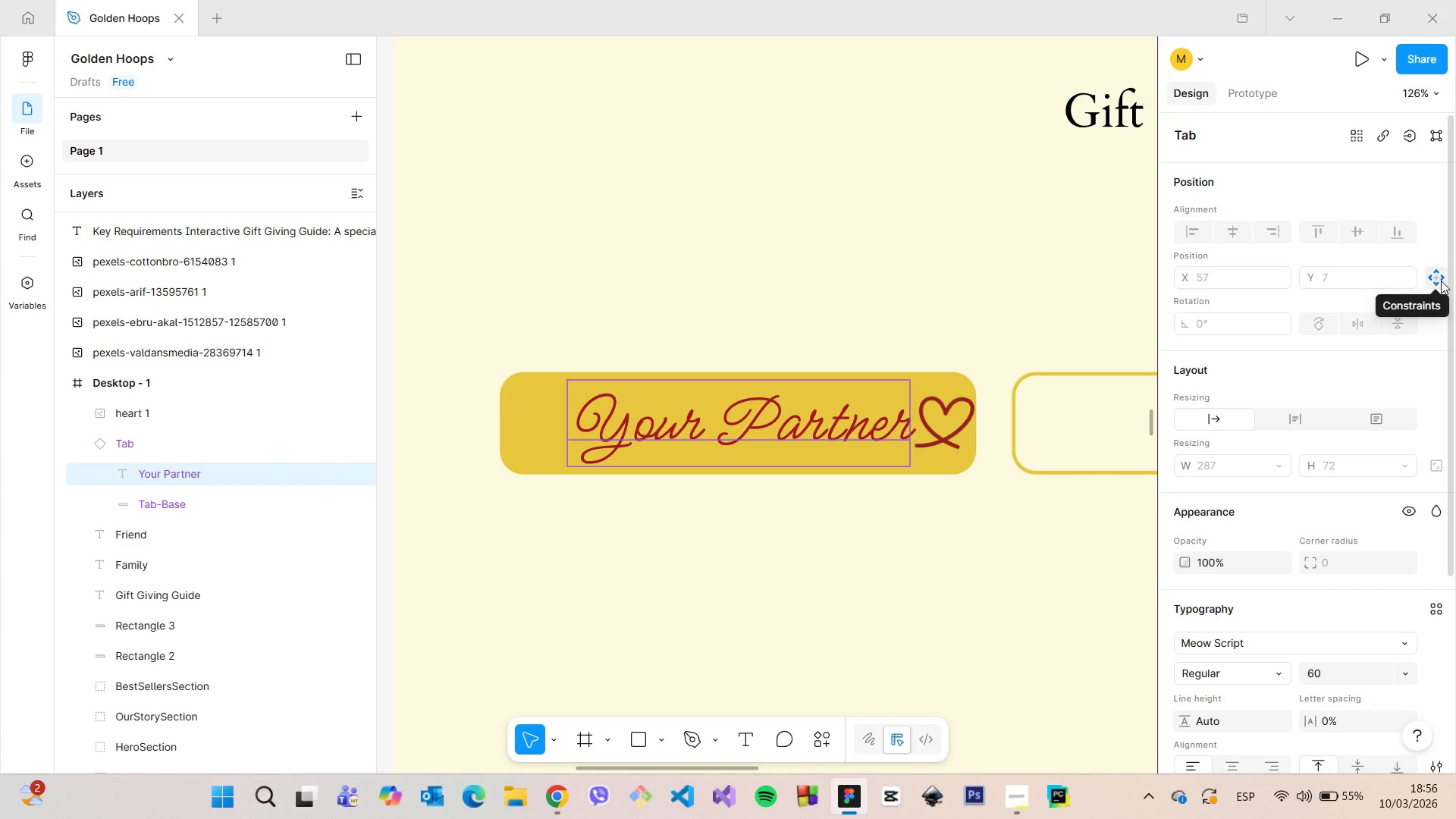 
left_click([1441, 281])
 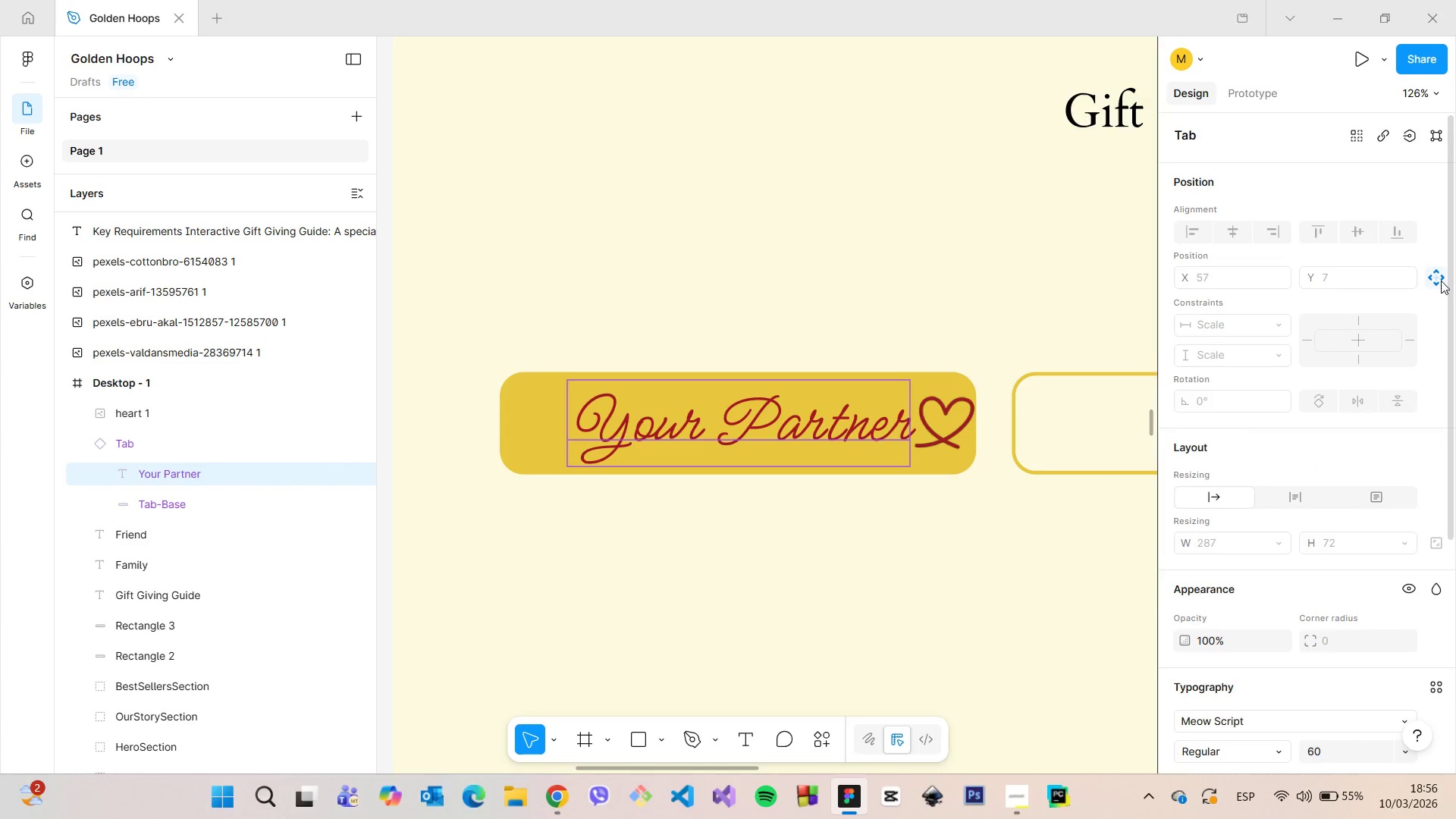 
left_click([1441, 281])
 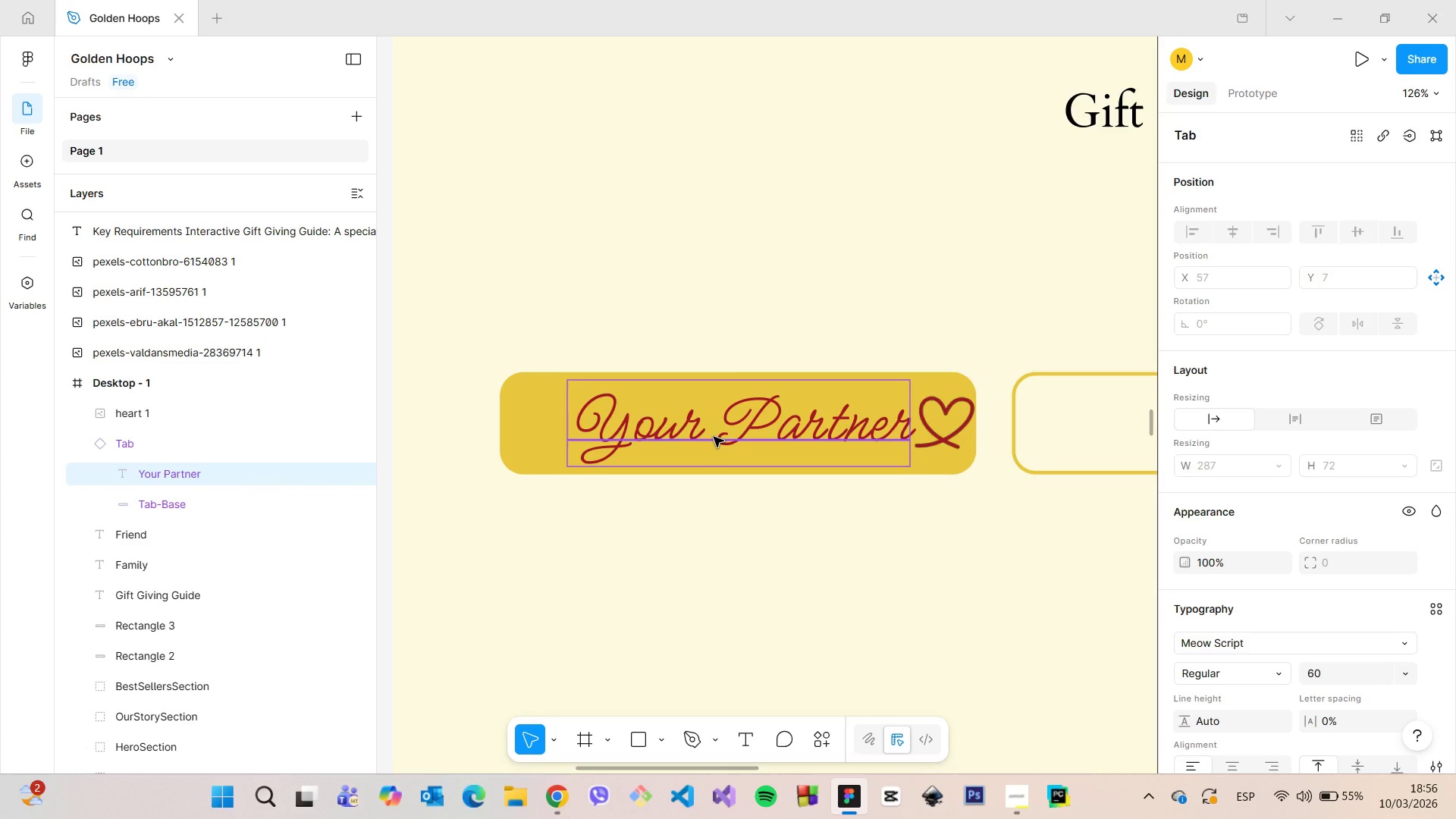 
wait(5.19)
 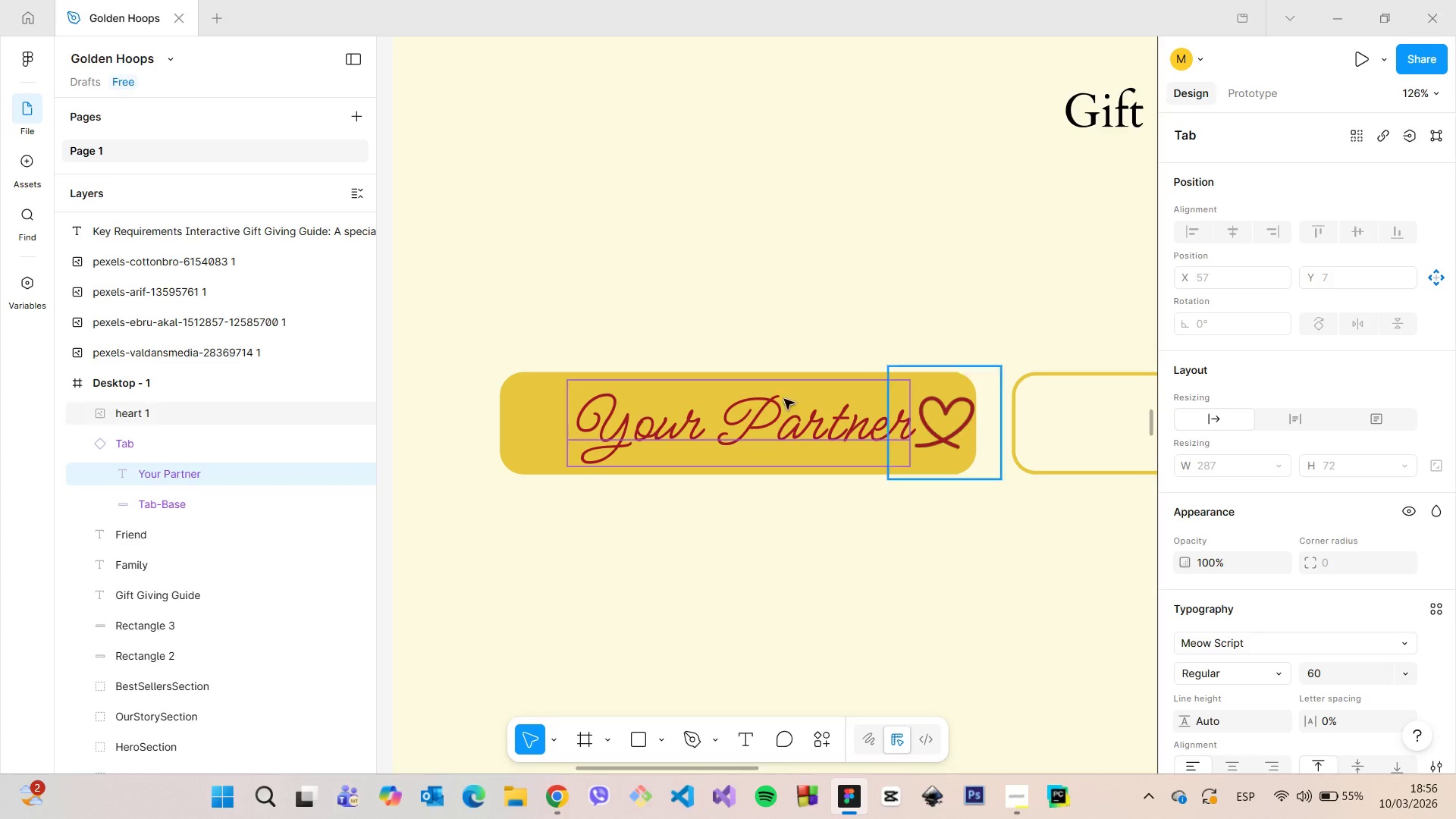 
left_click([165, 447])
 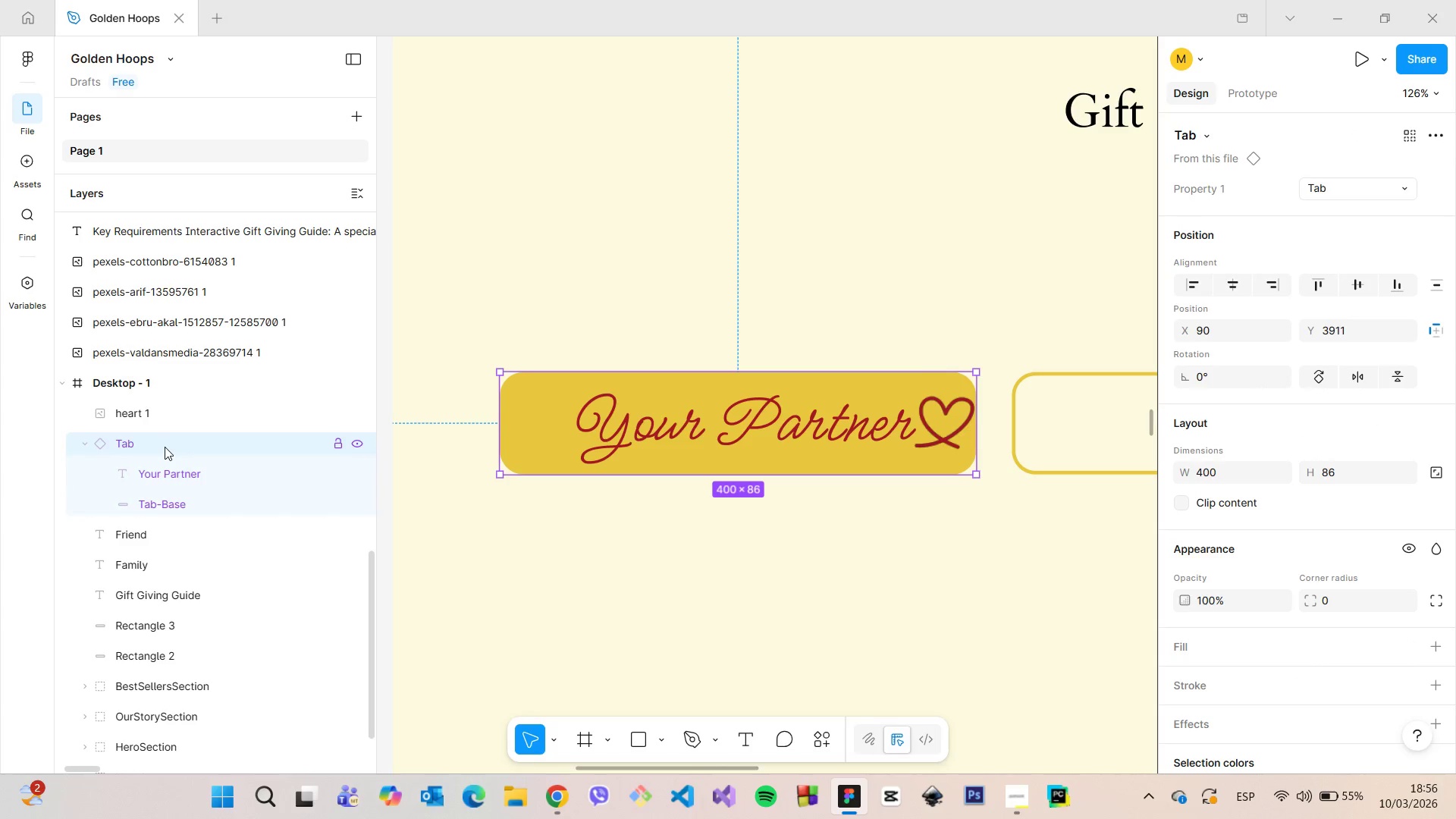 
right_click([165, 447])
 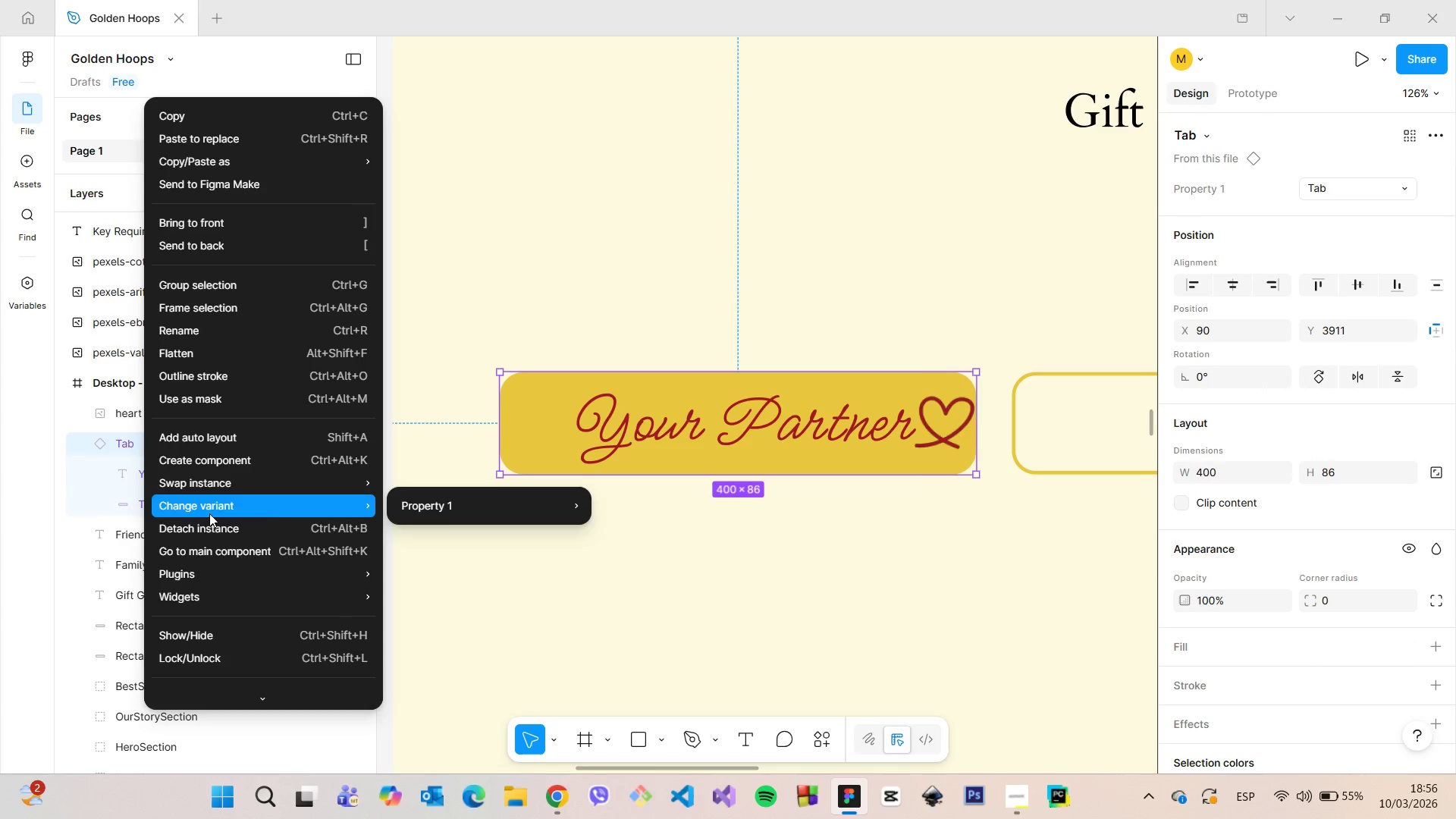 
left_click([212, 524])
 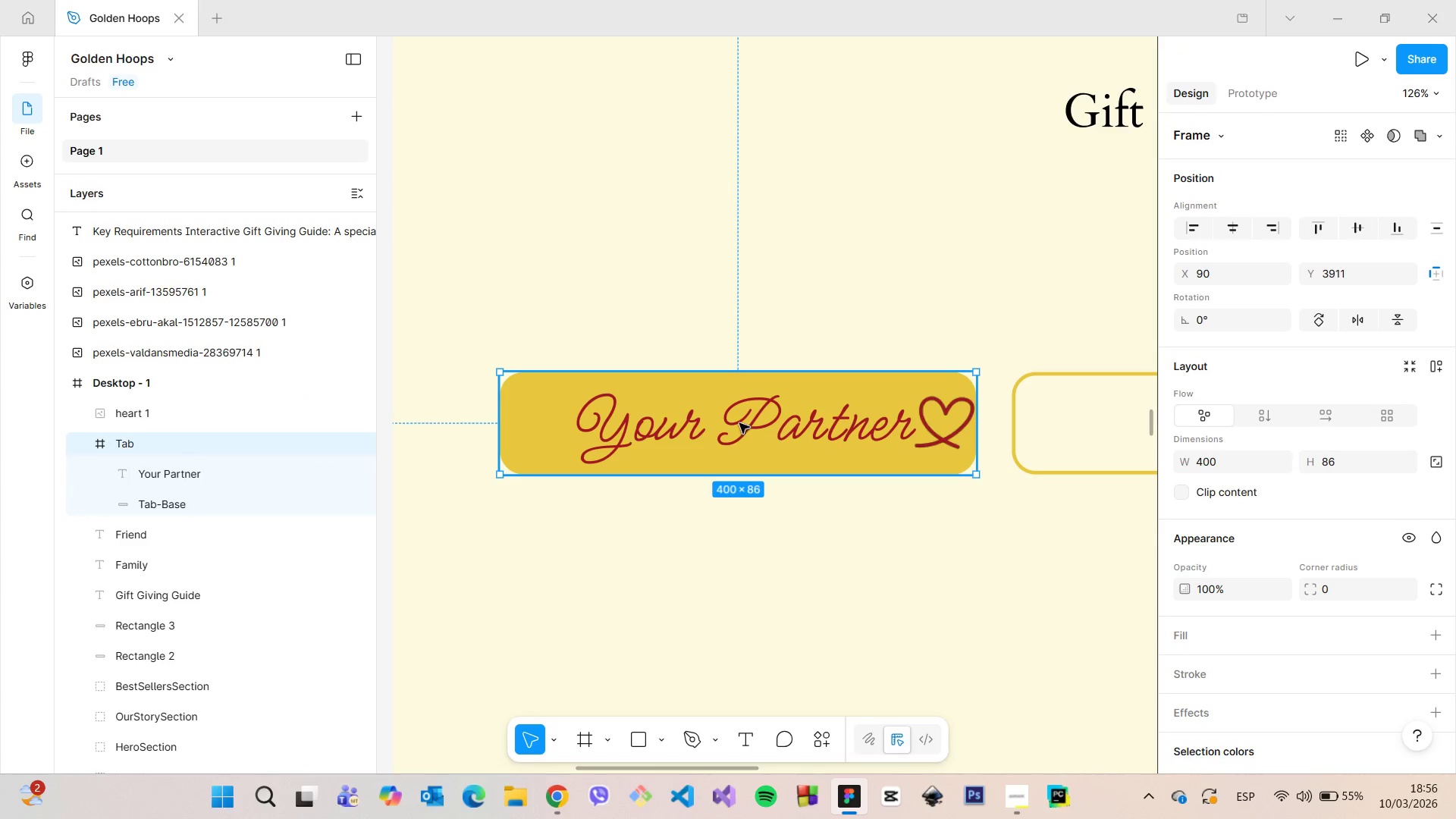 
double_click([739, 423])
 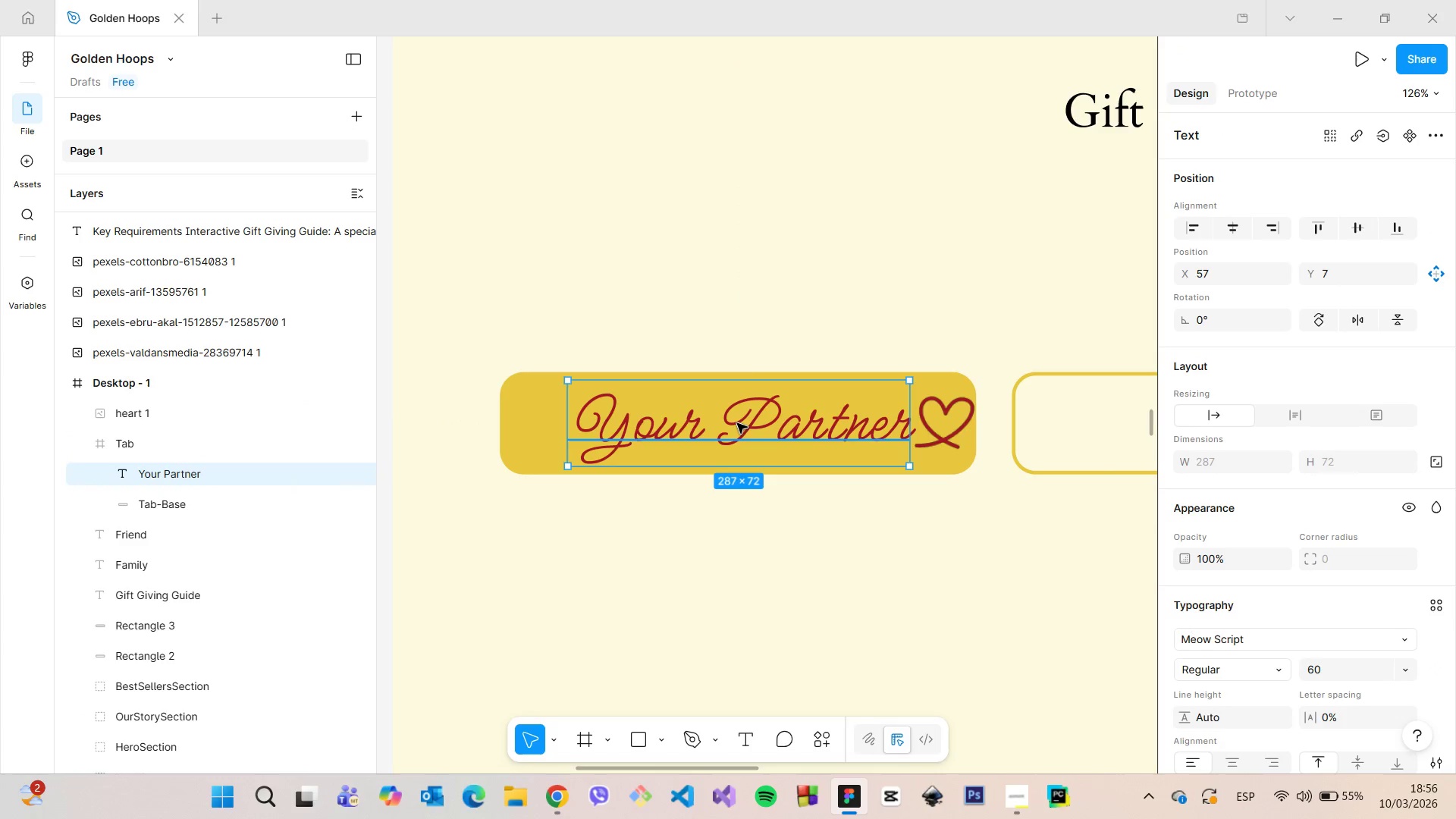 
left_click_drag(start_coordinate=[732, 423], to_coordinate=[695, 423])
 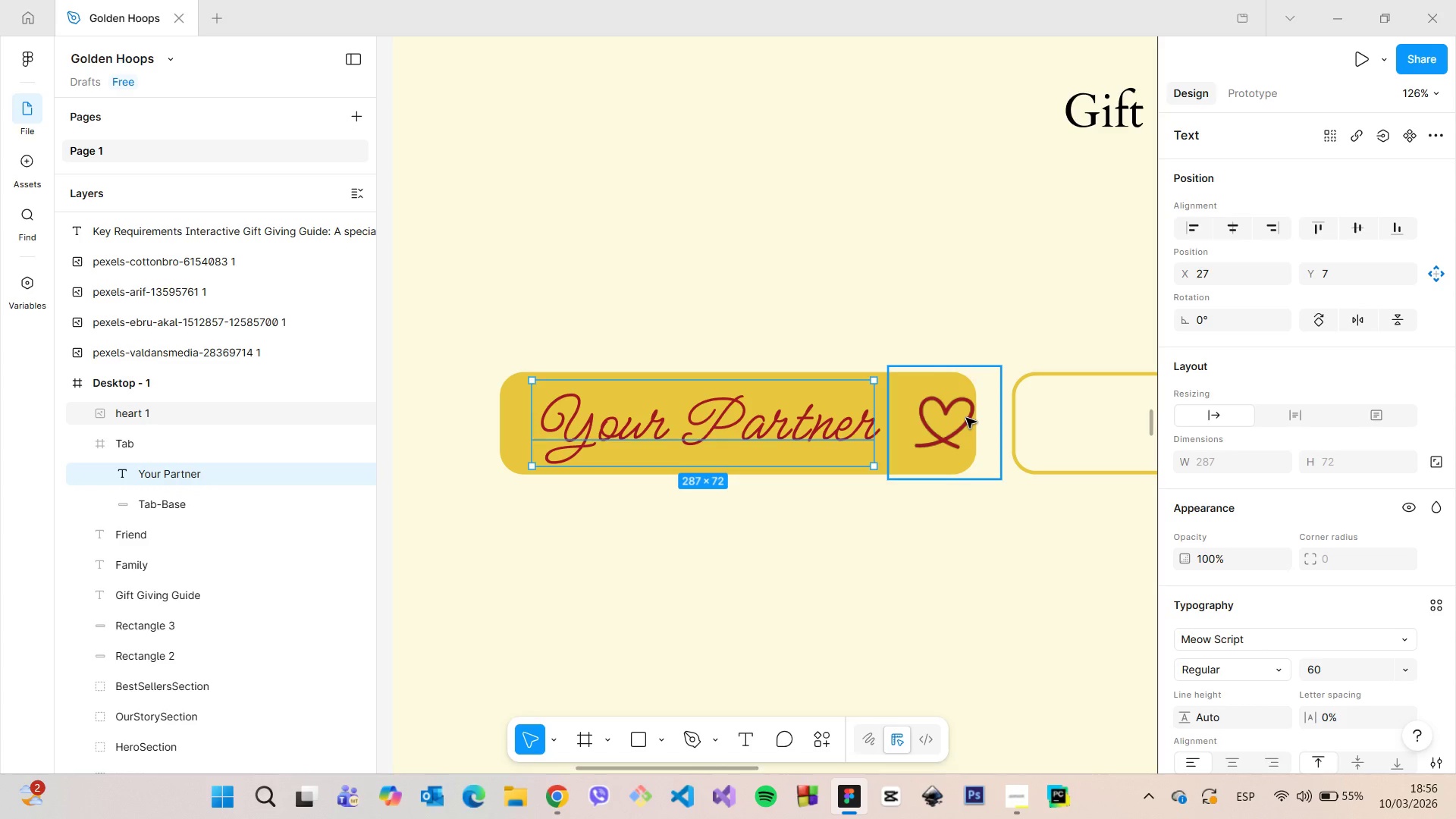 
left_click([966, 418])
 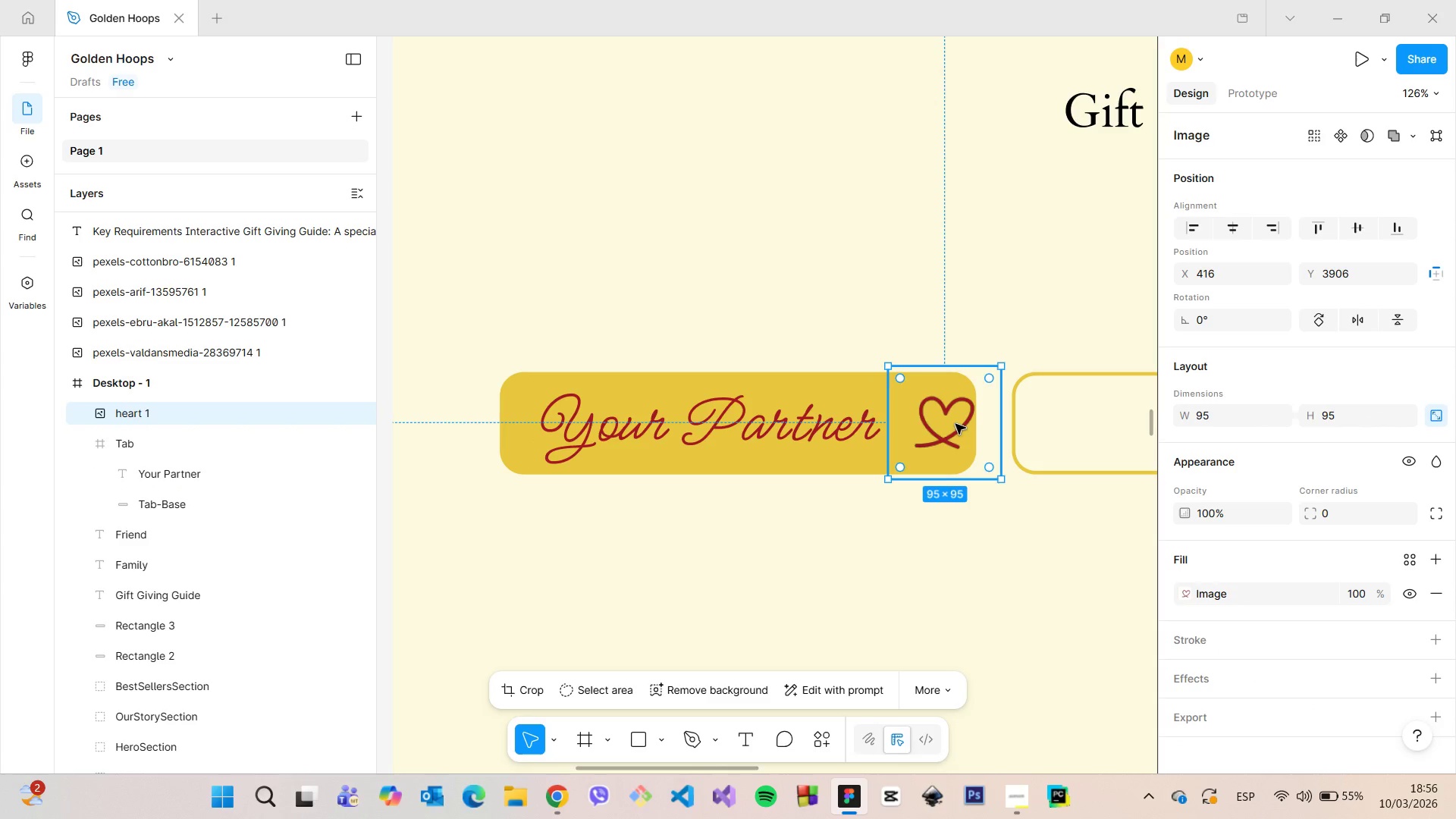 
left_click_drag(start_coordinate=[956, 424], to_coordinate=[934, 424])
 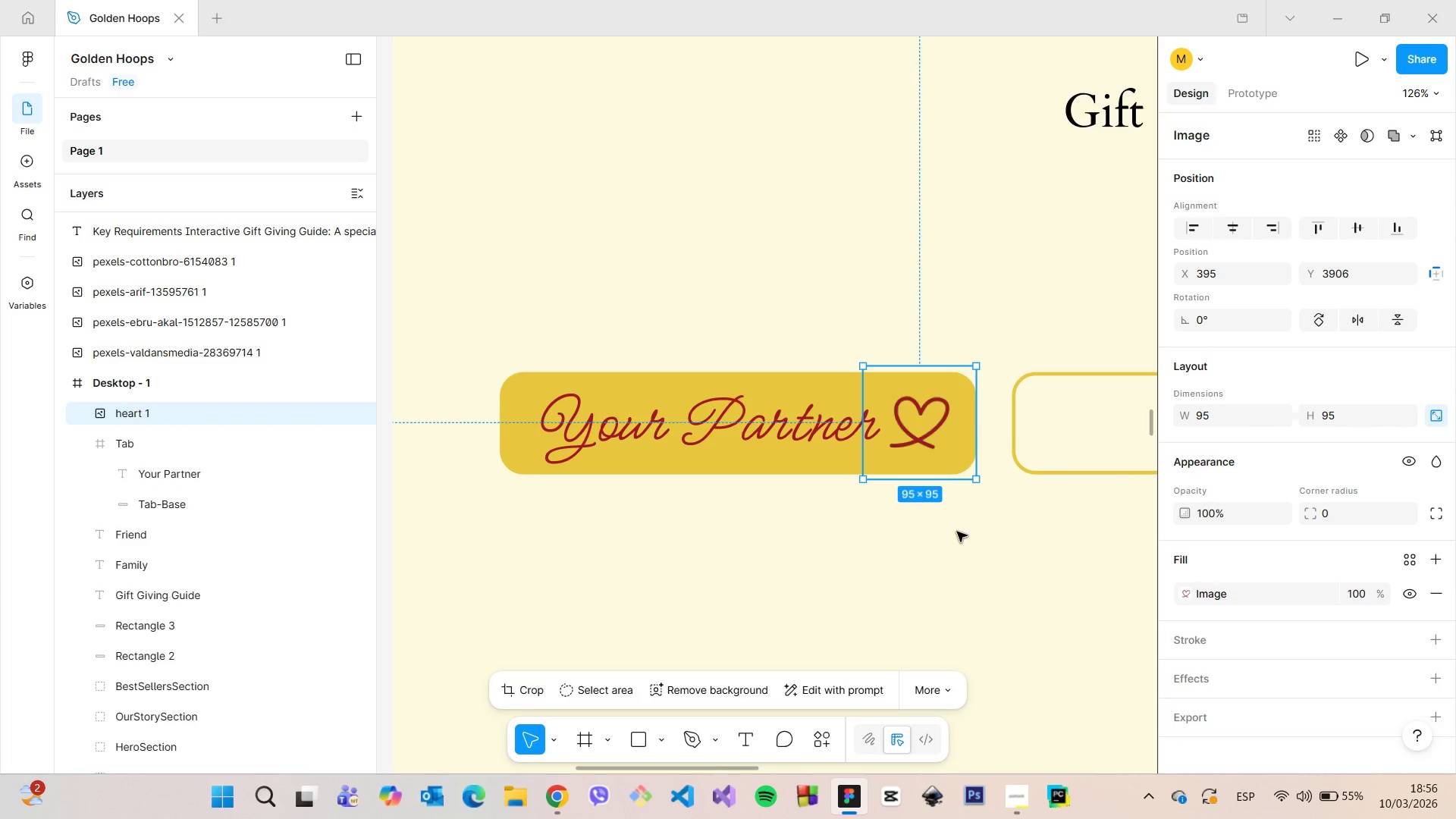 
left_click([957, 532])
 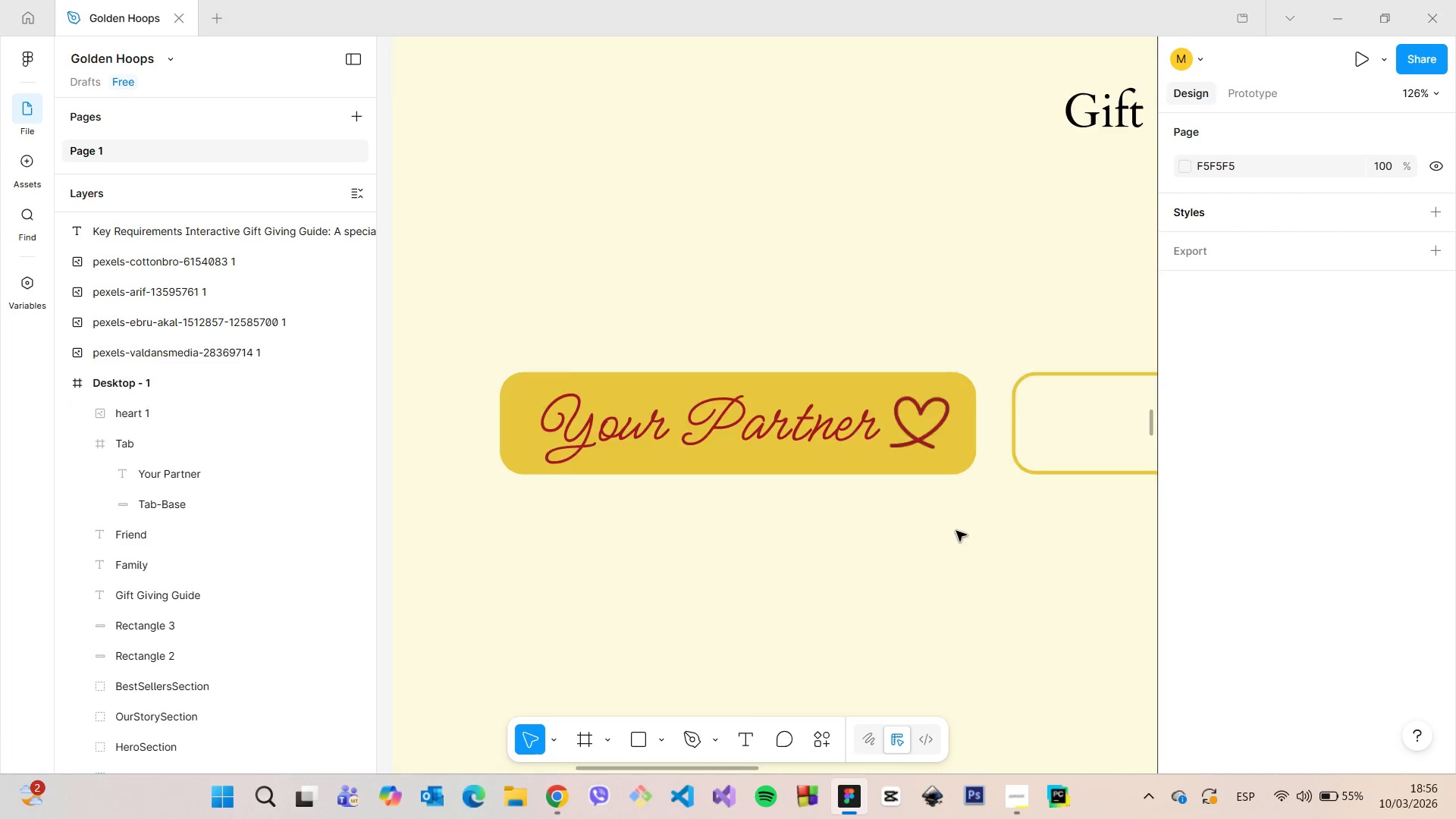 
scroll: coordinate [956, 529], scroll_direction: down, amount: 13.0
 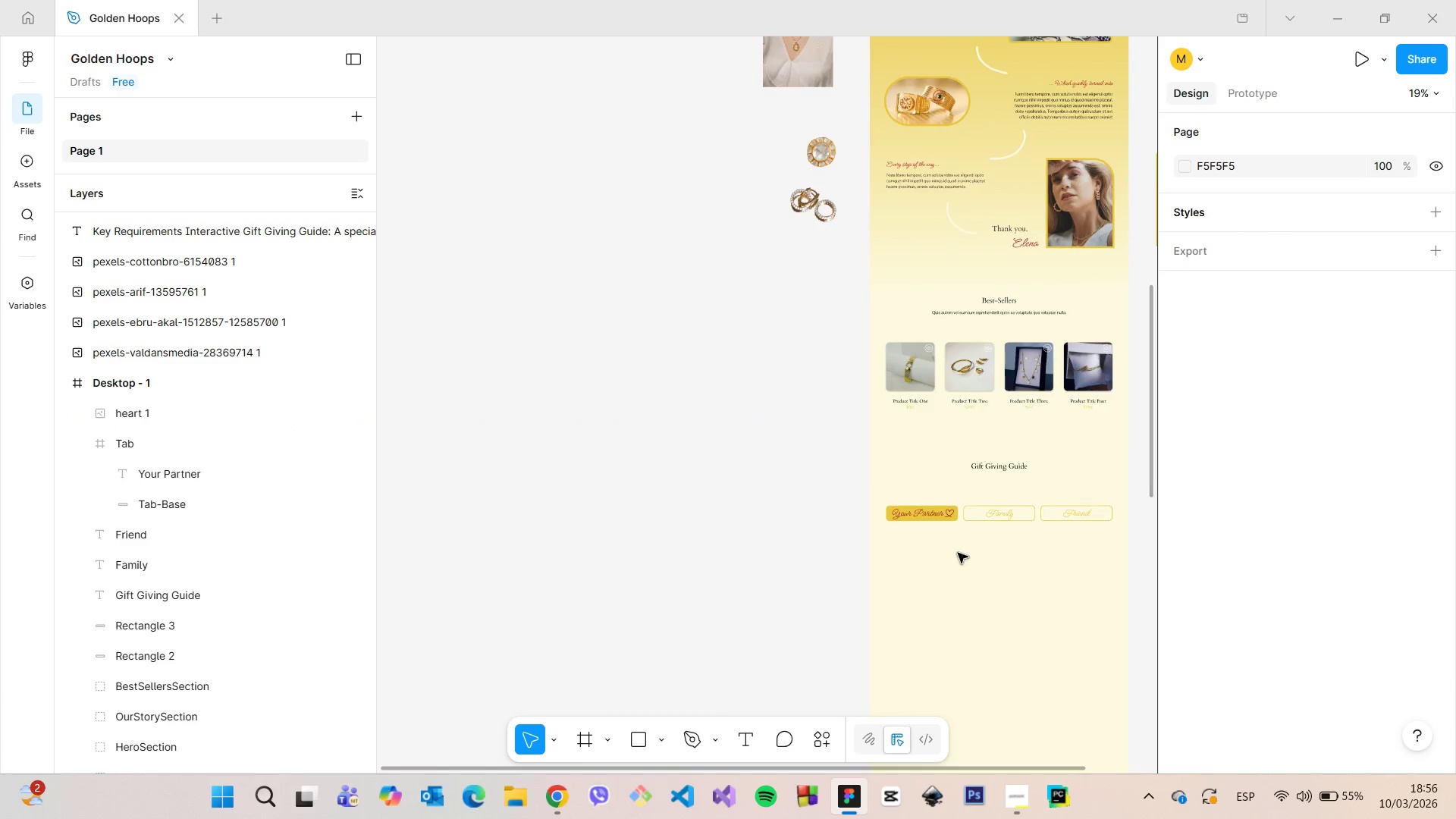 
scroll: coordinate [960, 533], scroll_direction: up, amount: 17.0
 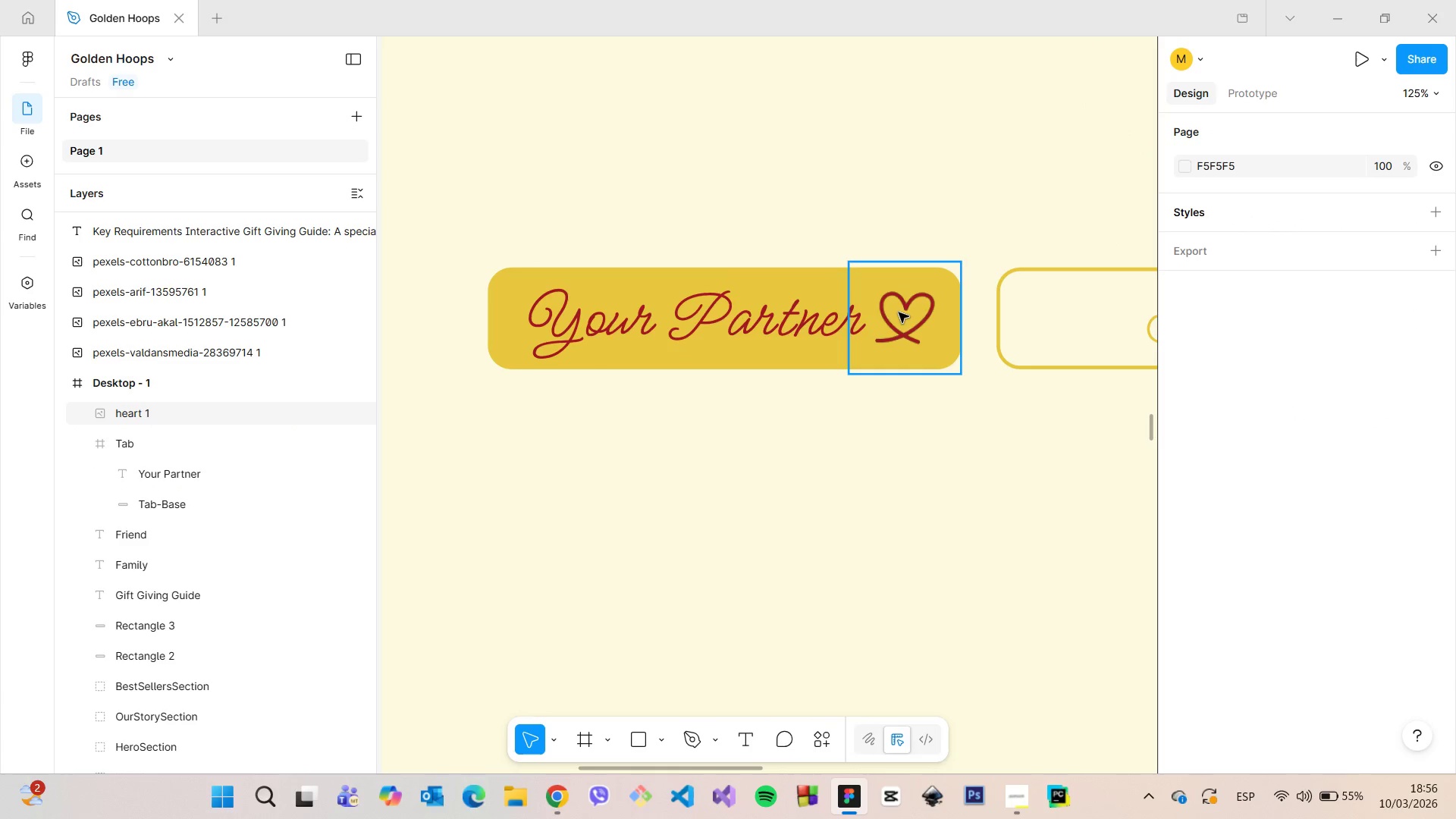 
left_click([899, 312])
 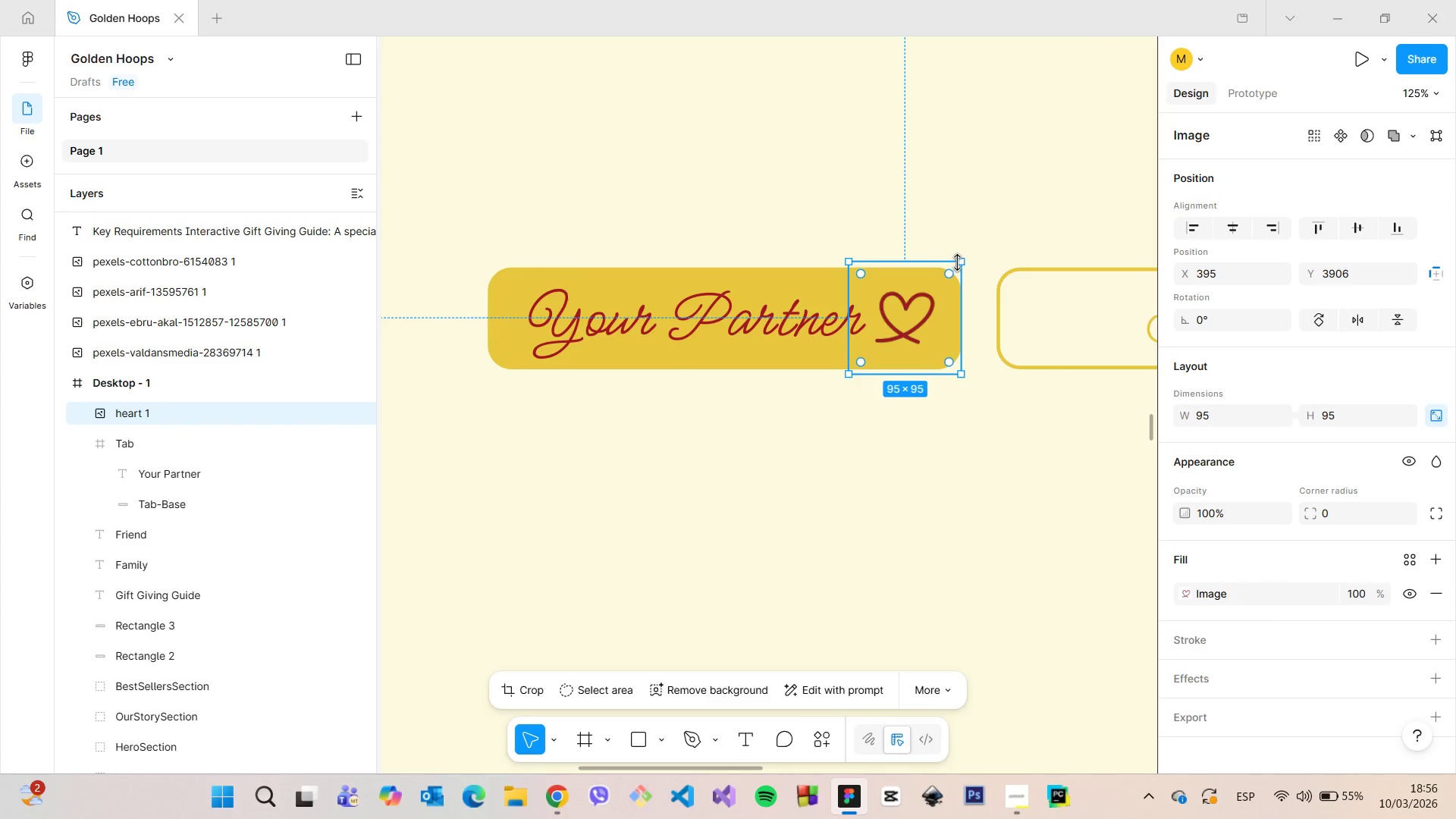 
left_click_drag(start_coordinate=[960, 262], to_coordinate=[938, 284])
 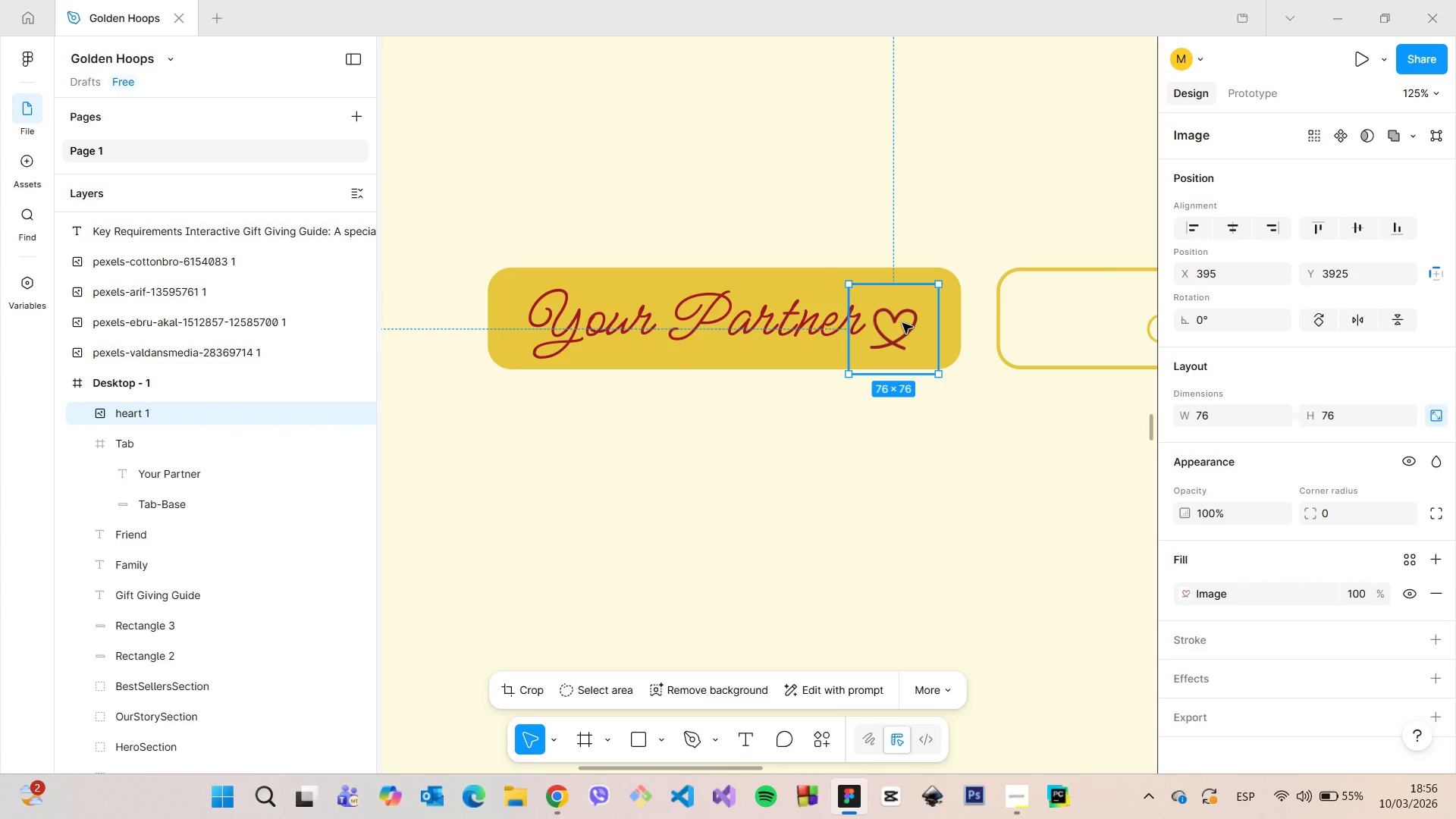 
left_click_drag(start_coordinate=[902, 323], to_coordinate=[922, 312])
 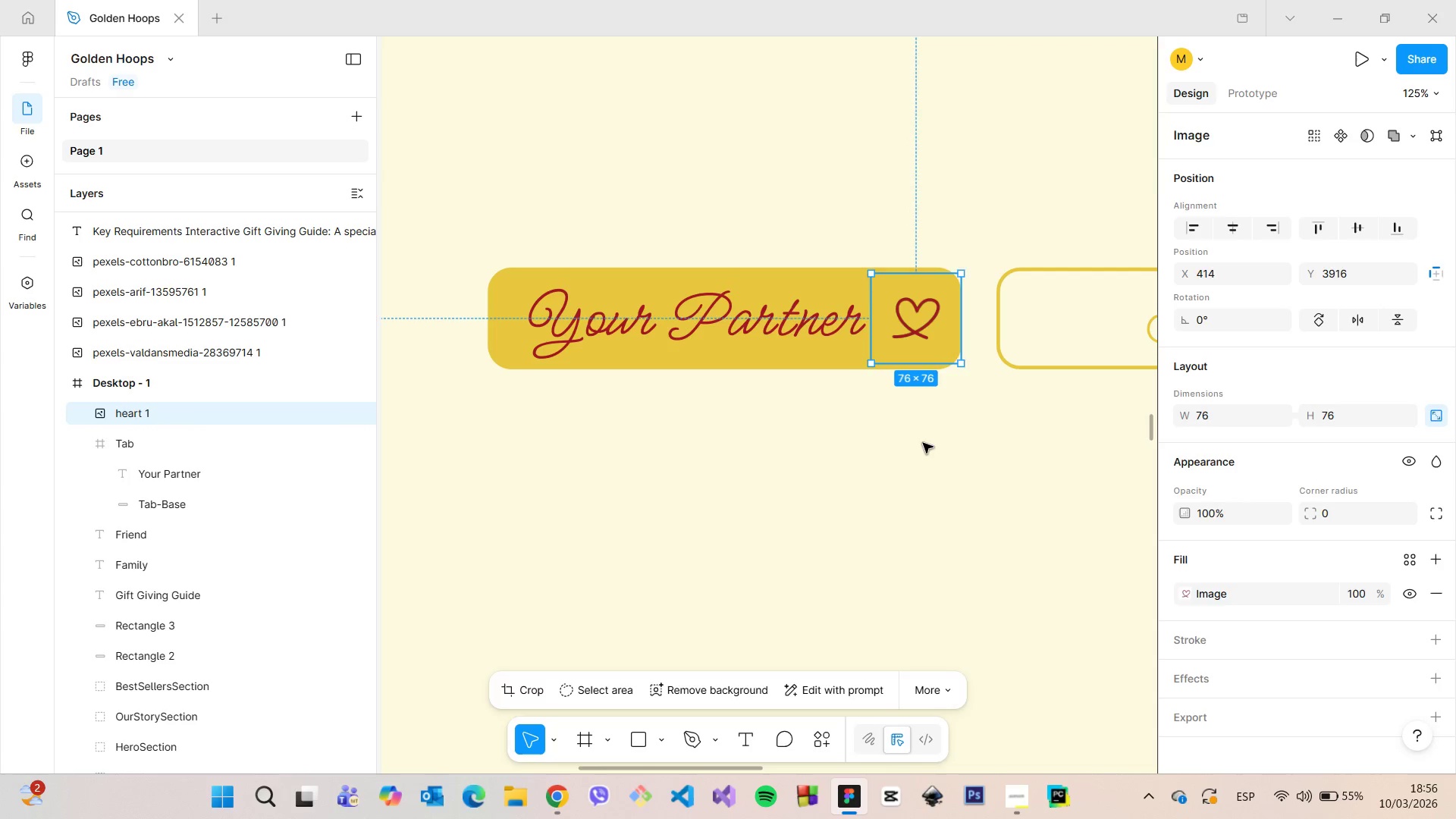 
left_click([923, 443])
 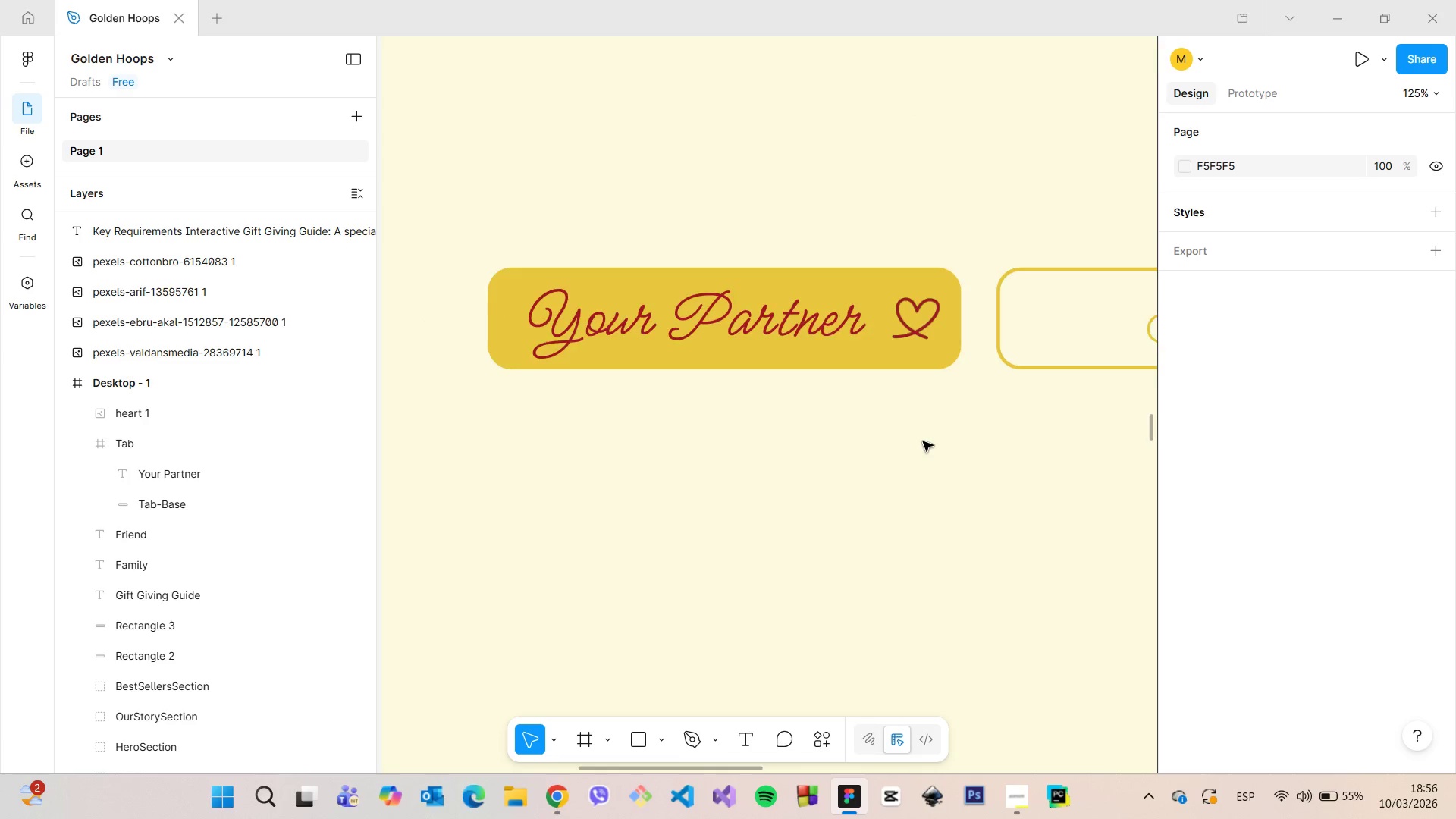 
scroll: coordinate [923, 441], scroll_direction: down, amount: 8.0
 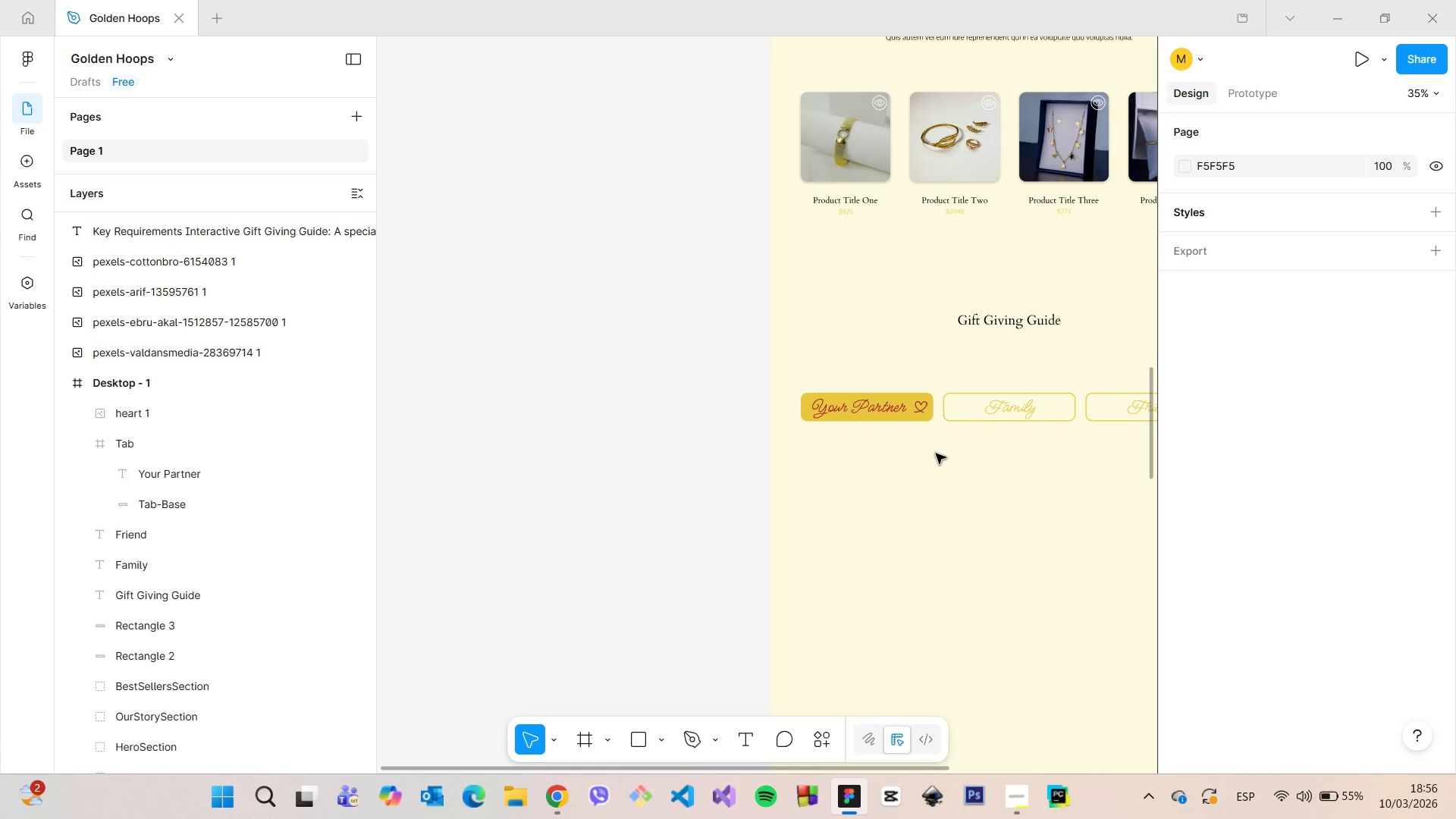 
scroll: coordinate [927, 410], scroll_direction: up, amount: 11.0
 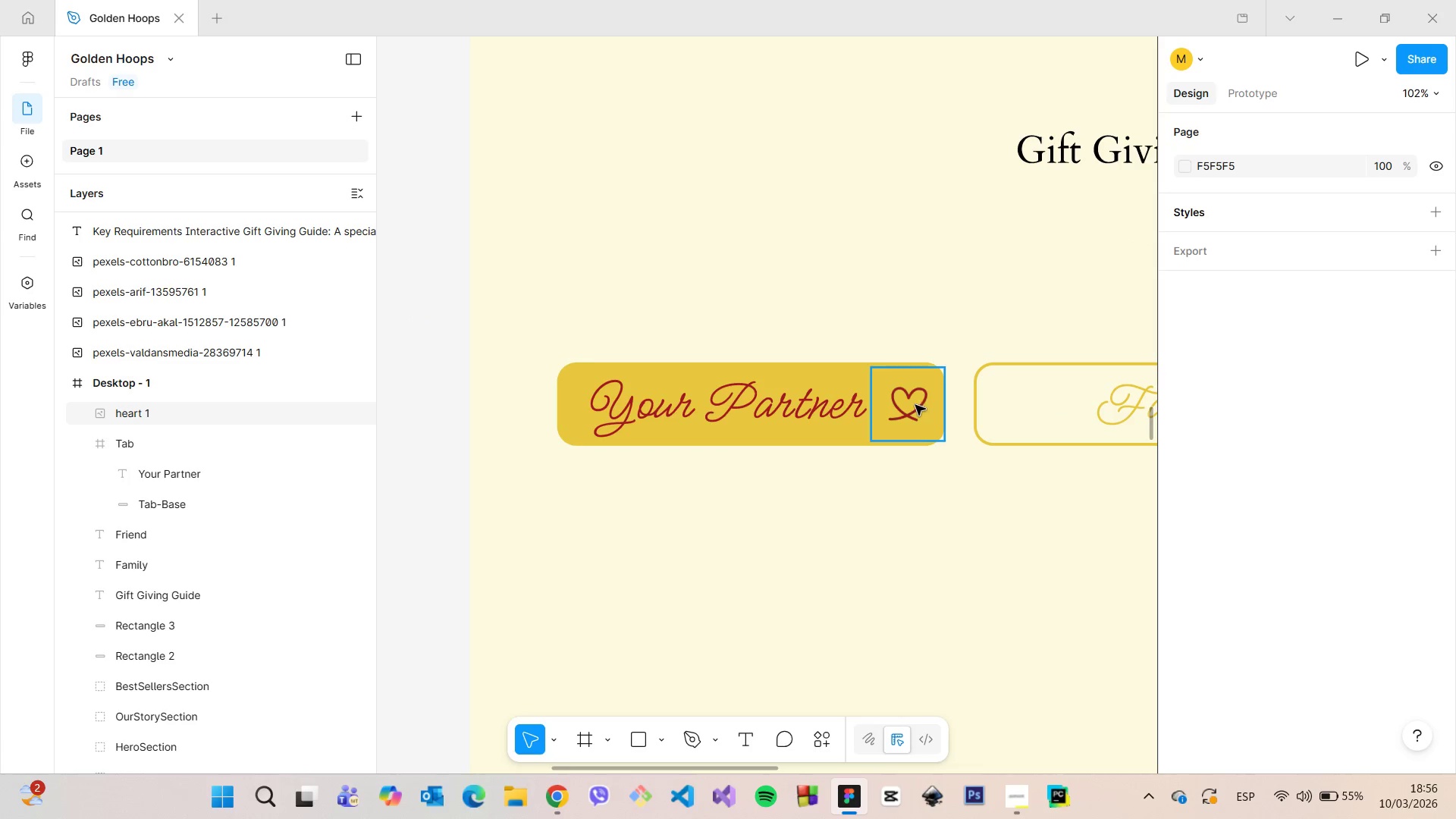 
left_click([915, 405])
 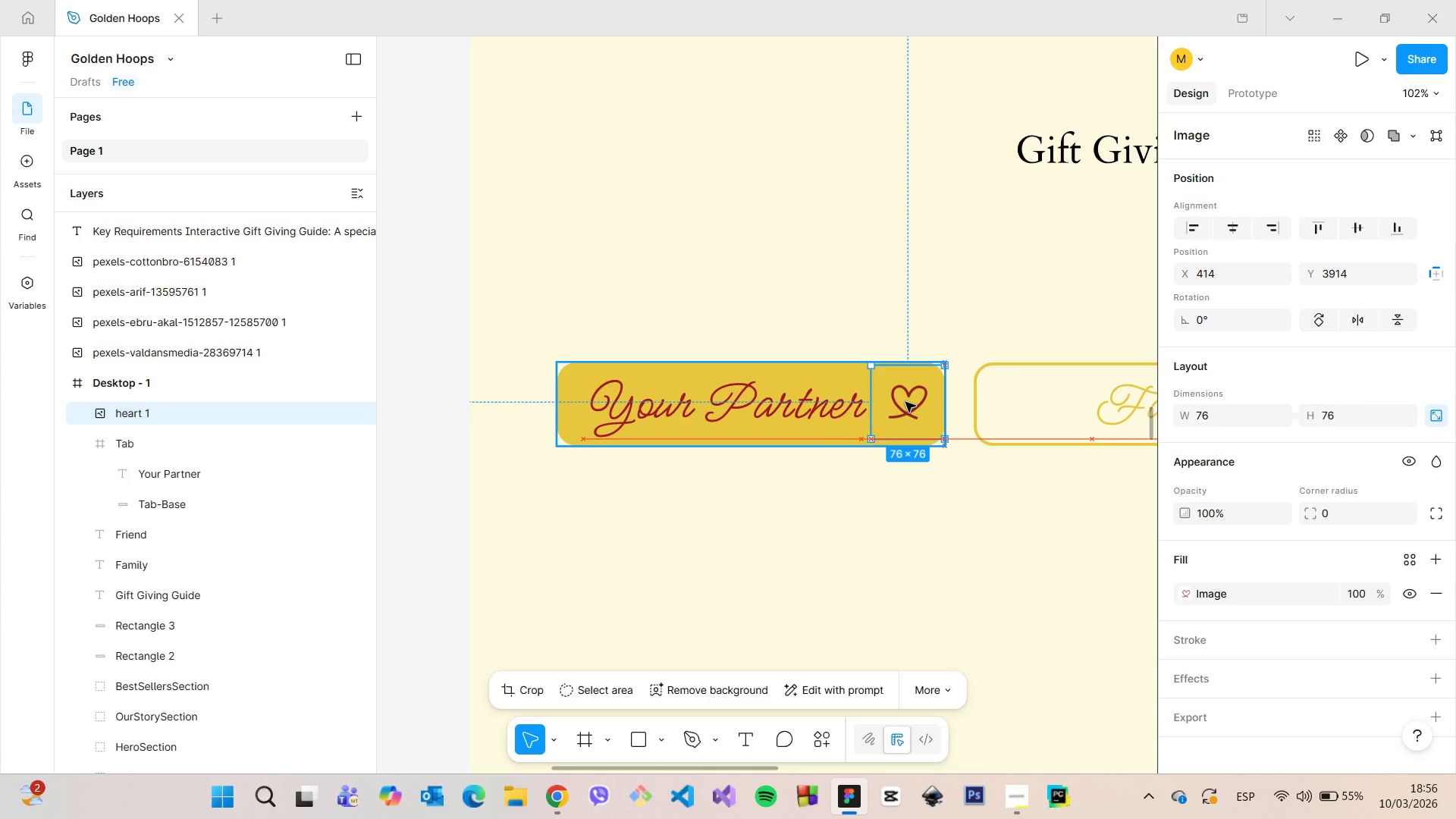 
wait(6.47)
 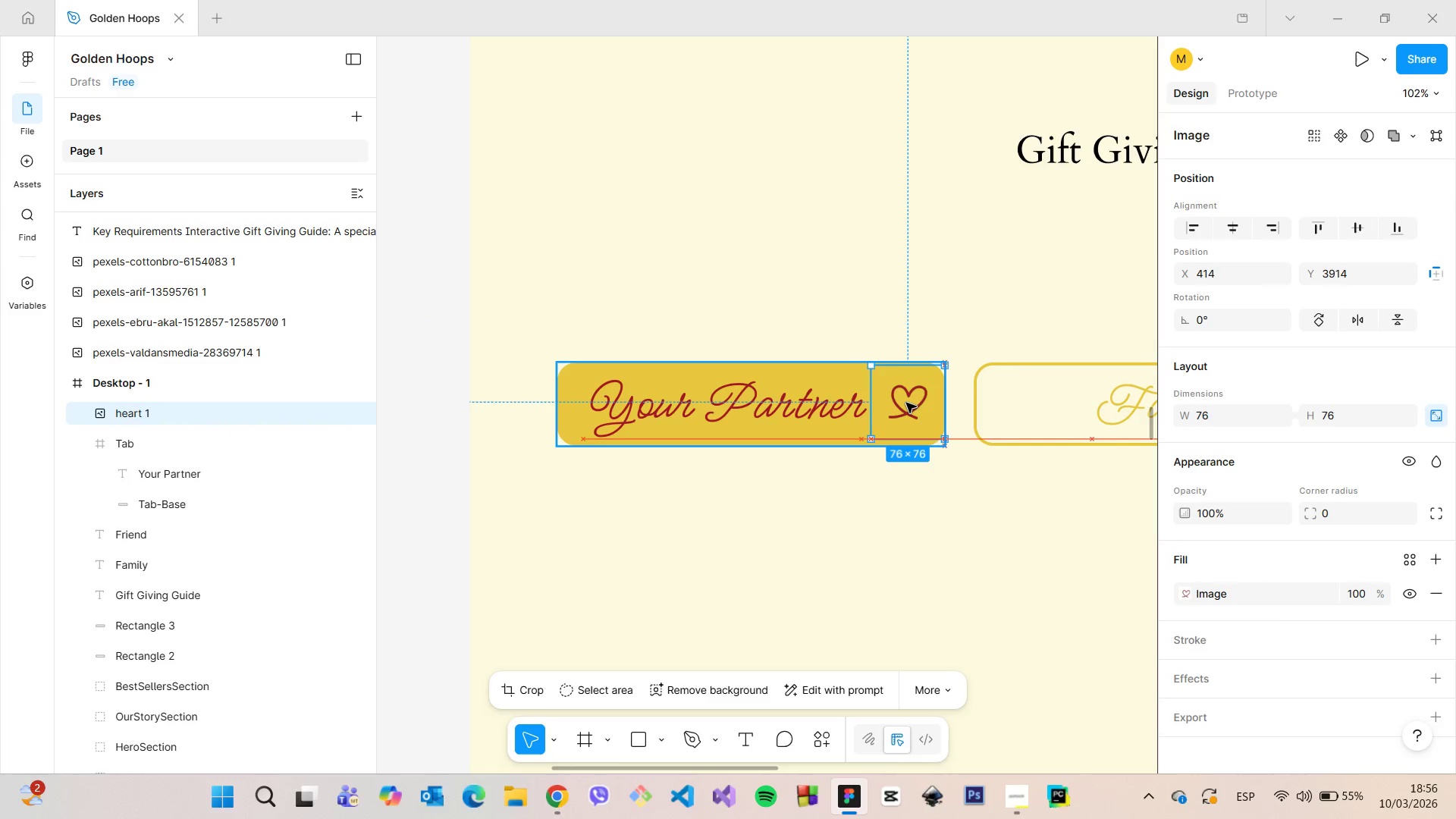 
left_click([917, 507])
 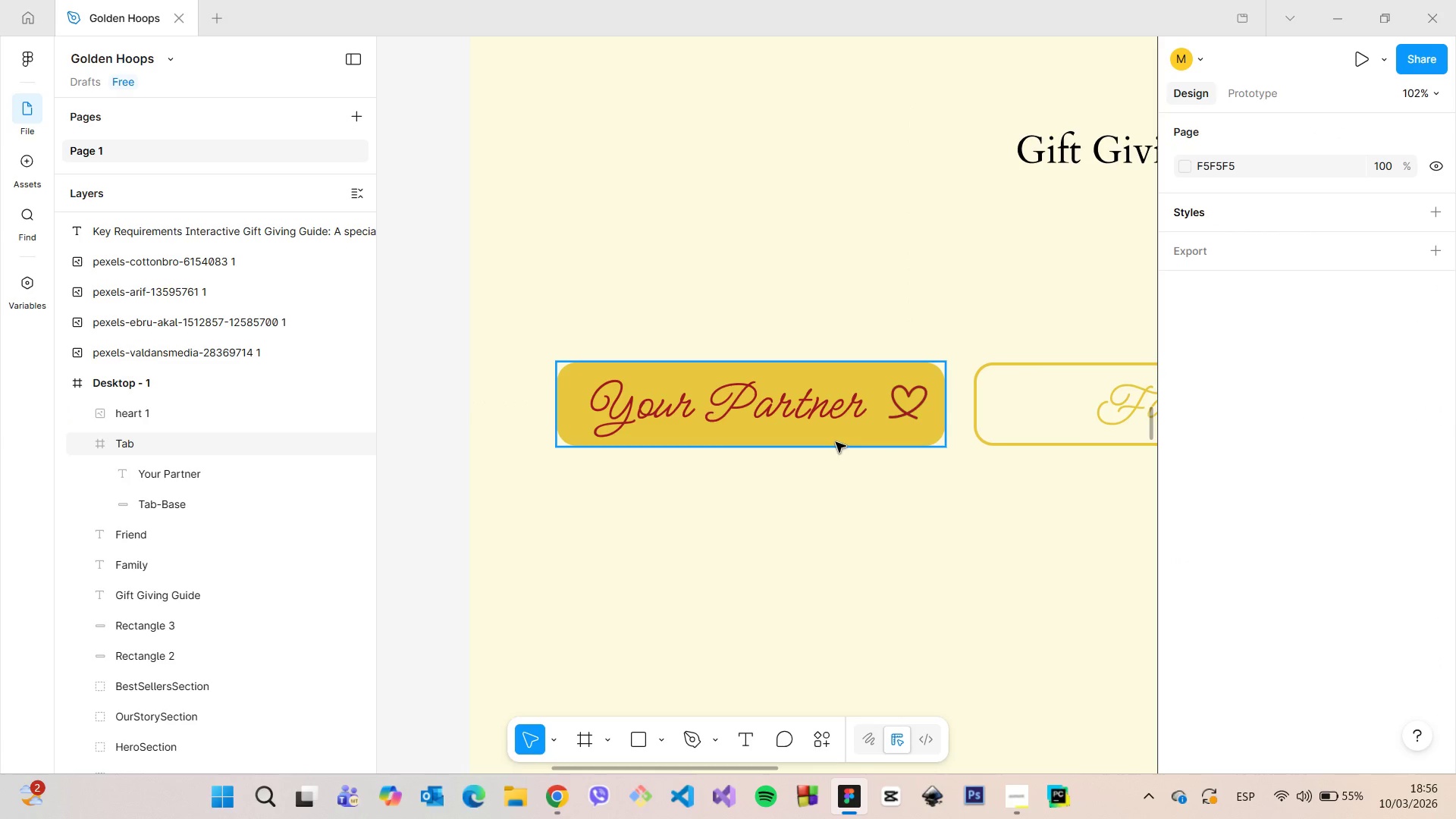 
left_click([836, 441])
 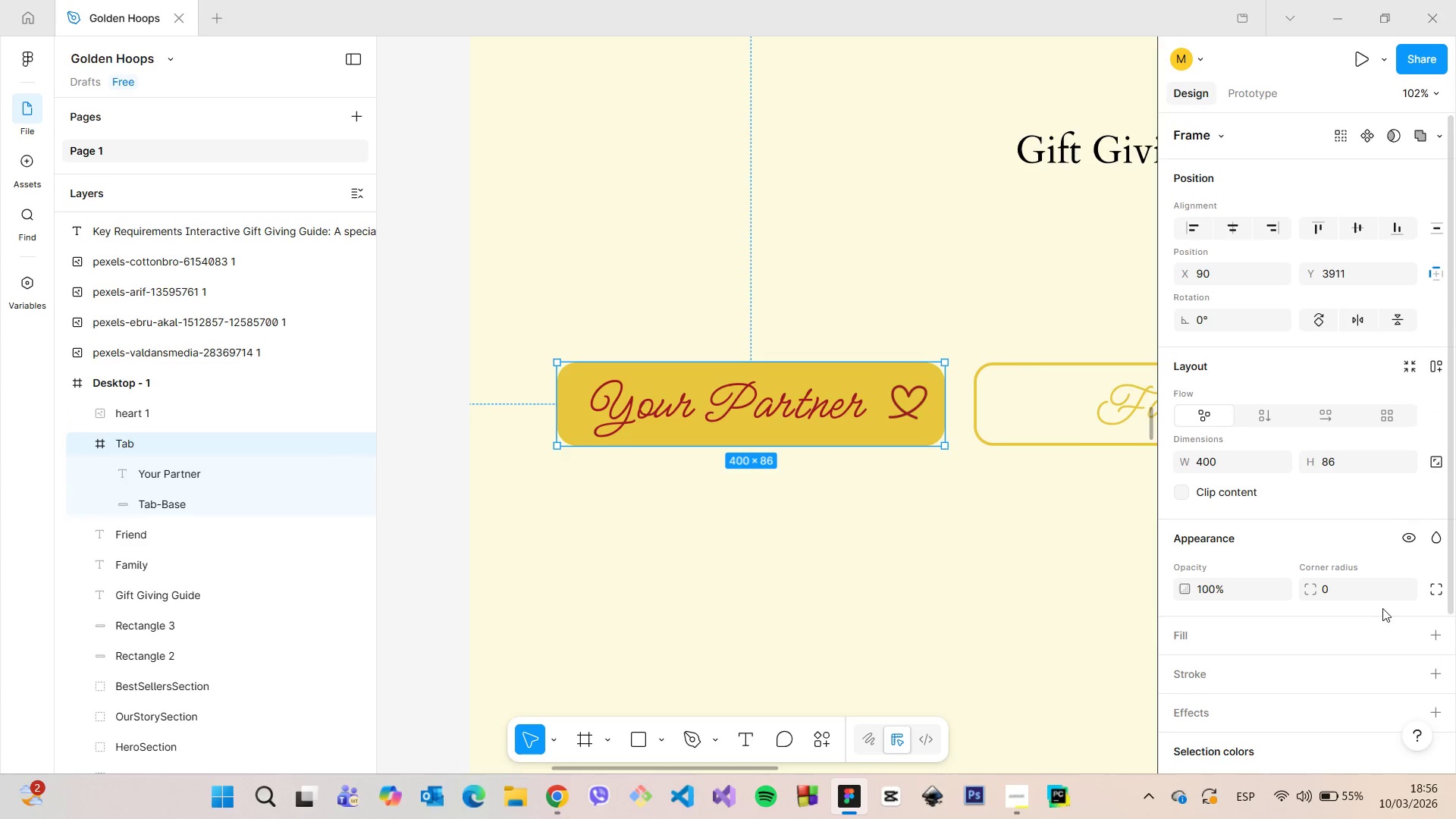 
scroll: coordinate [1351, 610], scroll_direction: down, amount: 5.0
 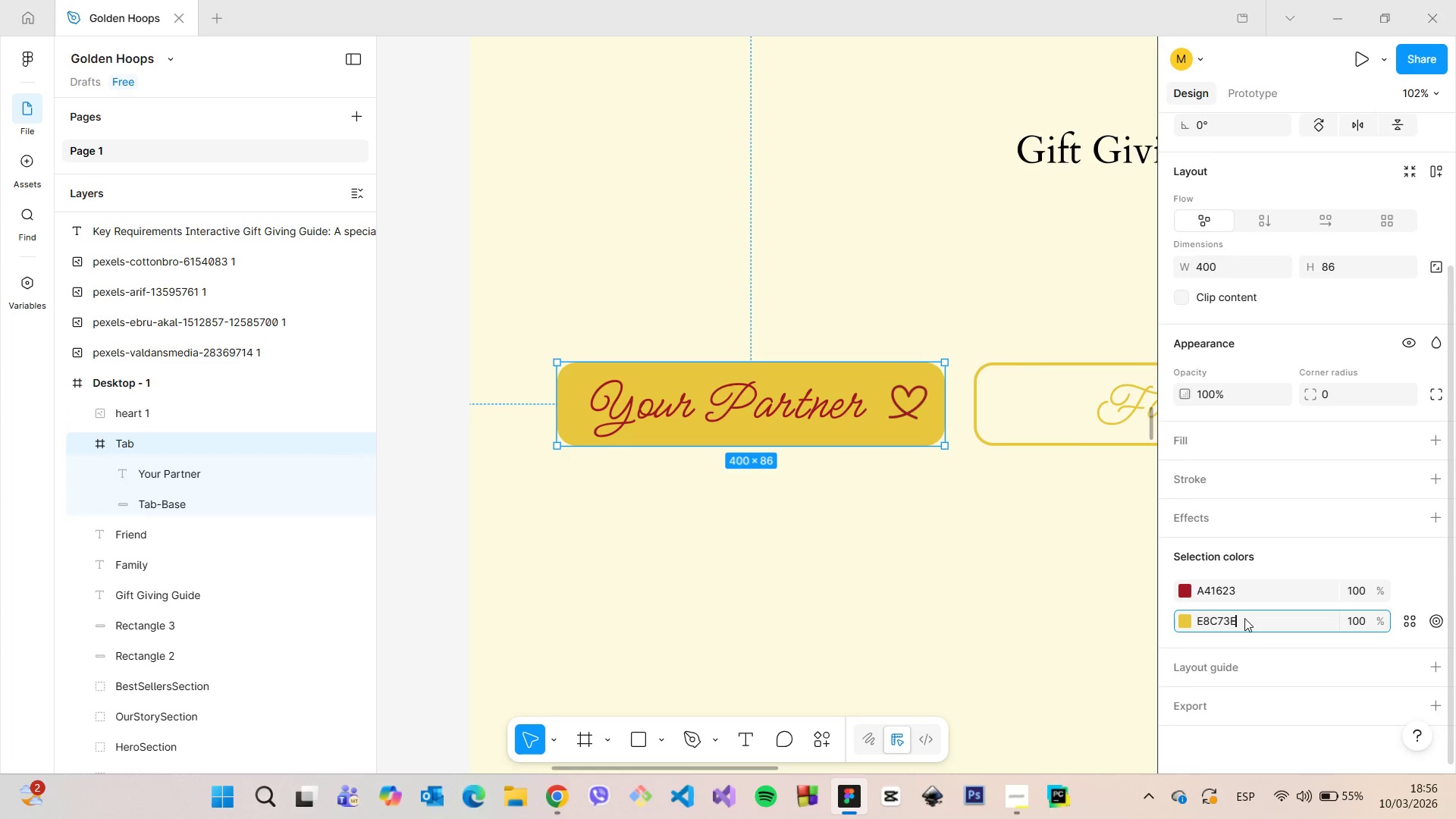 
left_click([1244, 618])
 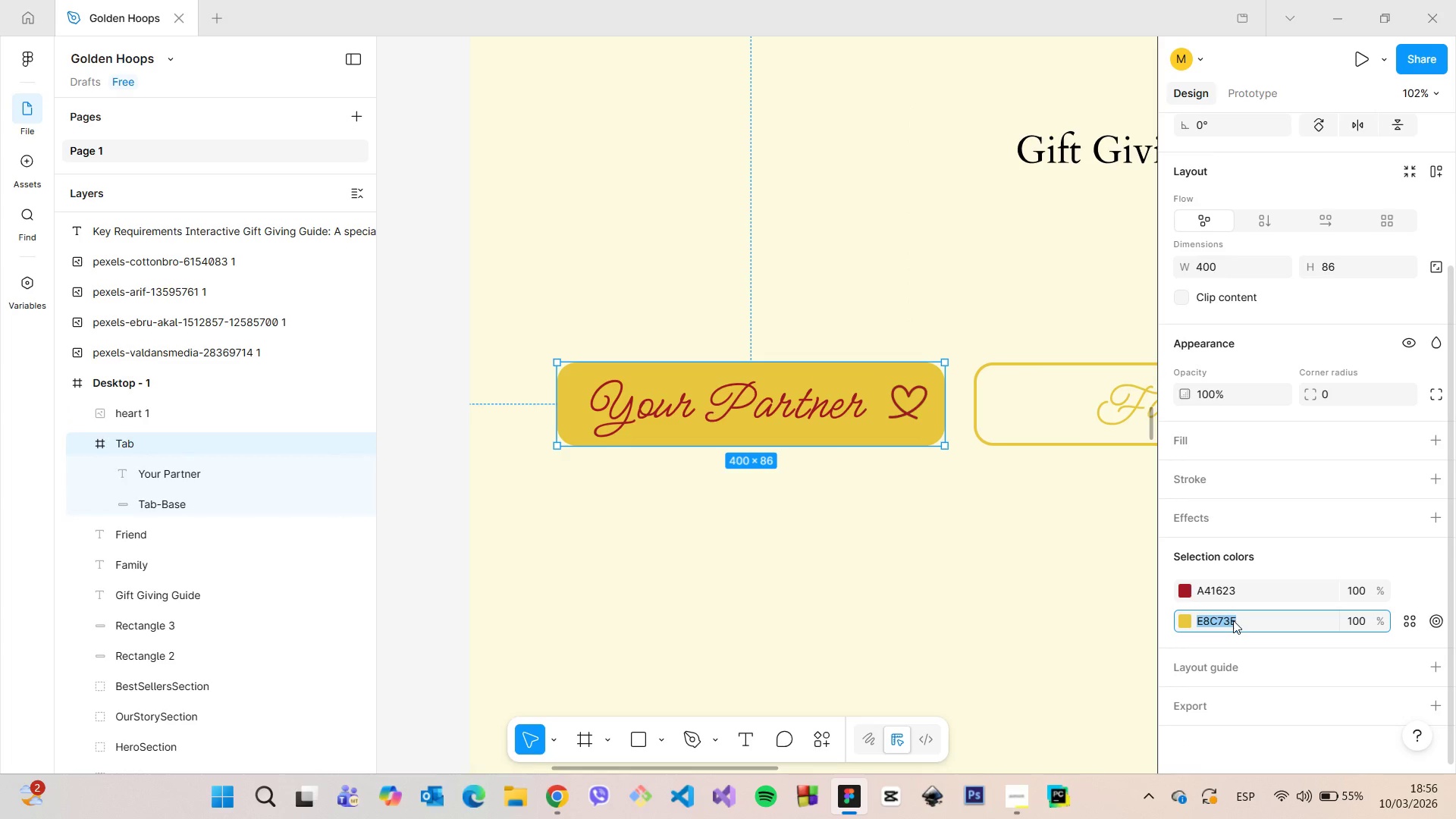 
key(Control+C)
 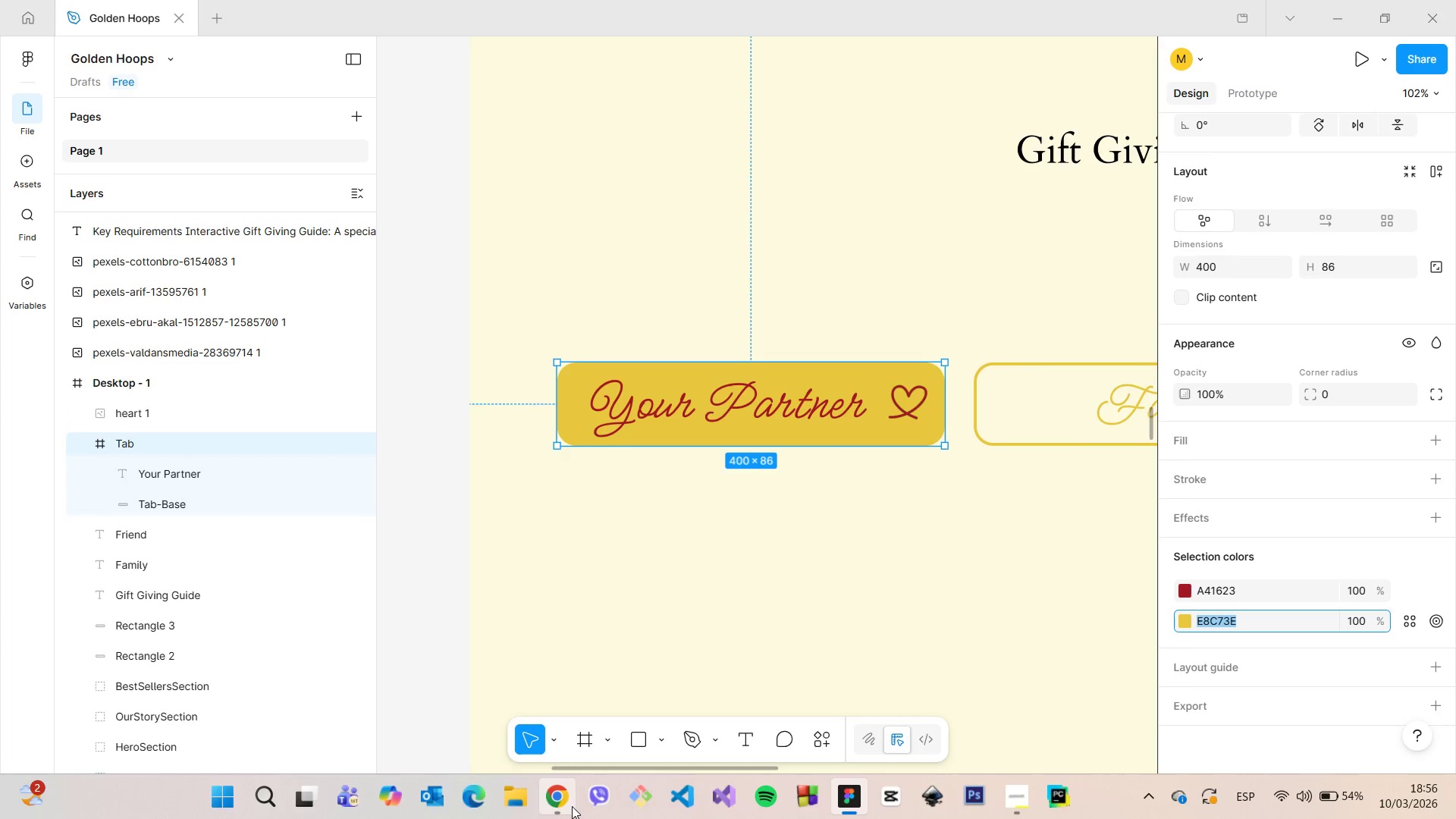 
left_click([570, 806])
 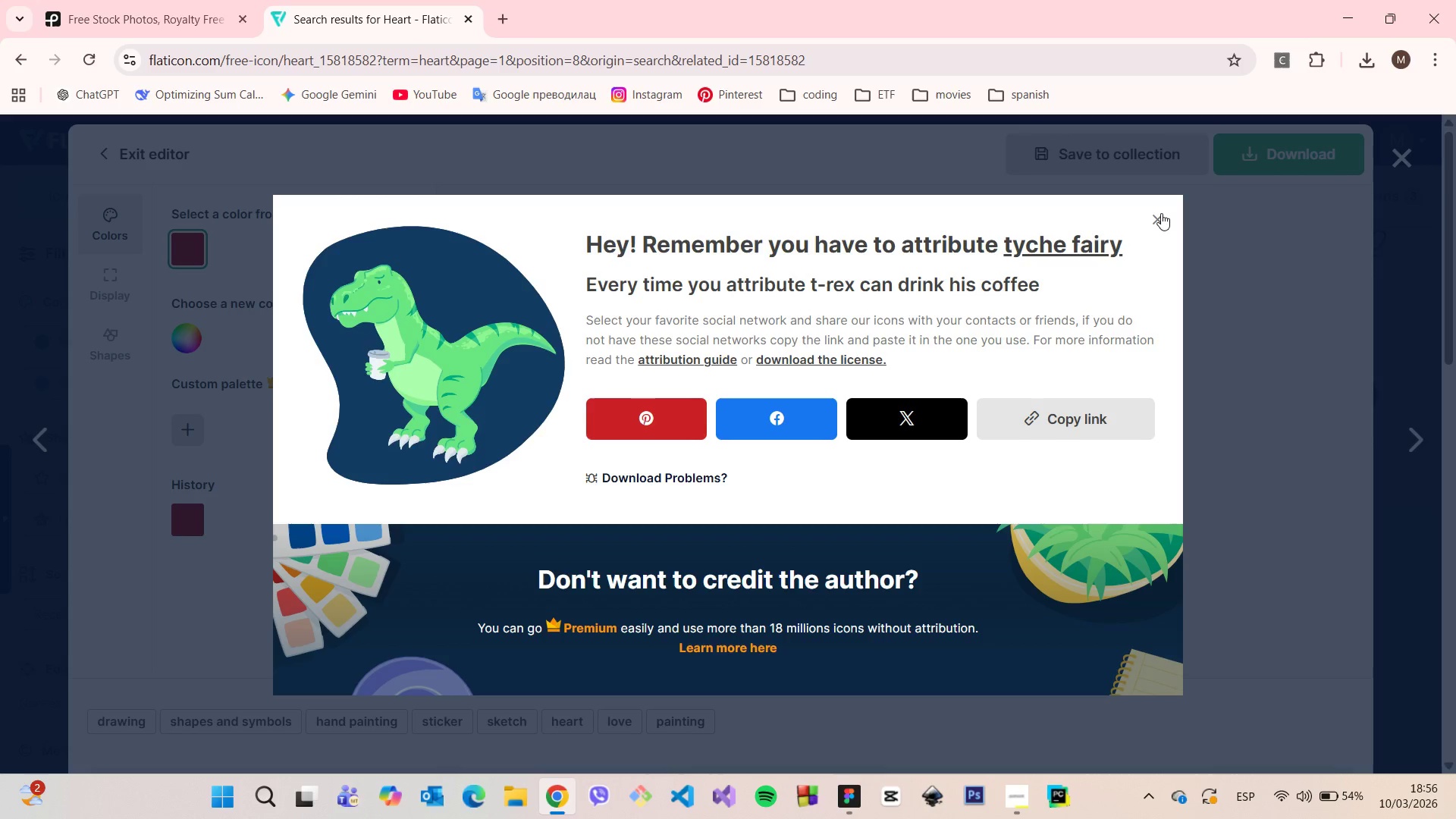 
left_click([1162, 213])
 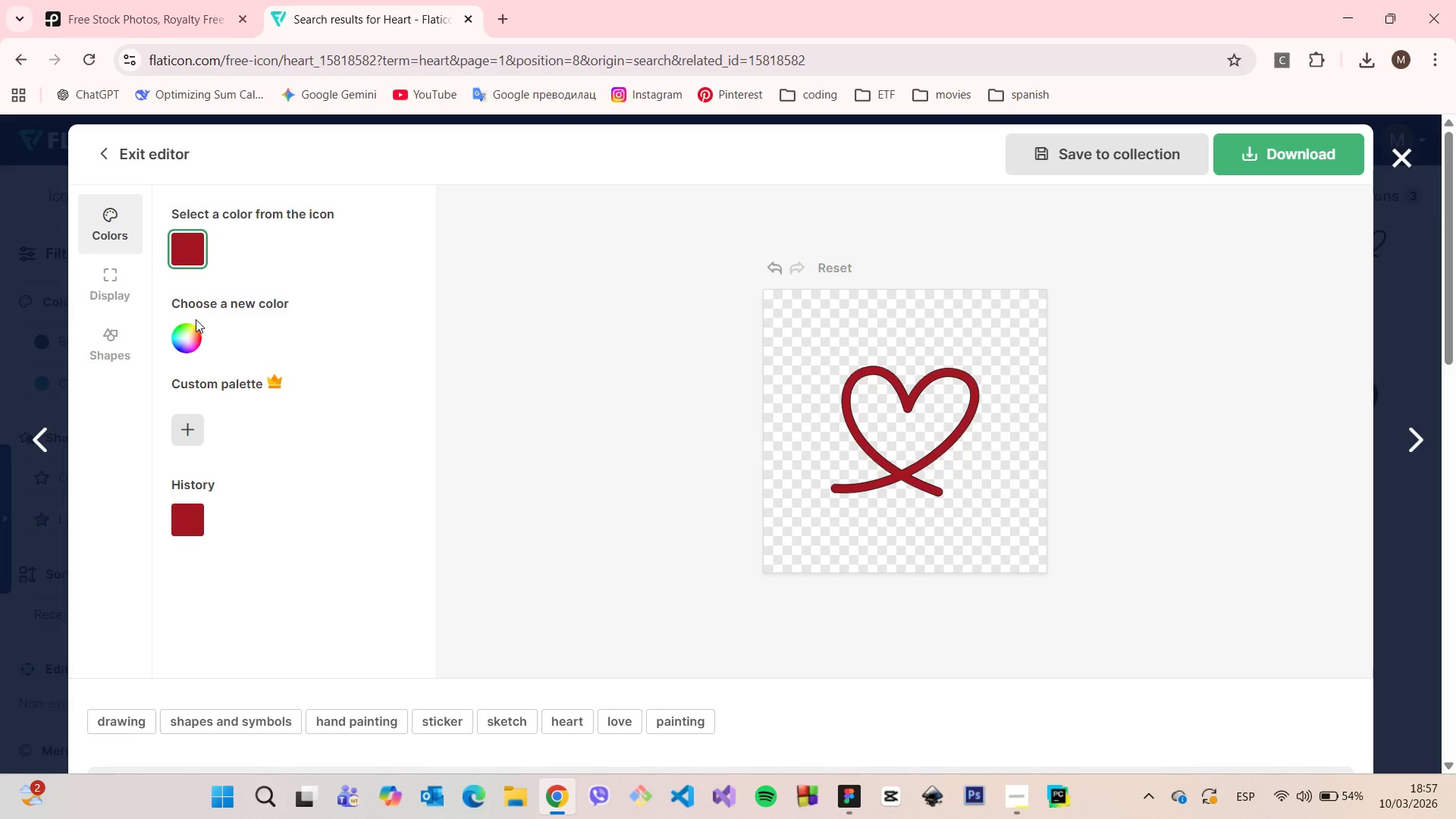 
double_click([187, 331])
 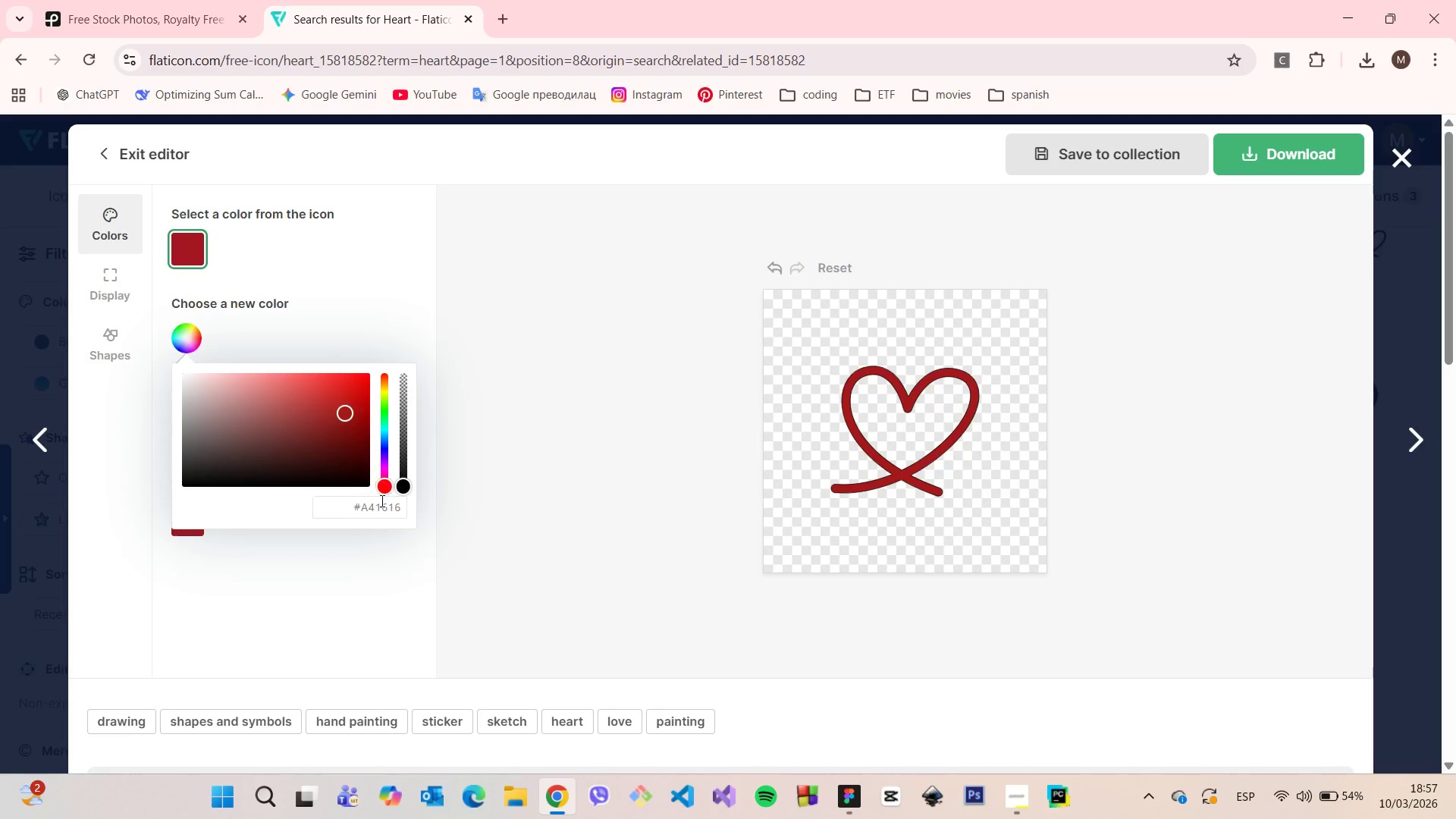 
double_click([381, 507])
 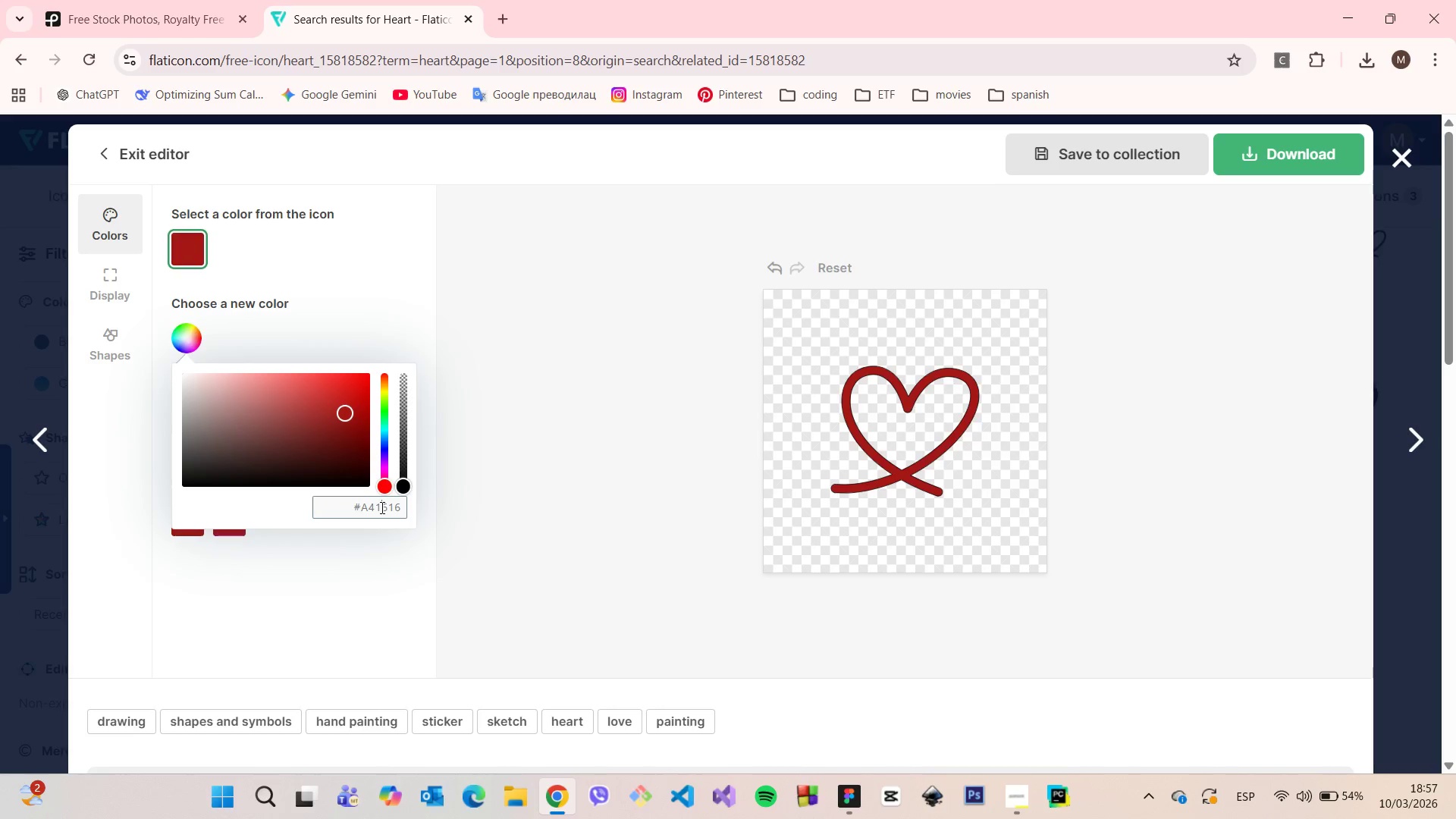 
triple_click([381, 507])
 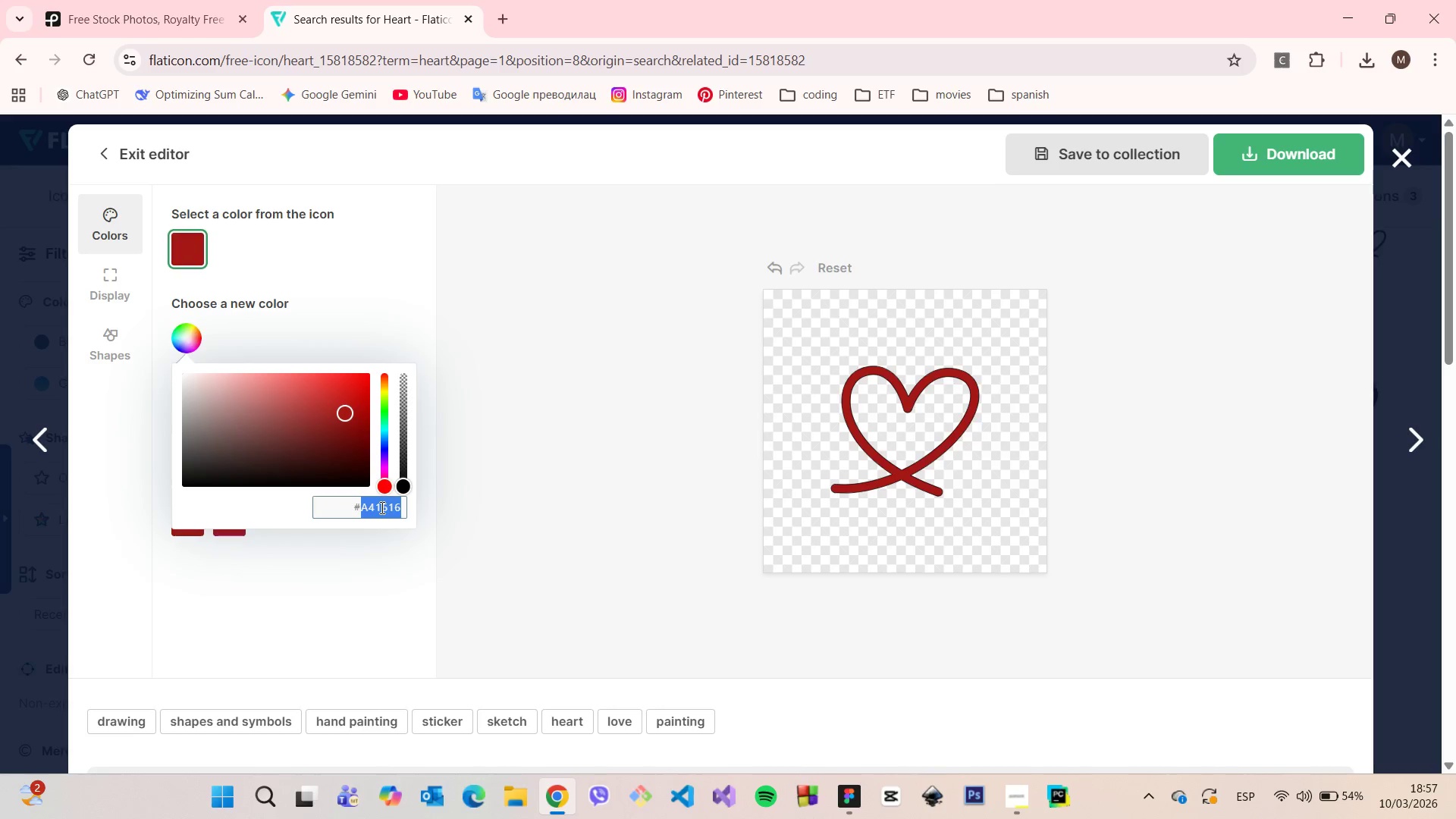 
key(Control+V)
 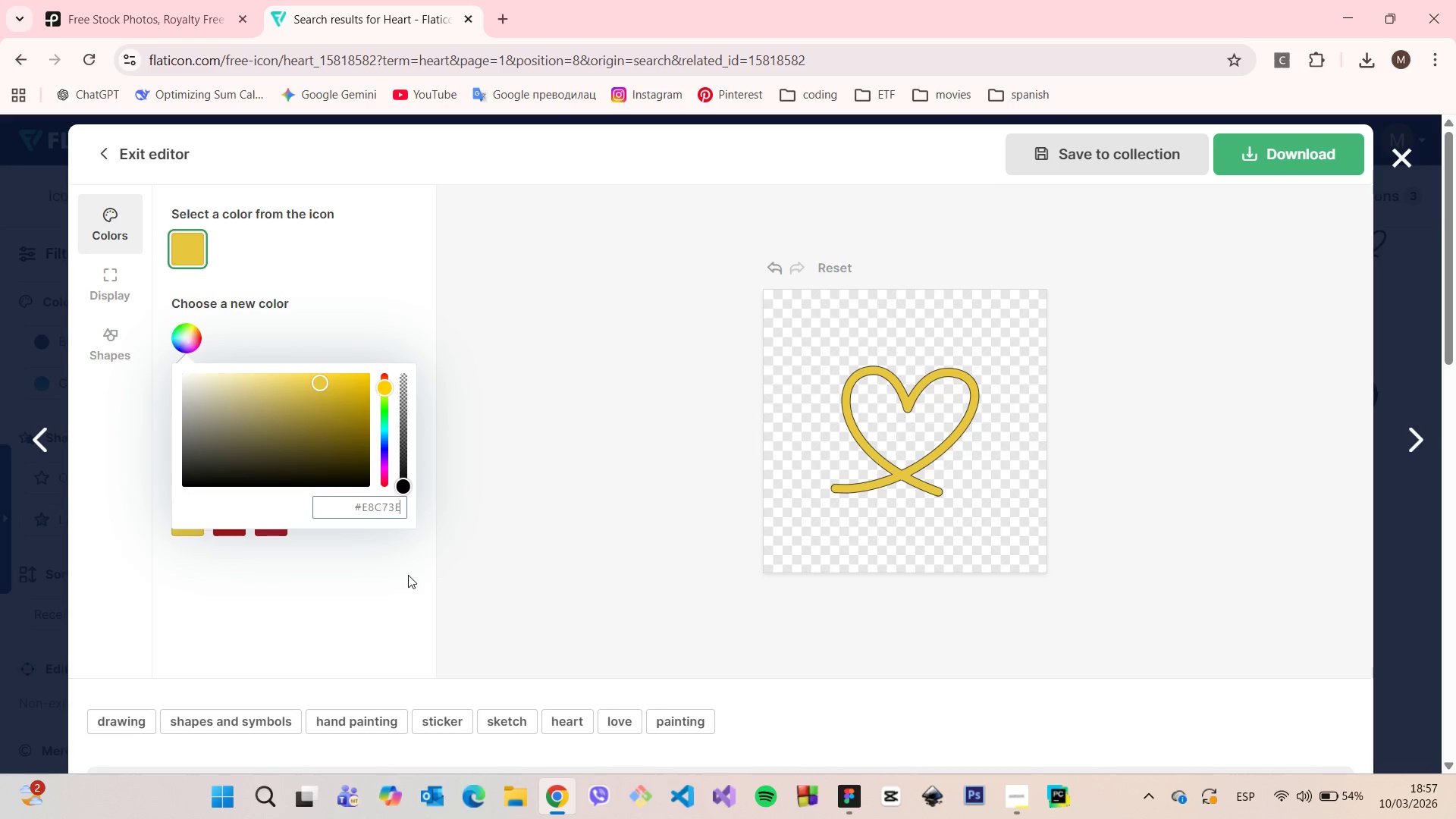 
left_click([408, 575])
 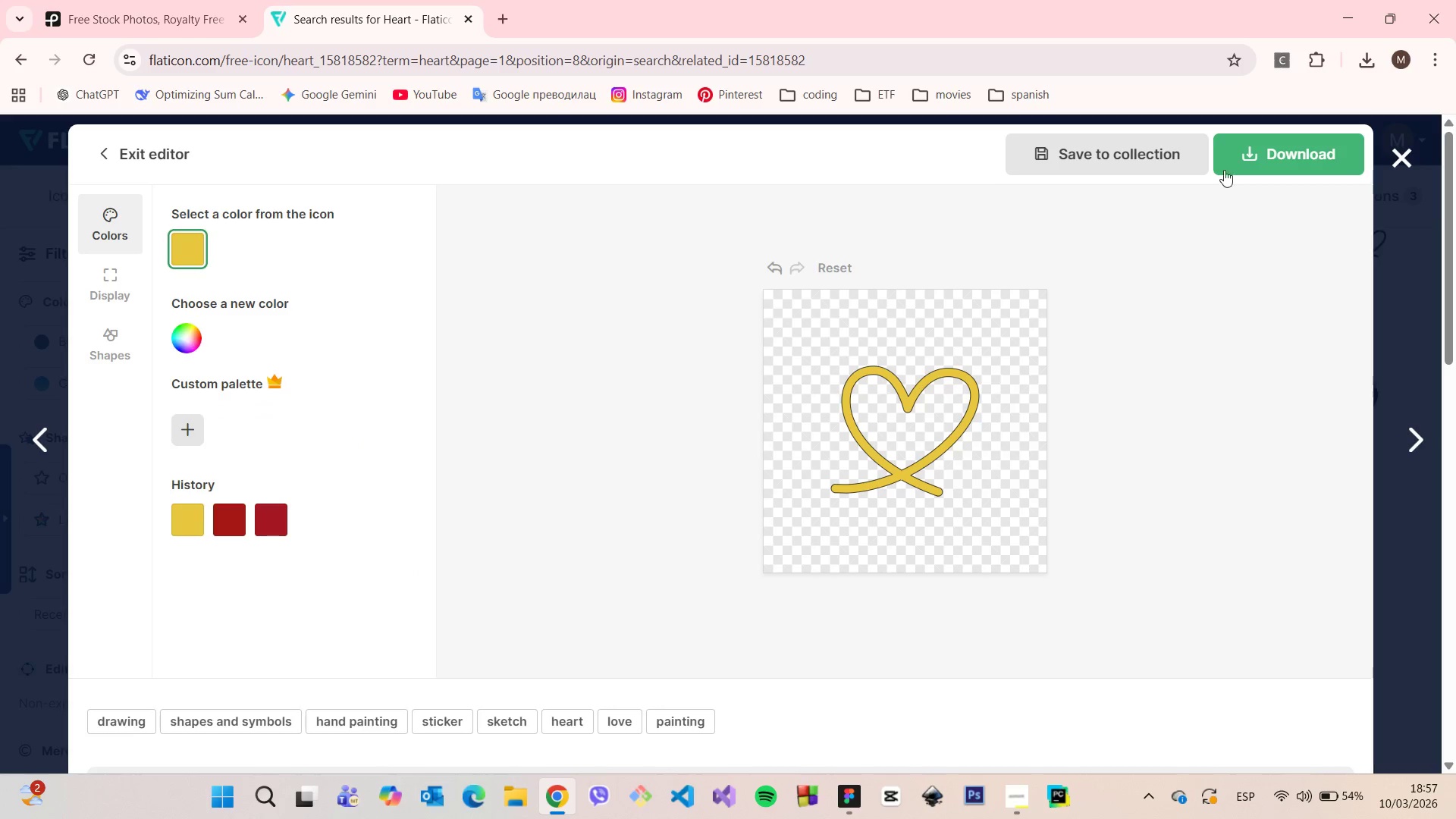 
left_click([1253, 158])
 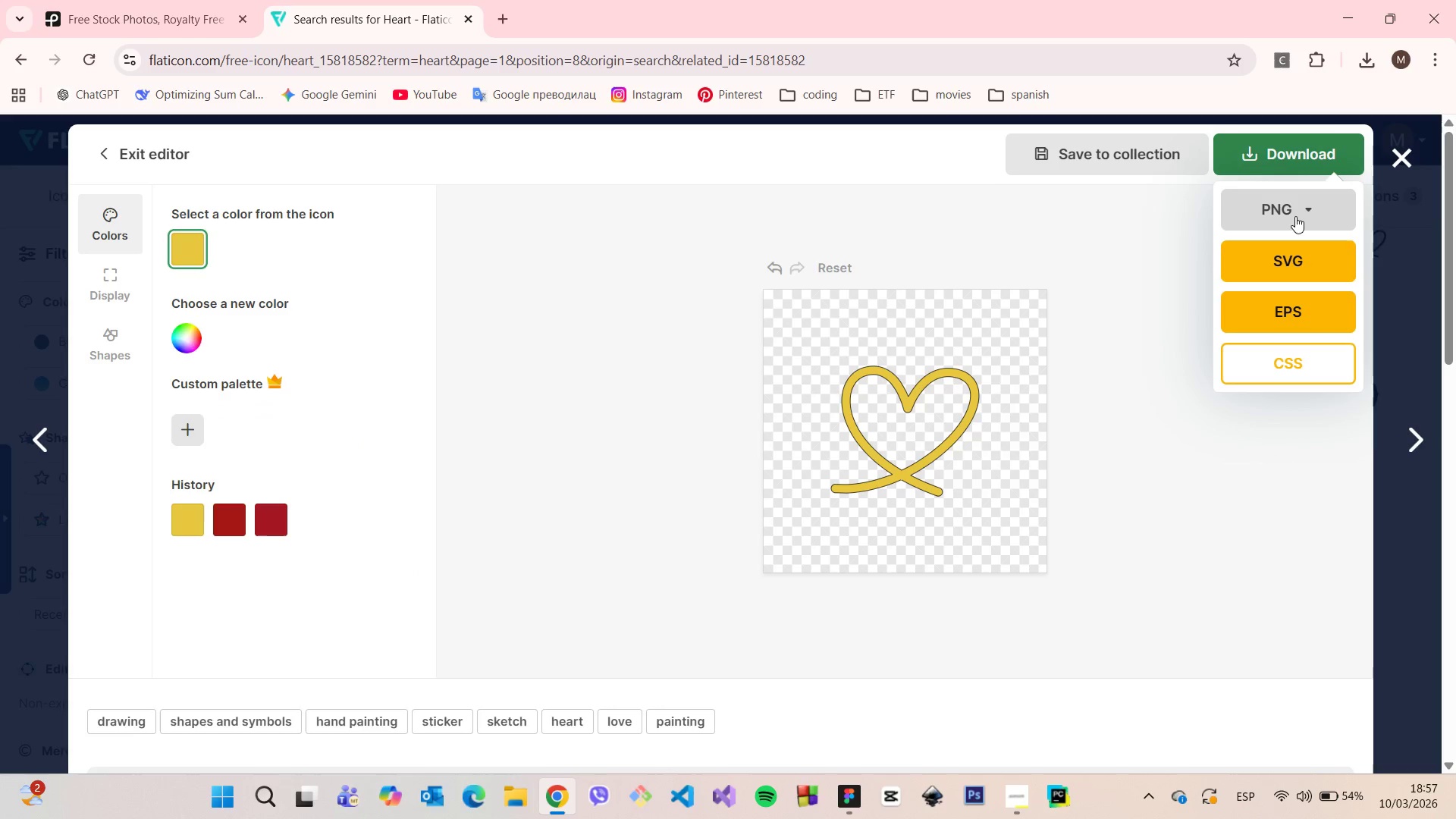 
left_click([1295, 216])
 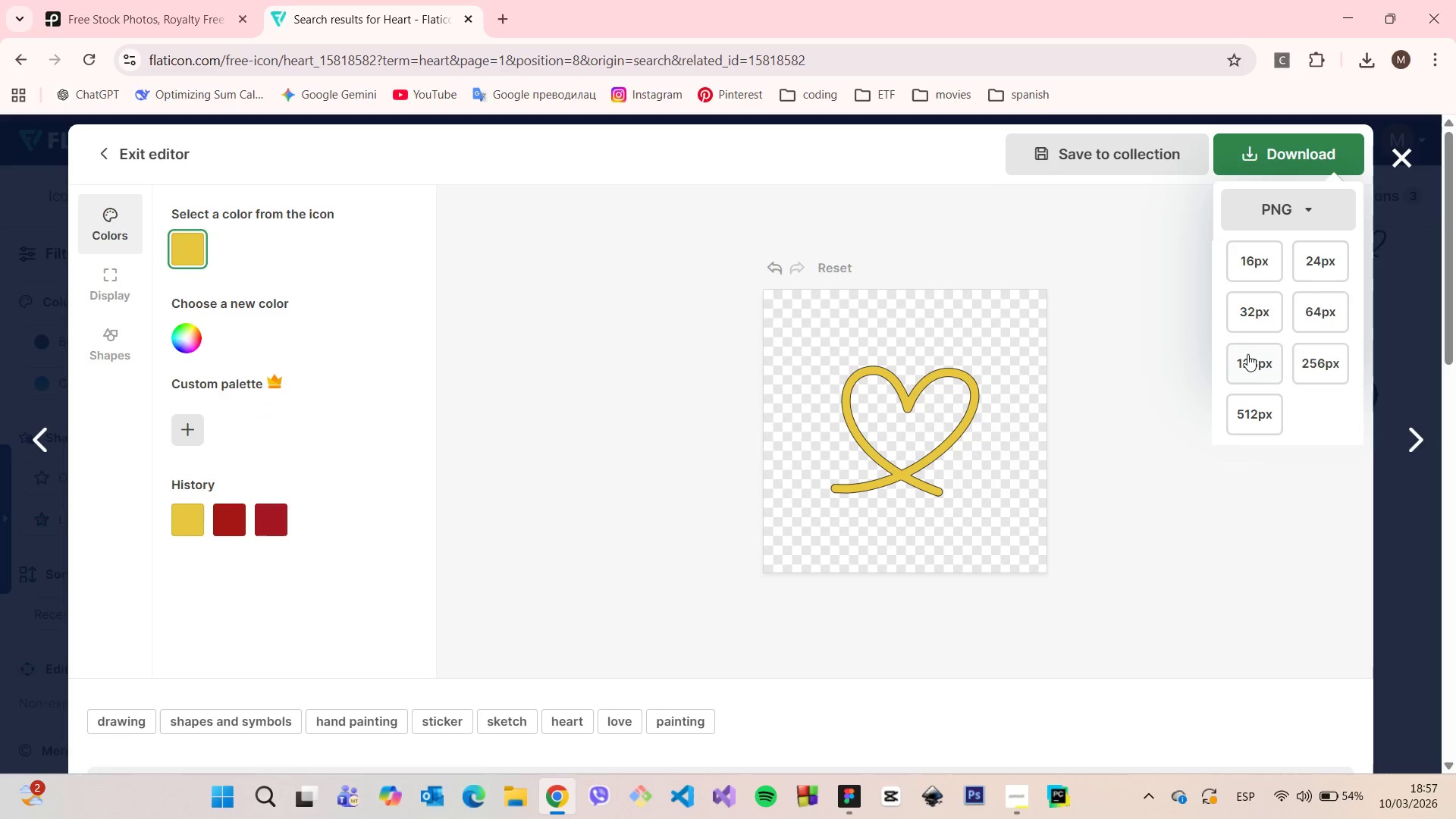 
left_click([1247, 355])
 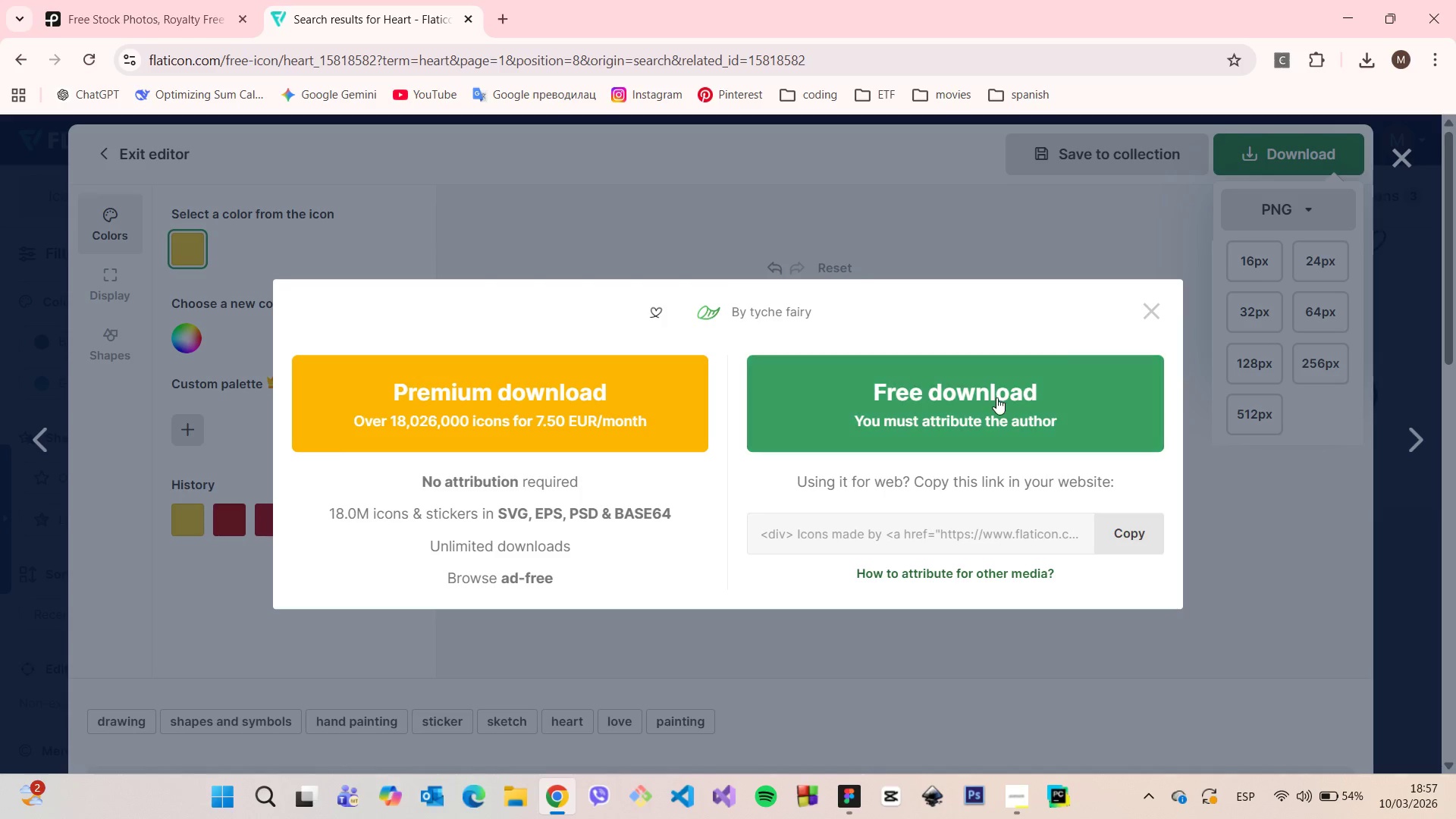 
left_click([996, 397])
 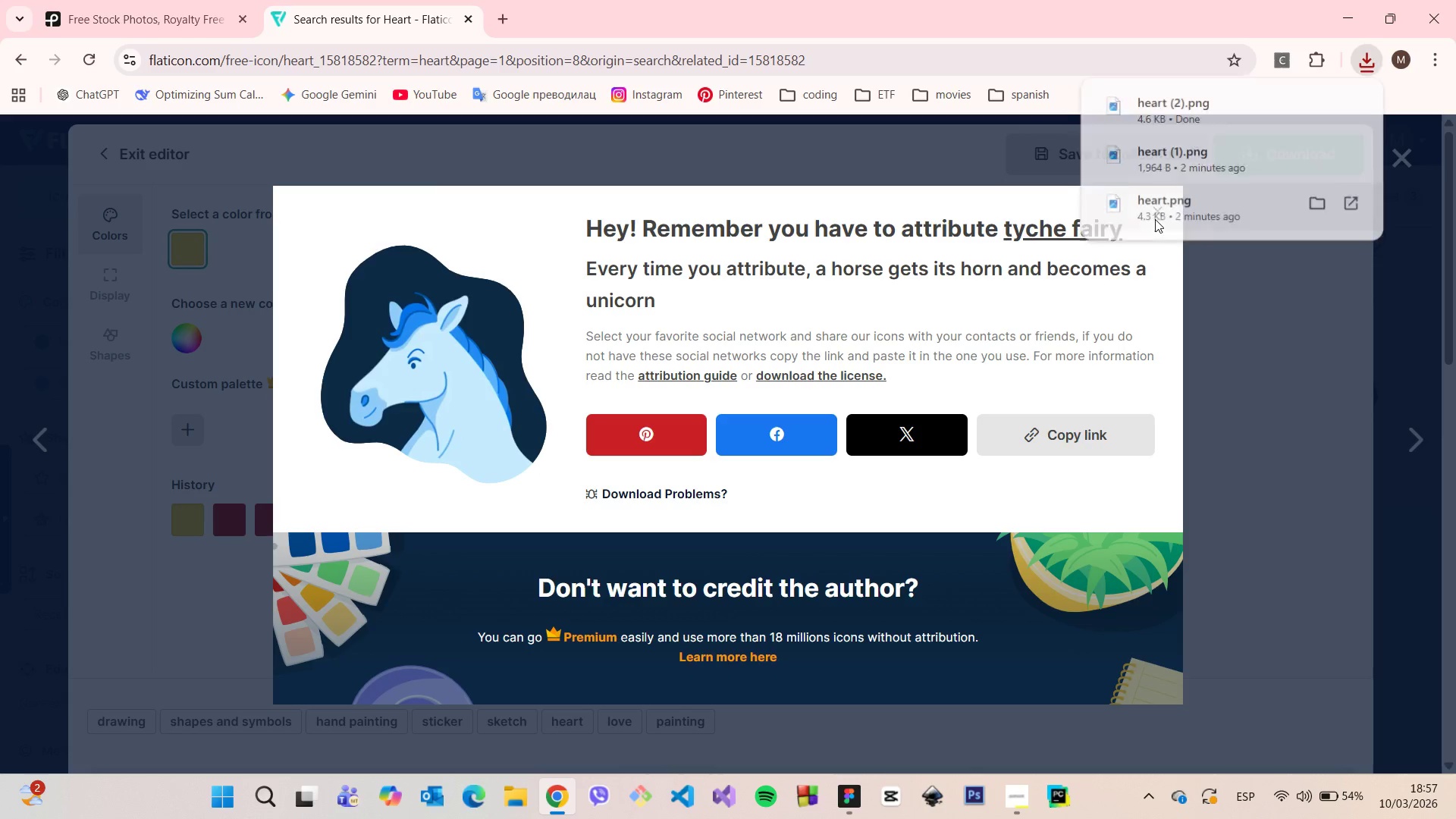 
left_click([1015, 209])
 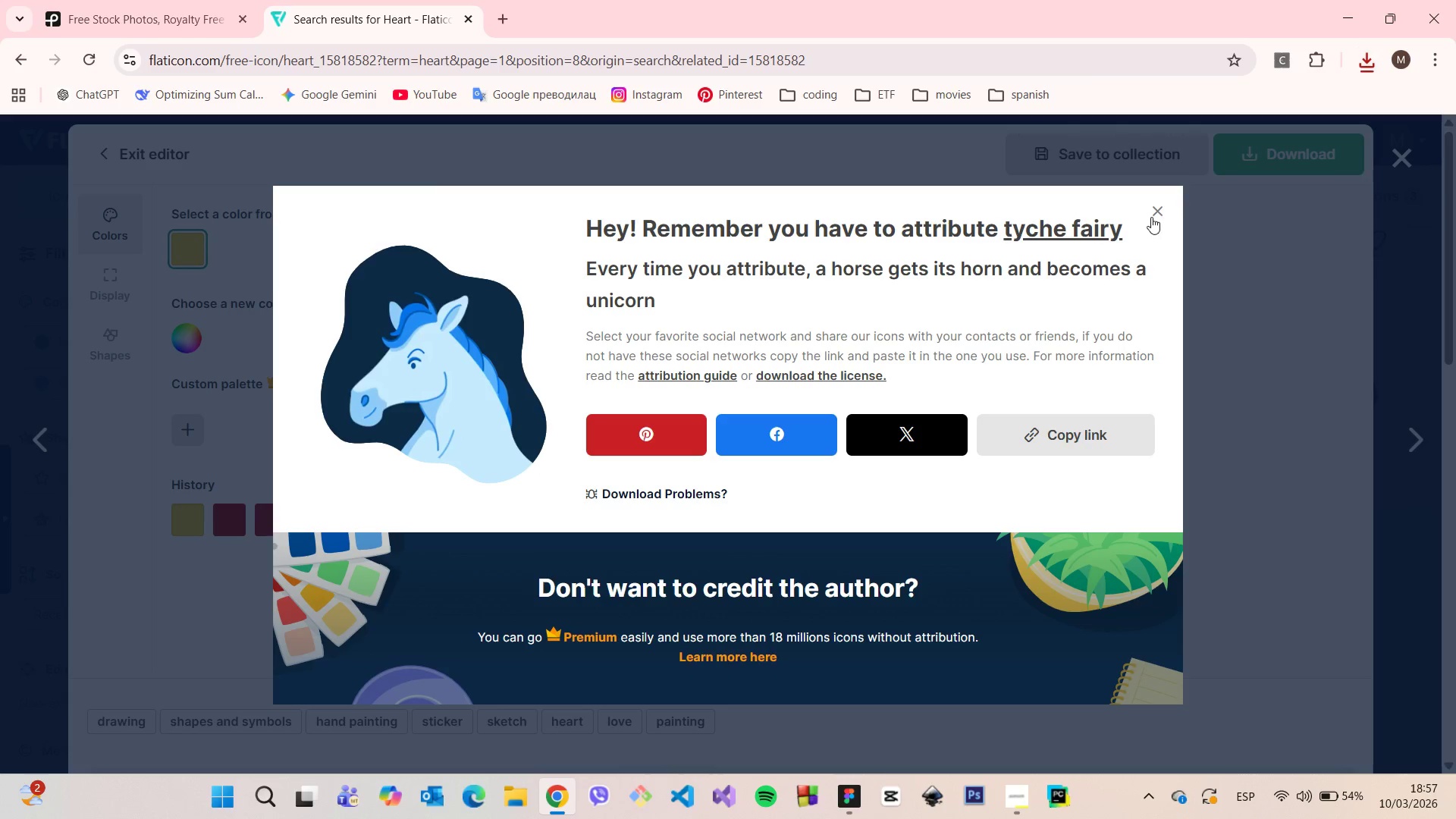 
left_click([1151, 217])
 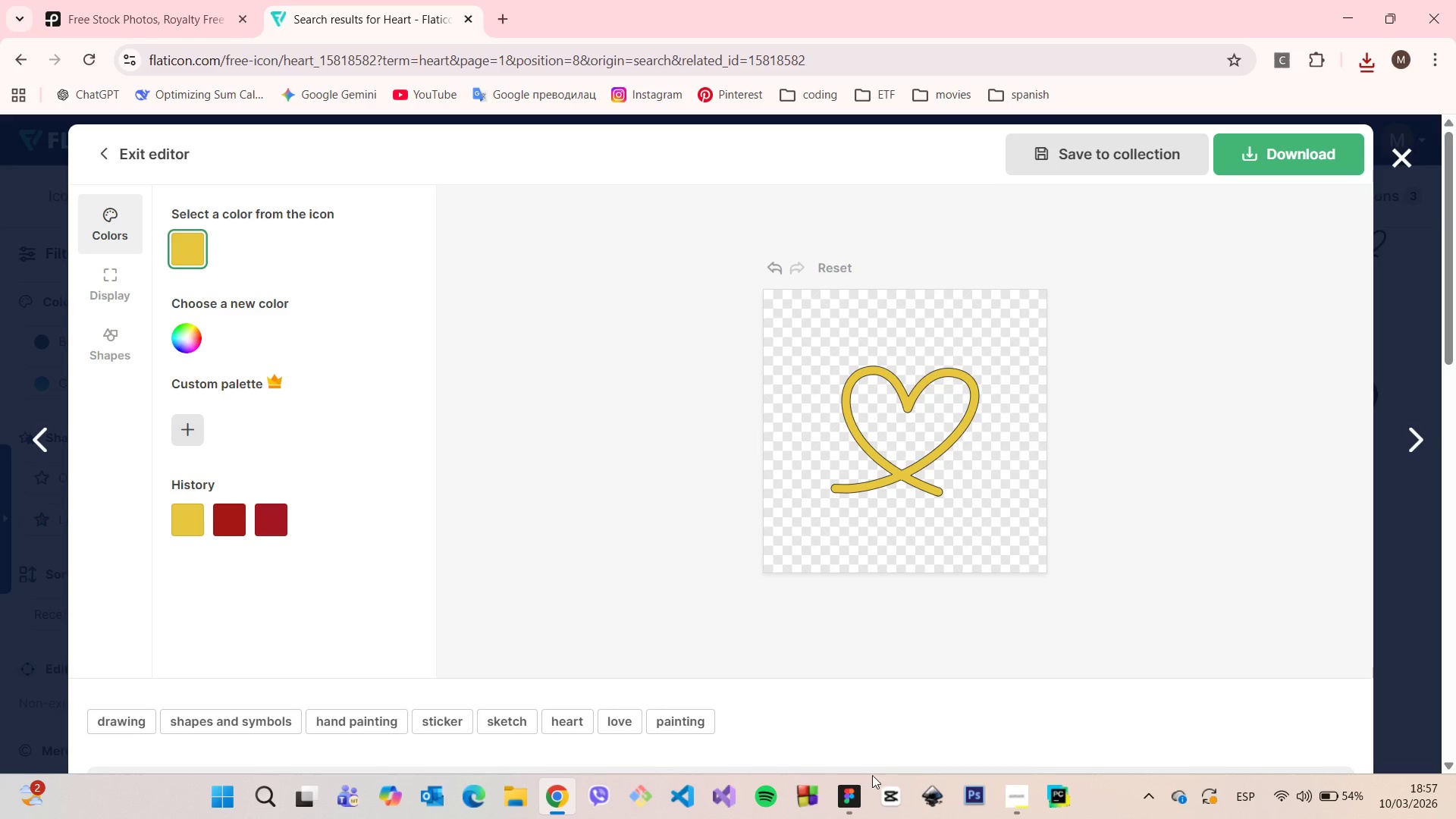 
left_click([856, 795])
 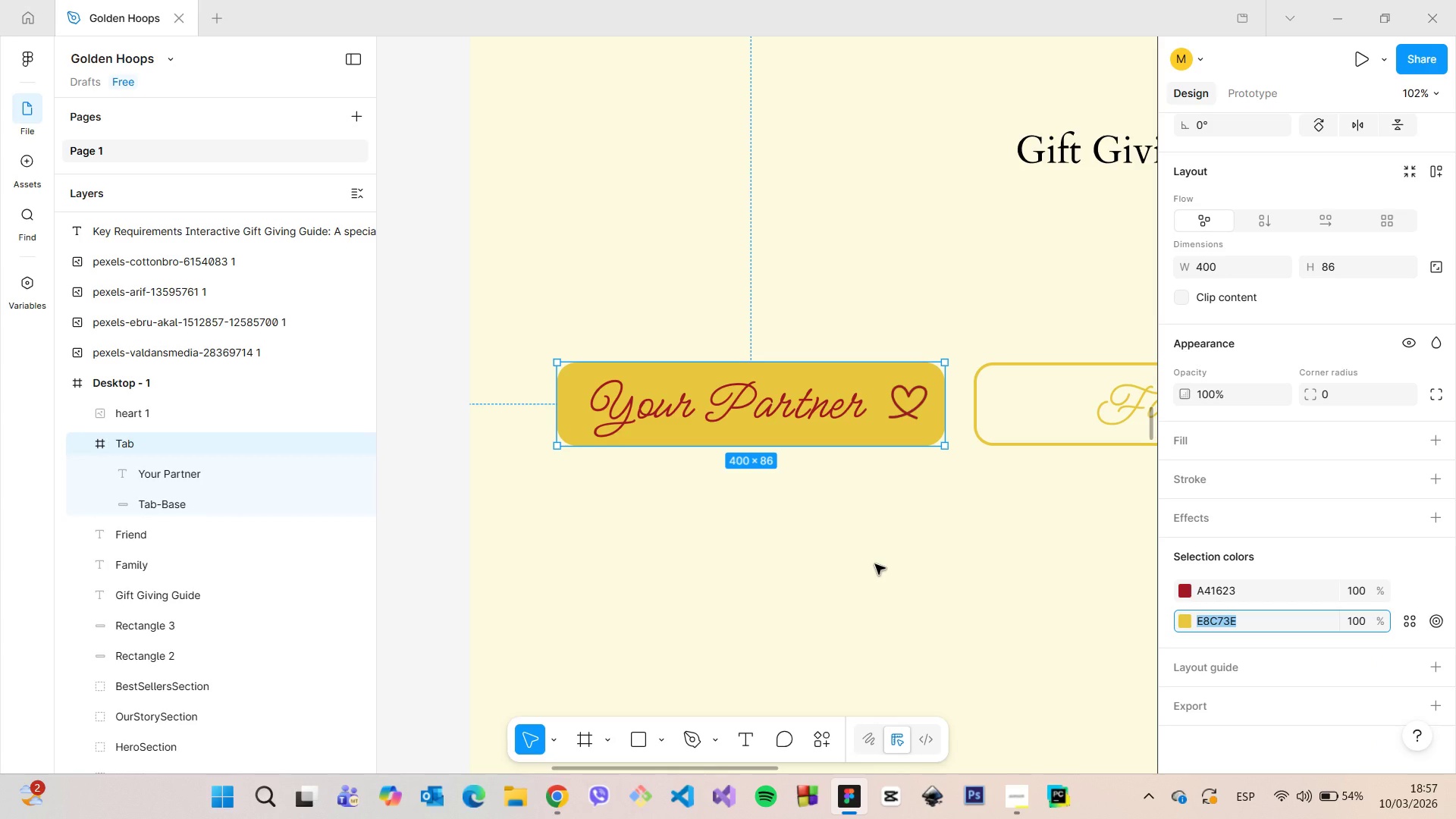 
scroll: coordinate [875, 564], scroll_direction: down, amount: 4.0
 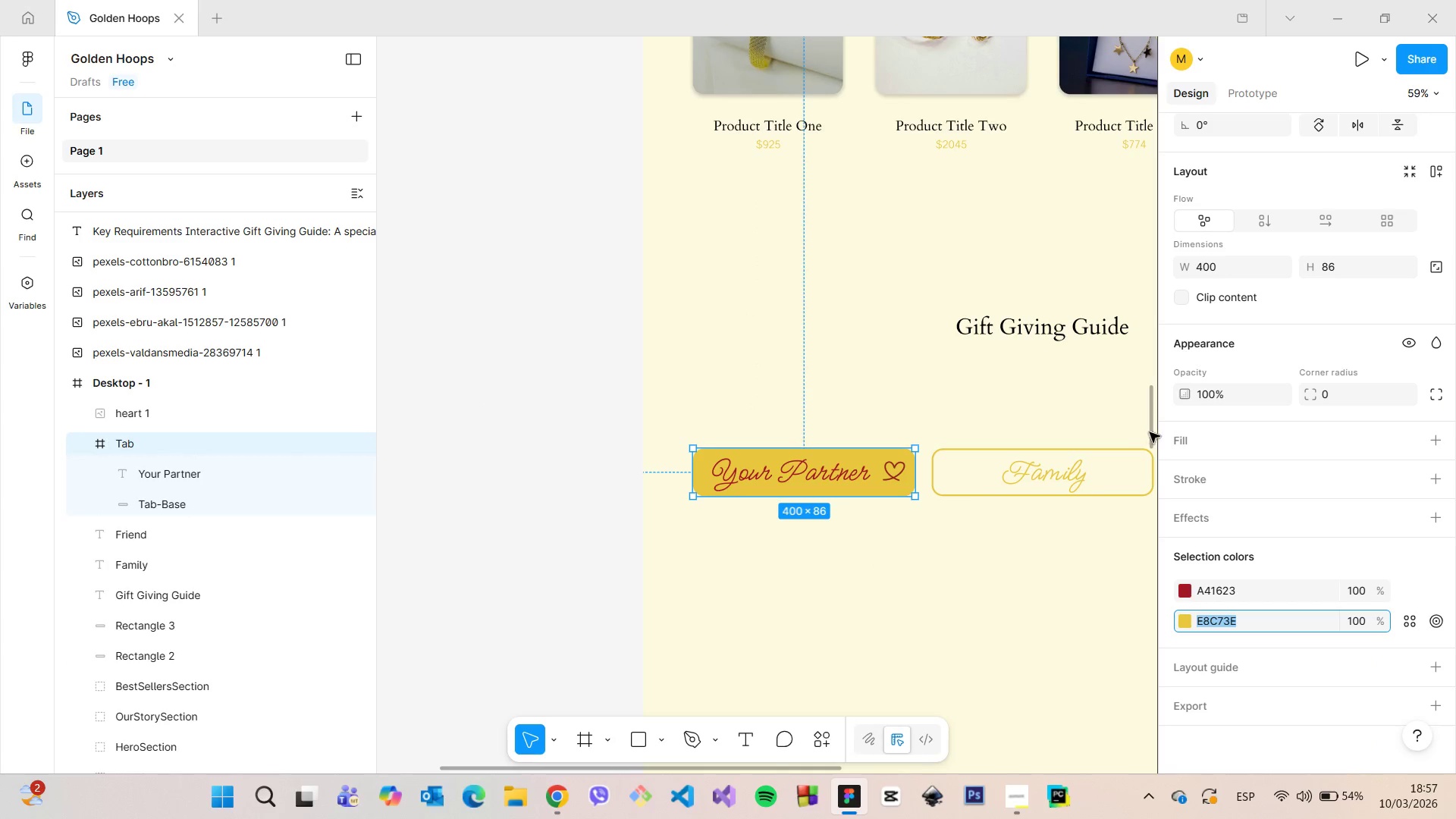 
left_click_drag(start_coordinate=[1150, 431], to_coordinate=[1141, 190])
 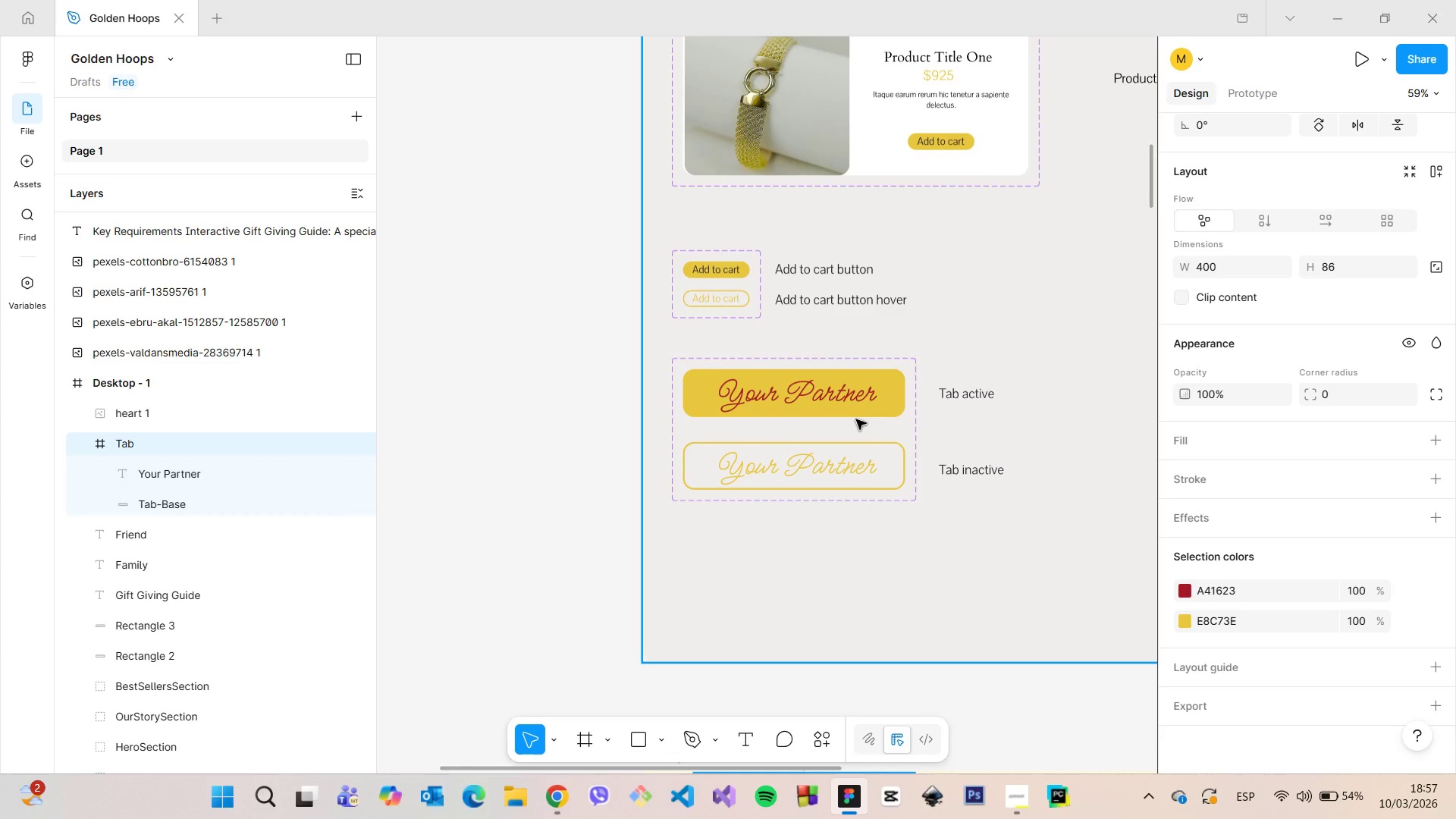 
scroll: coordinate [856, 419], scroll_direction: up, amount: 7.0
 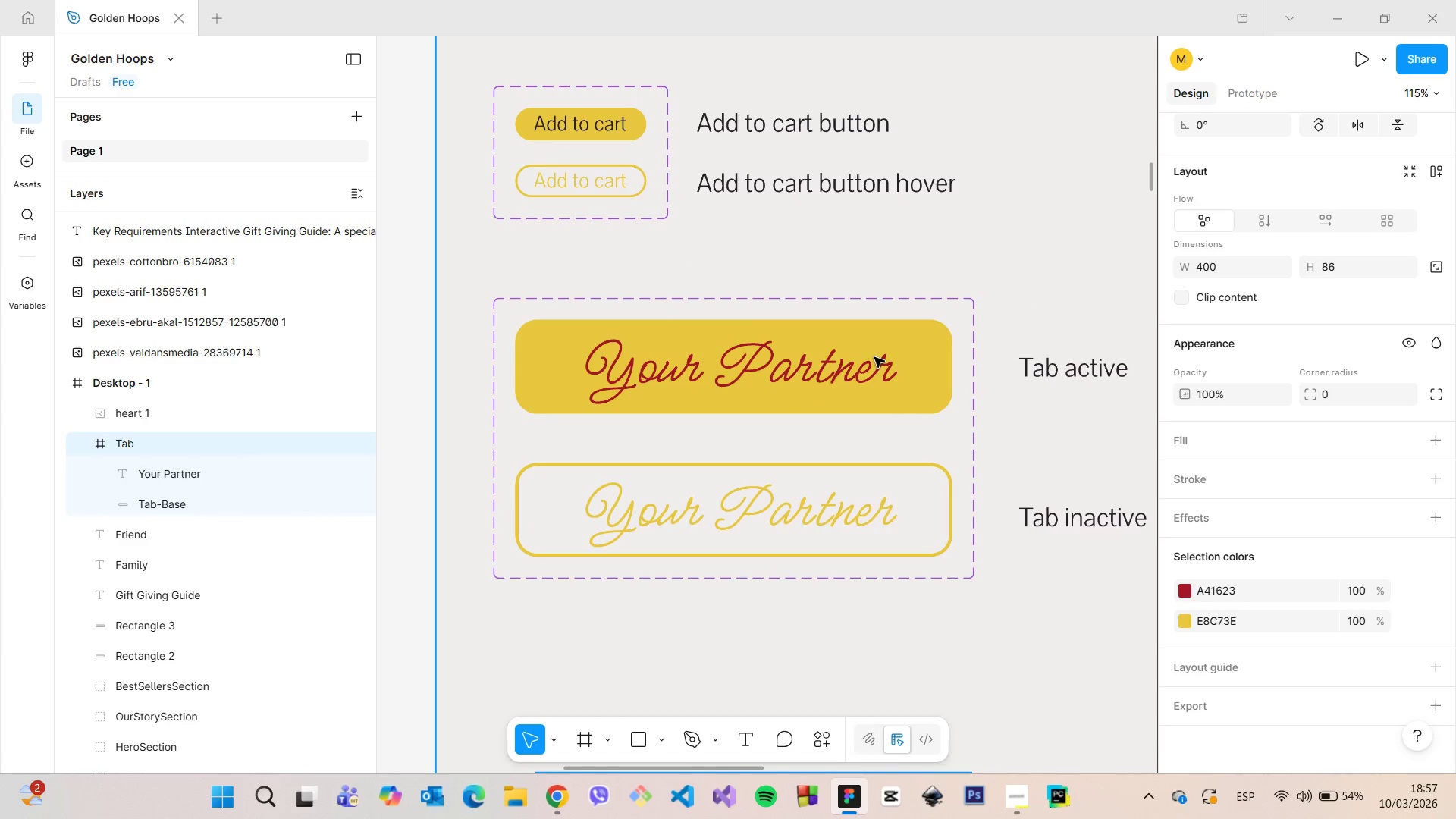 
double_click([874, 357])
 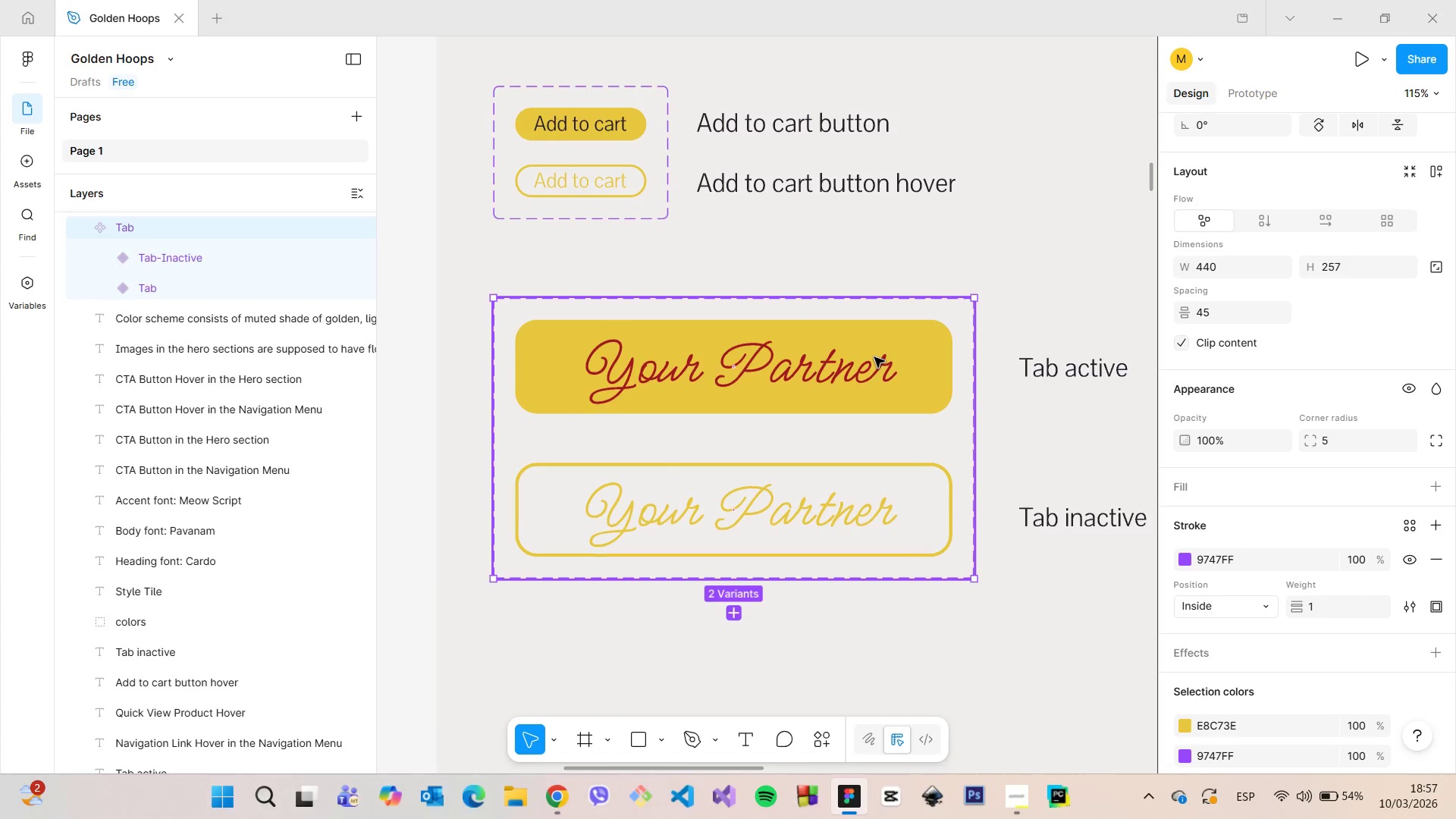 
double_click([874, 357])
 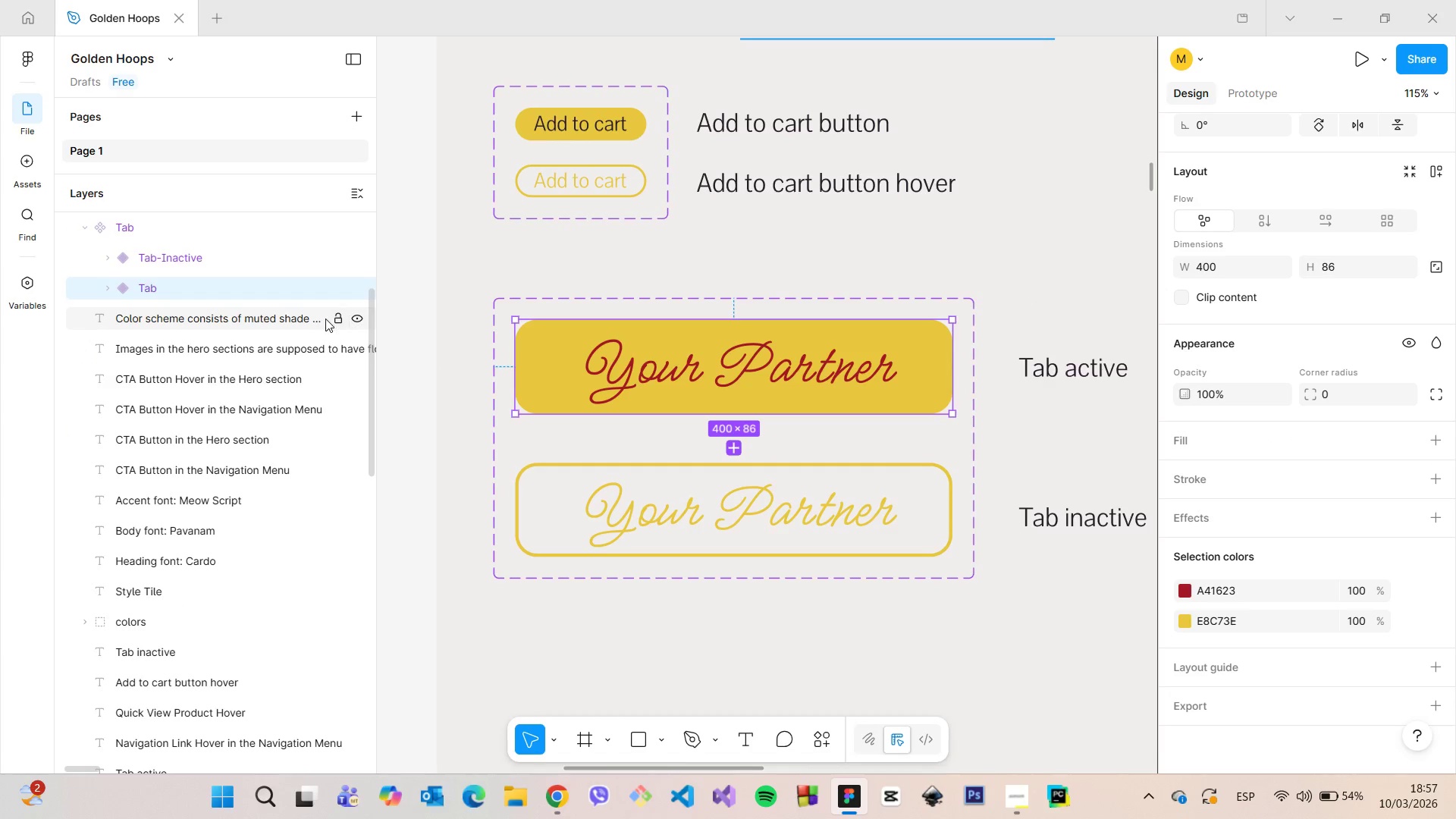 
scroll: coordinate [325, 320], scroll_direction: up, amount: 3.0
 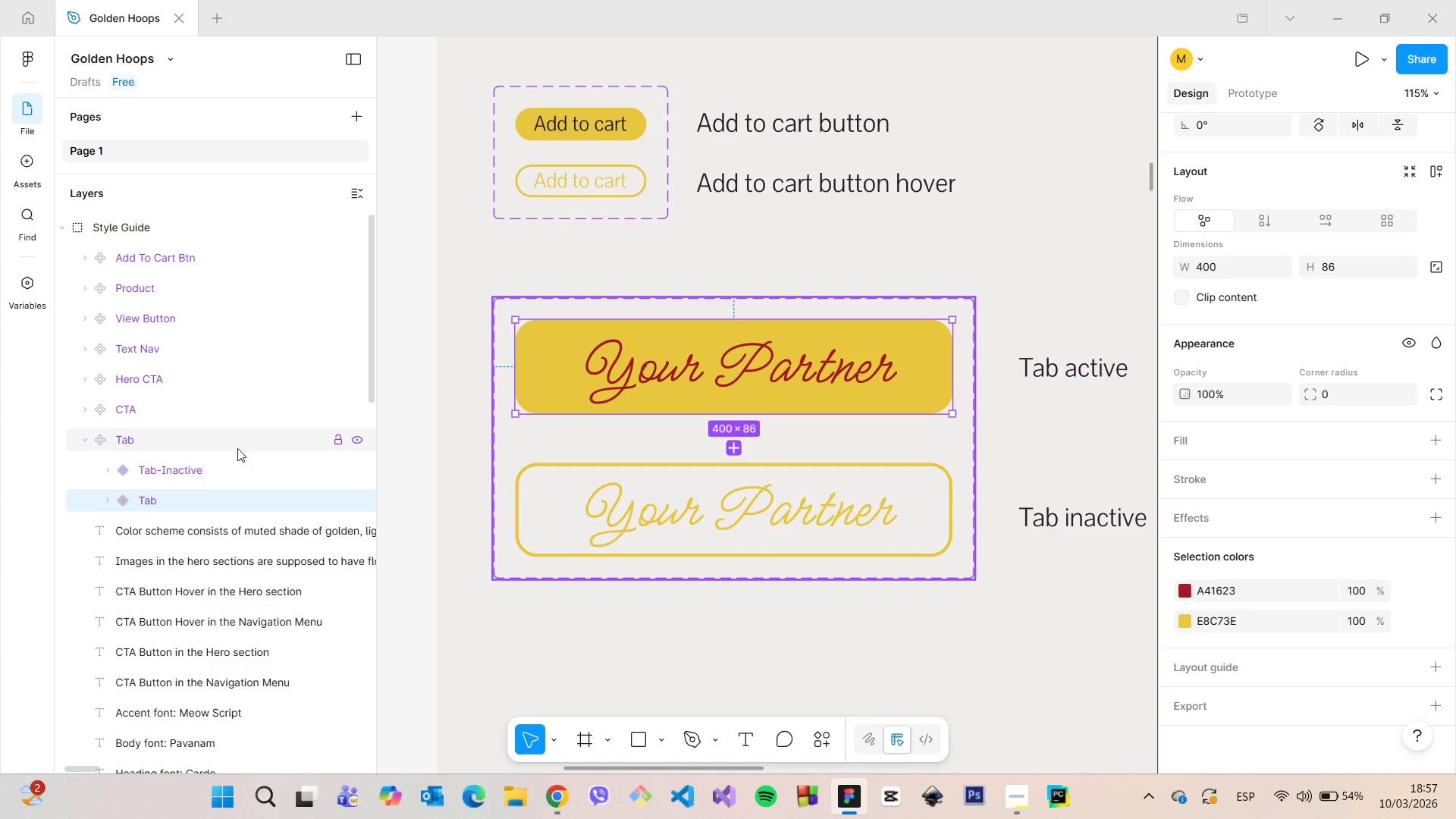 
left_click([234, 447])
 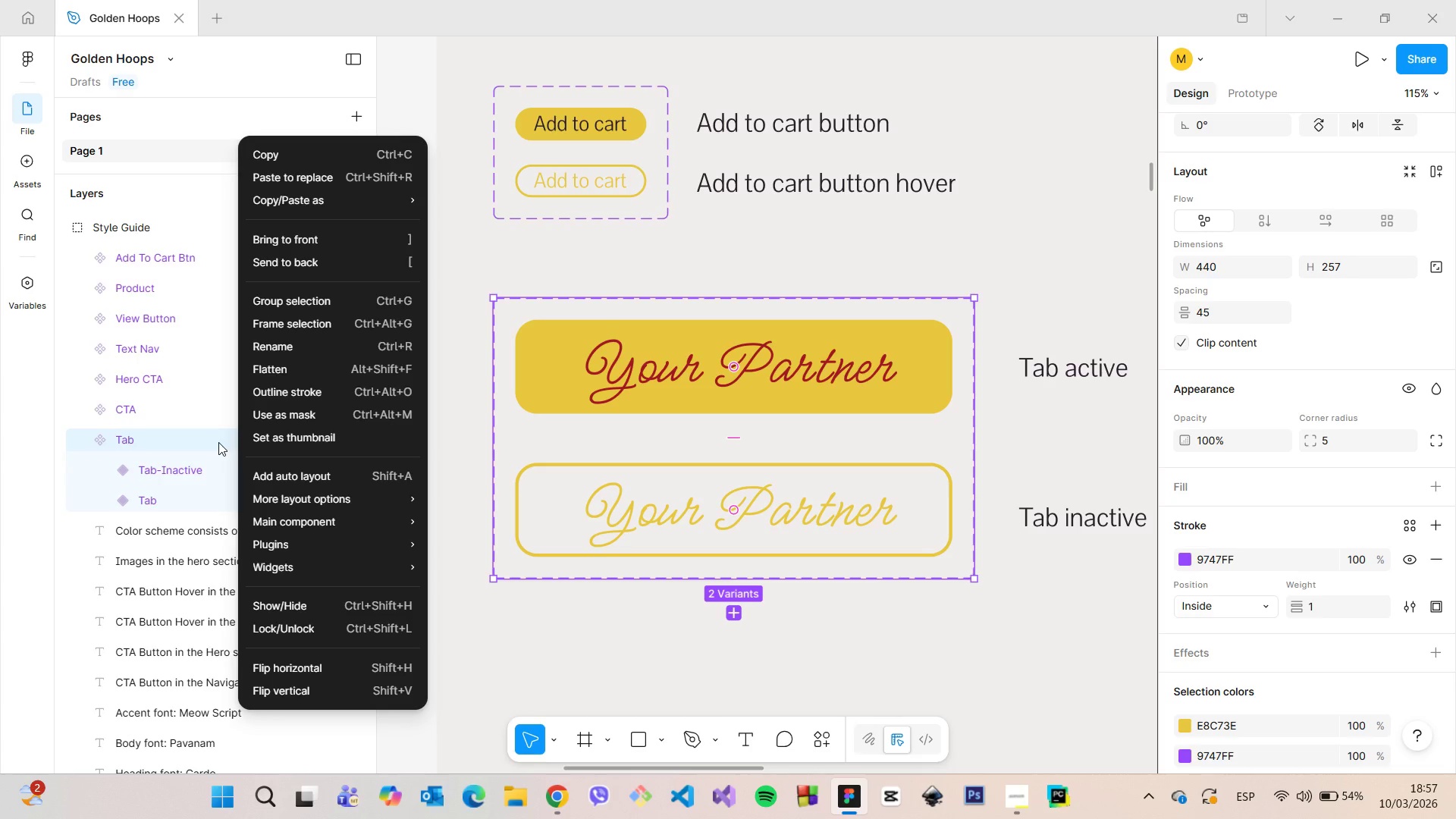 
wait(5.17)
 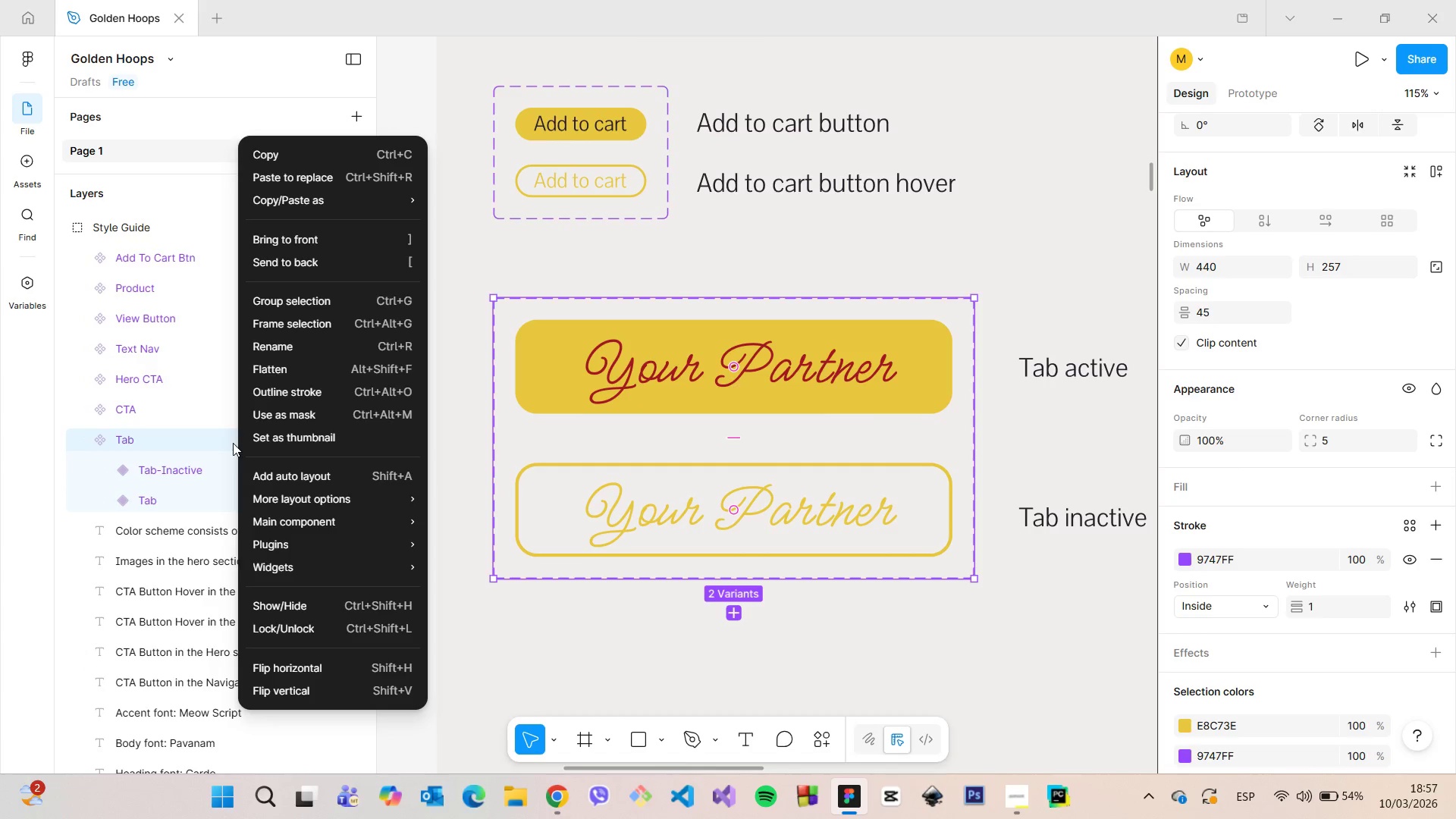 
scroll: coordinate [1412, 212], scroll_direction: up, amount: 5.0
 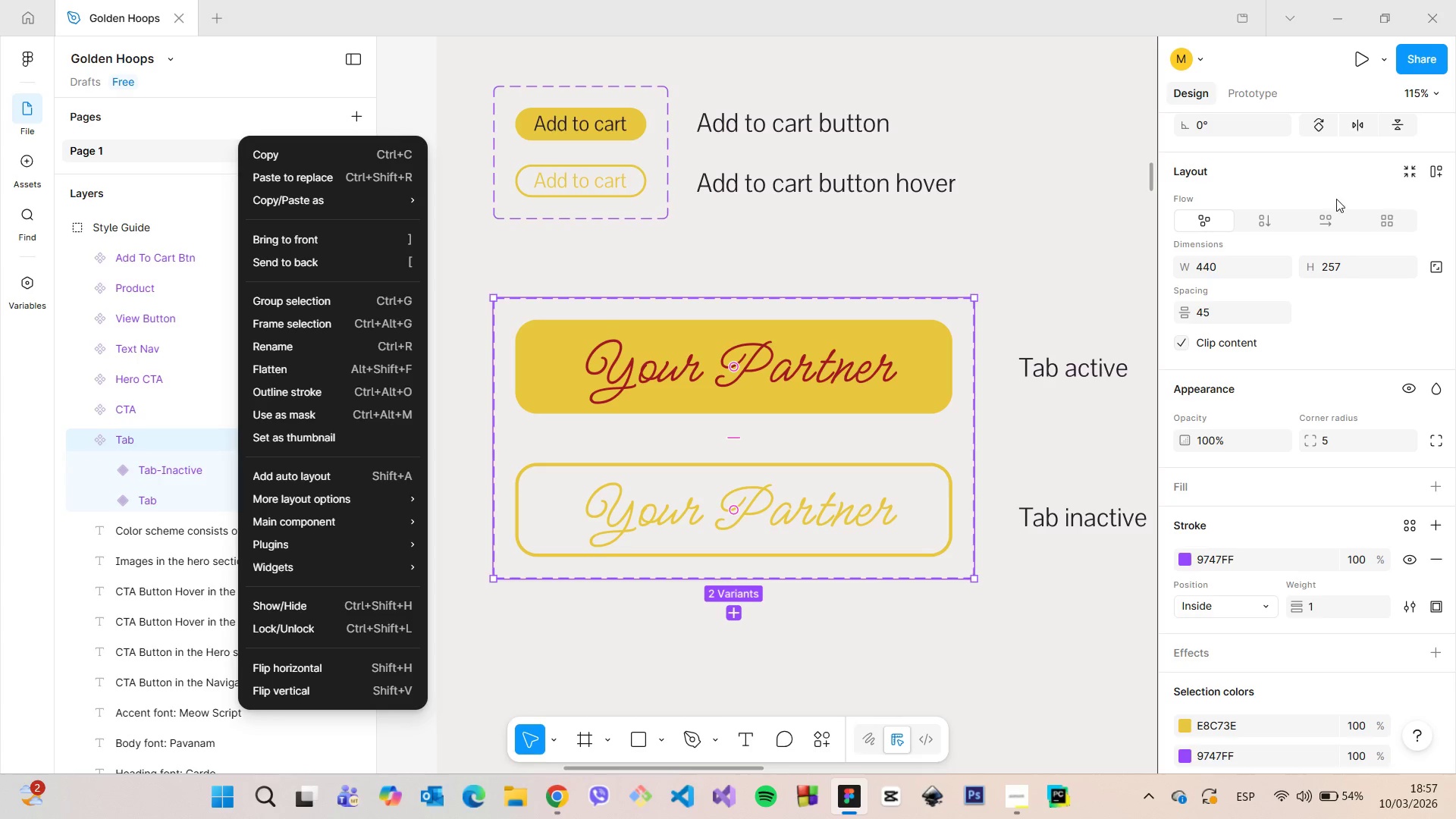 
left_click([1329, 187])
 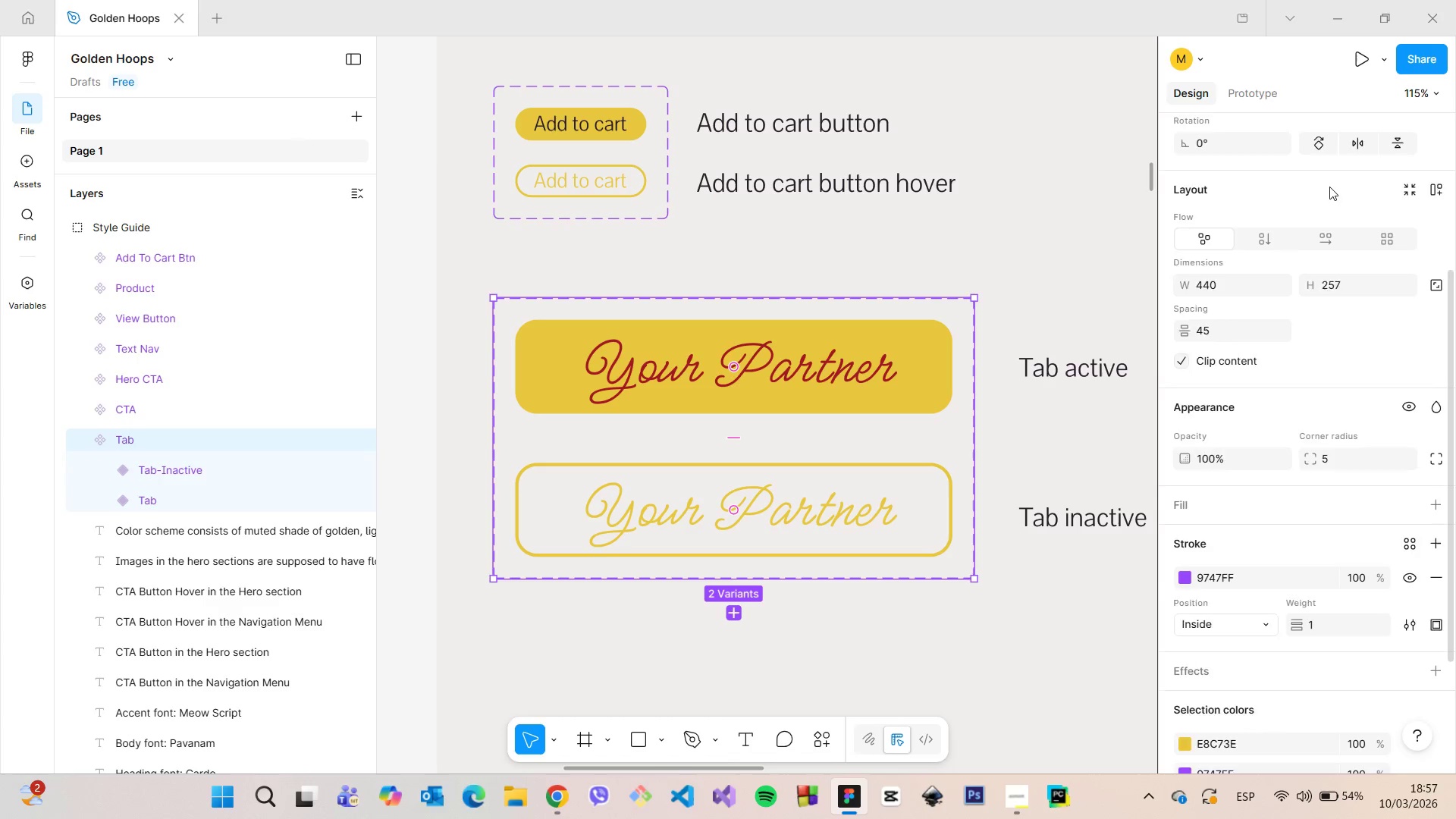 
scroll: coordinate [1329, 187], scroll_direction: up, amount: 15.0
 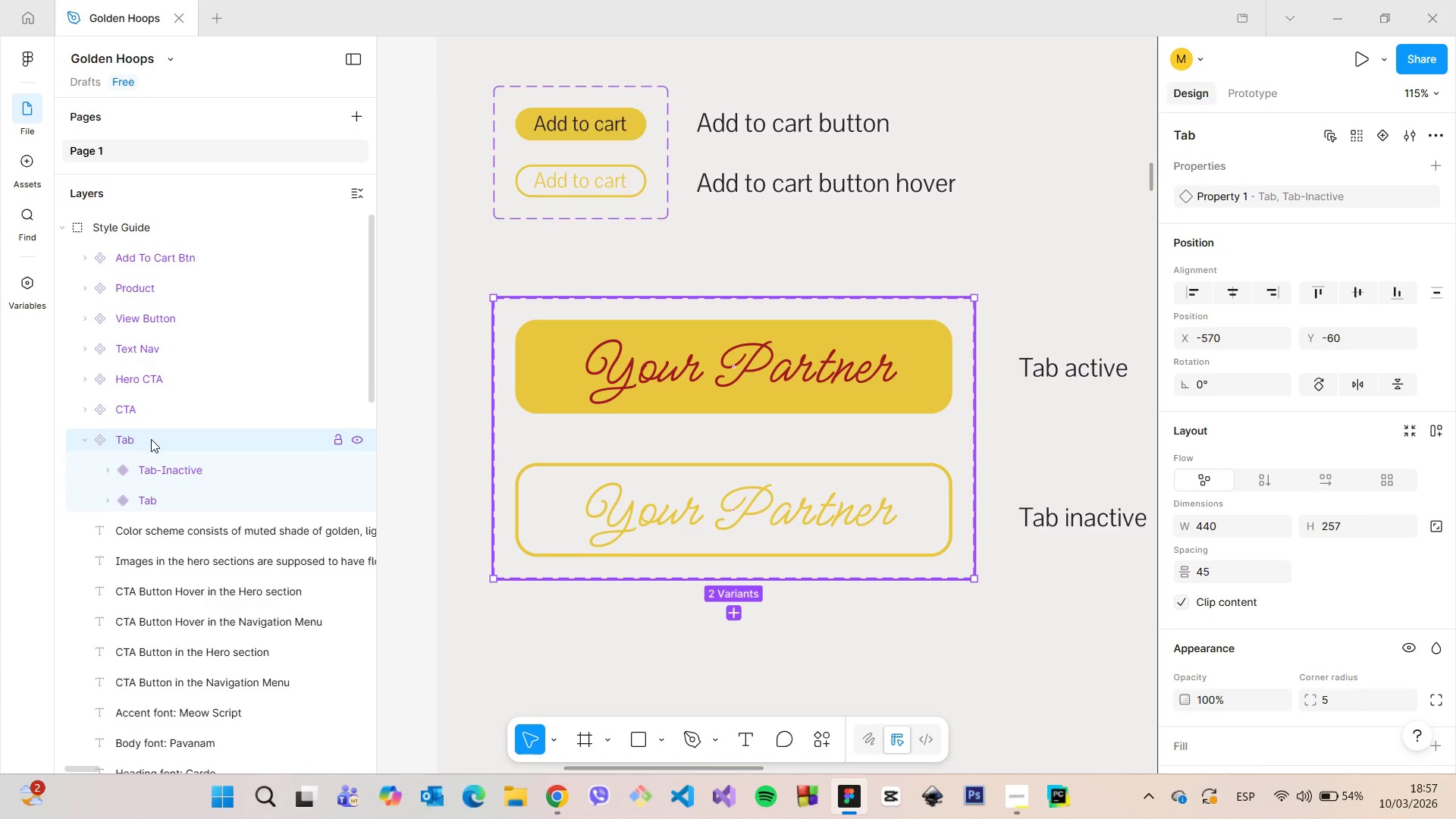 
right_click([152, 442])
 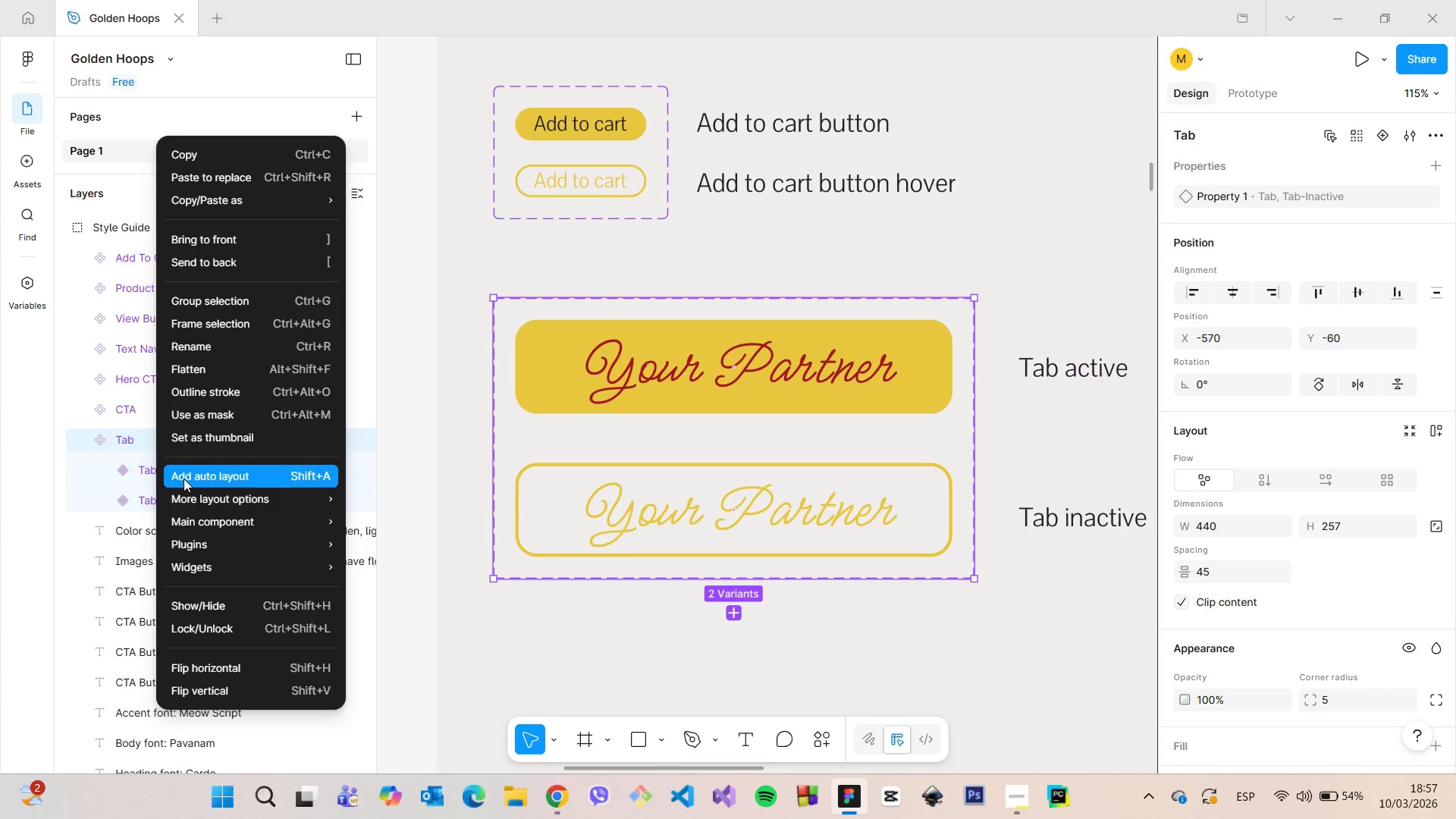 
left_click([145, 476])
 